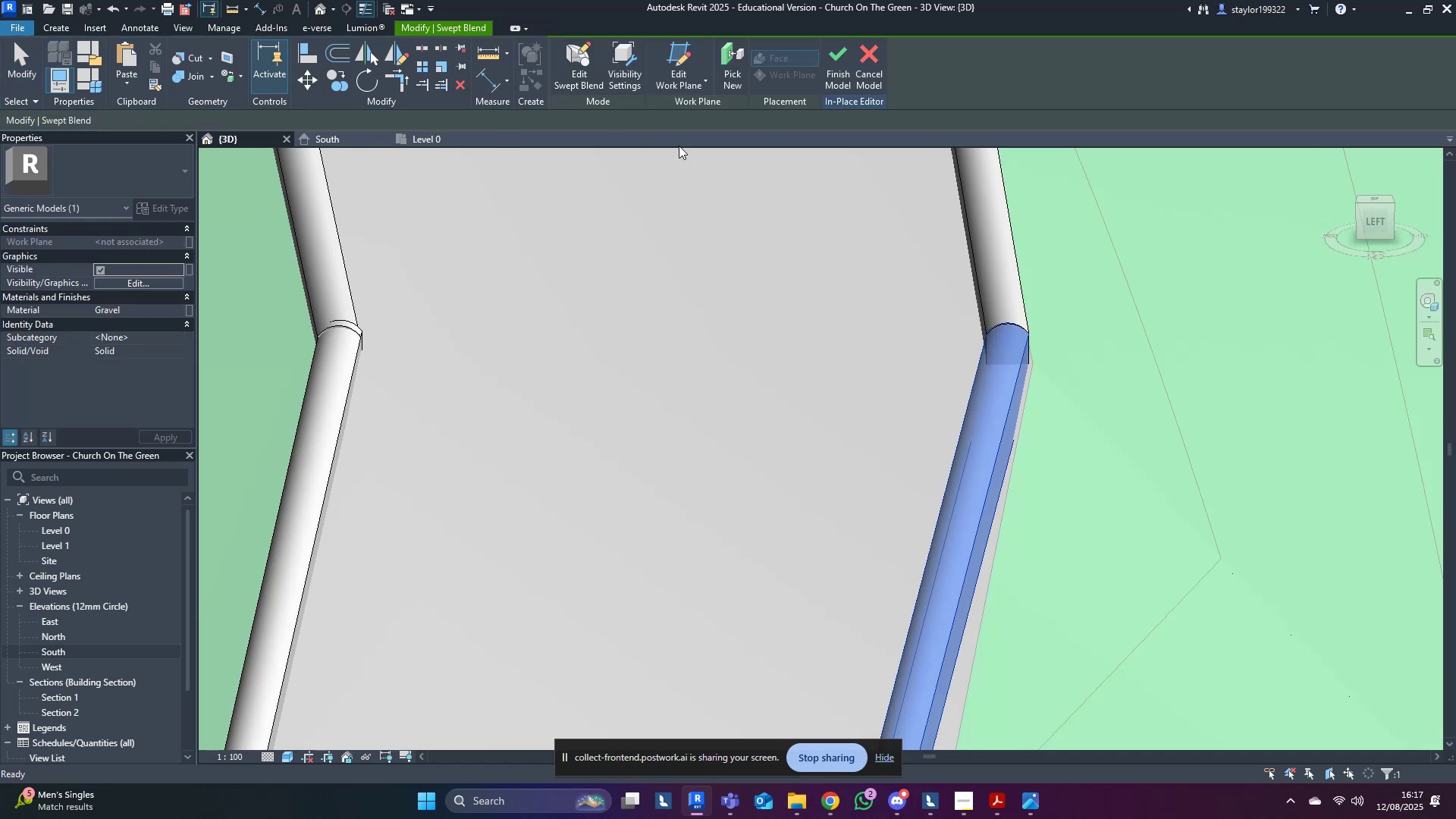 
scroll: coordinate [864, 398], scroll_direction: down, amount: 8.0
 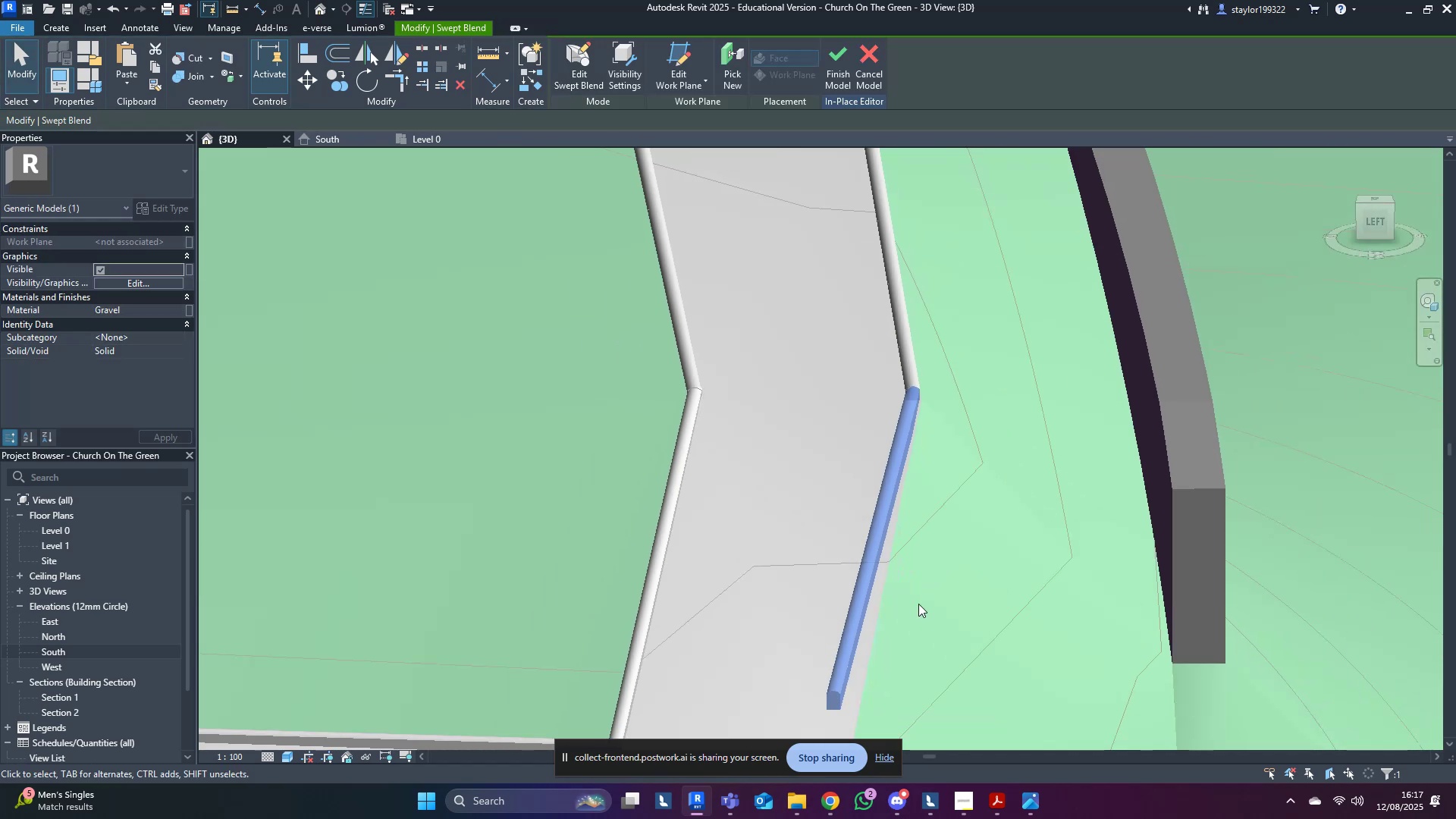 
hold_key(key=ShiftLeft, duration=0.83)
 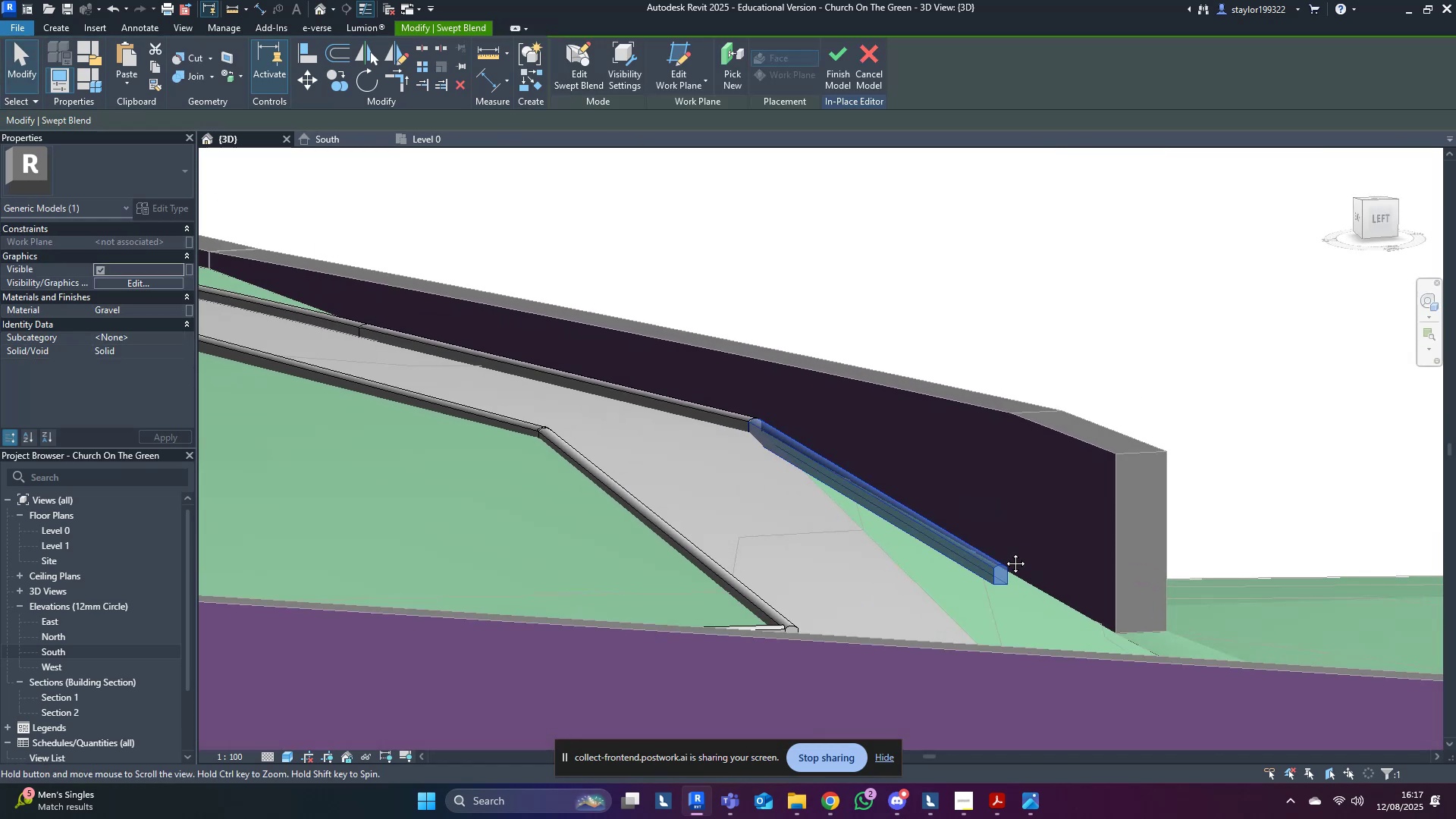 
key(Shift+ShiftLeft)
 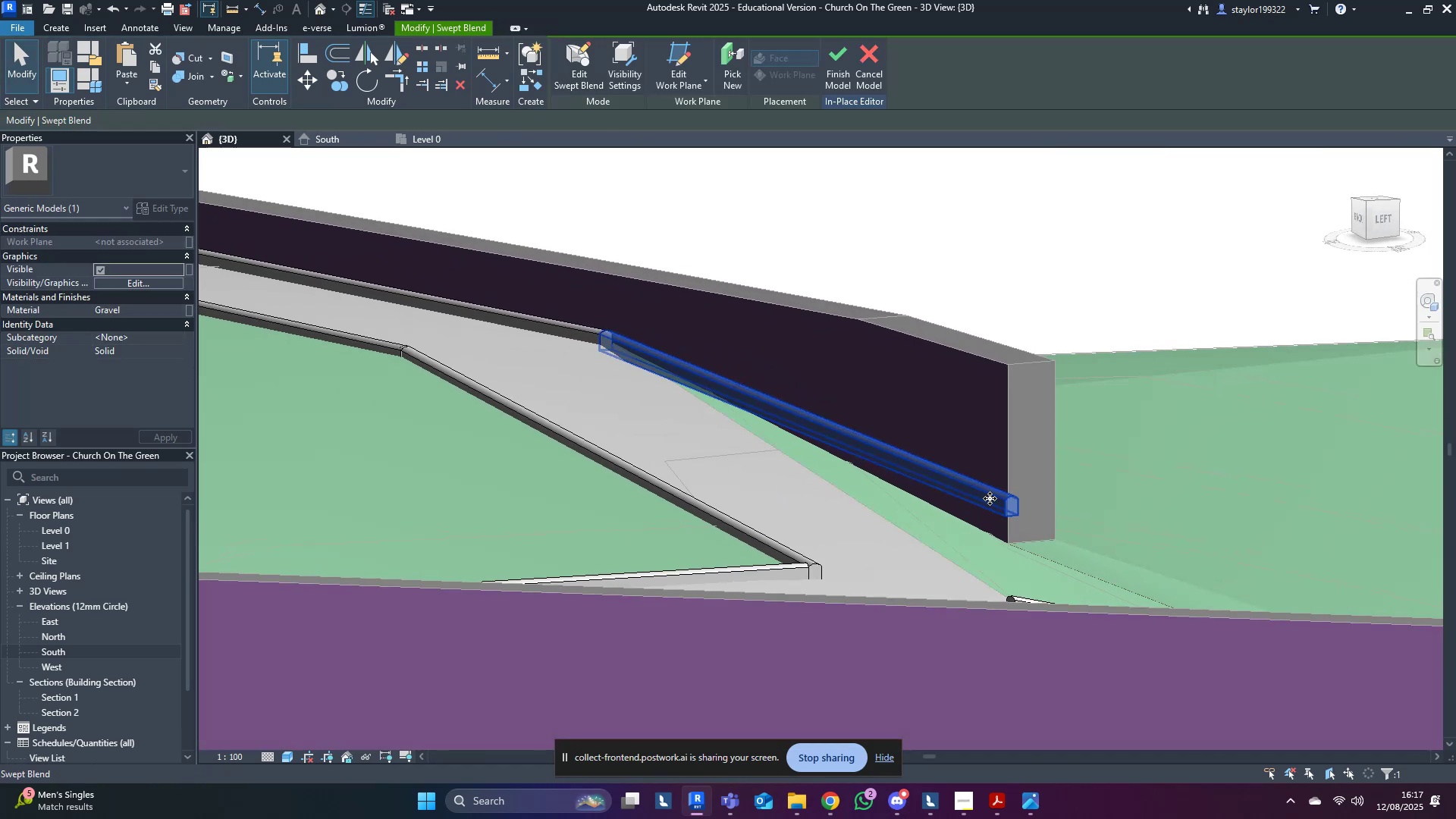 
double_click([990, 498])
 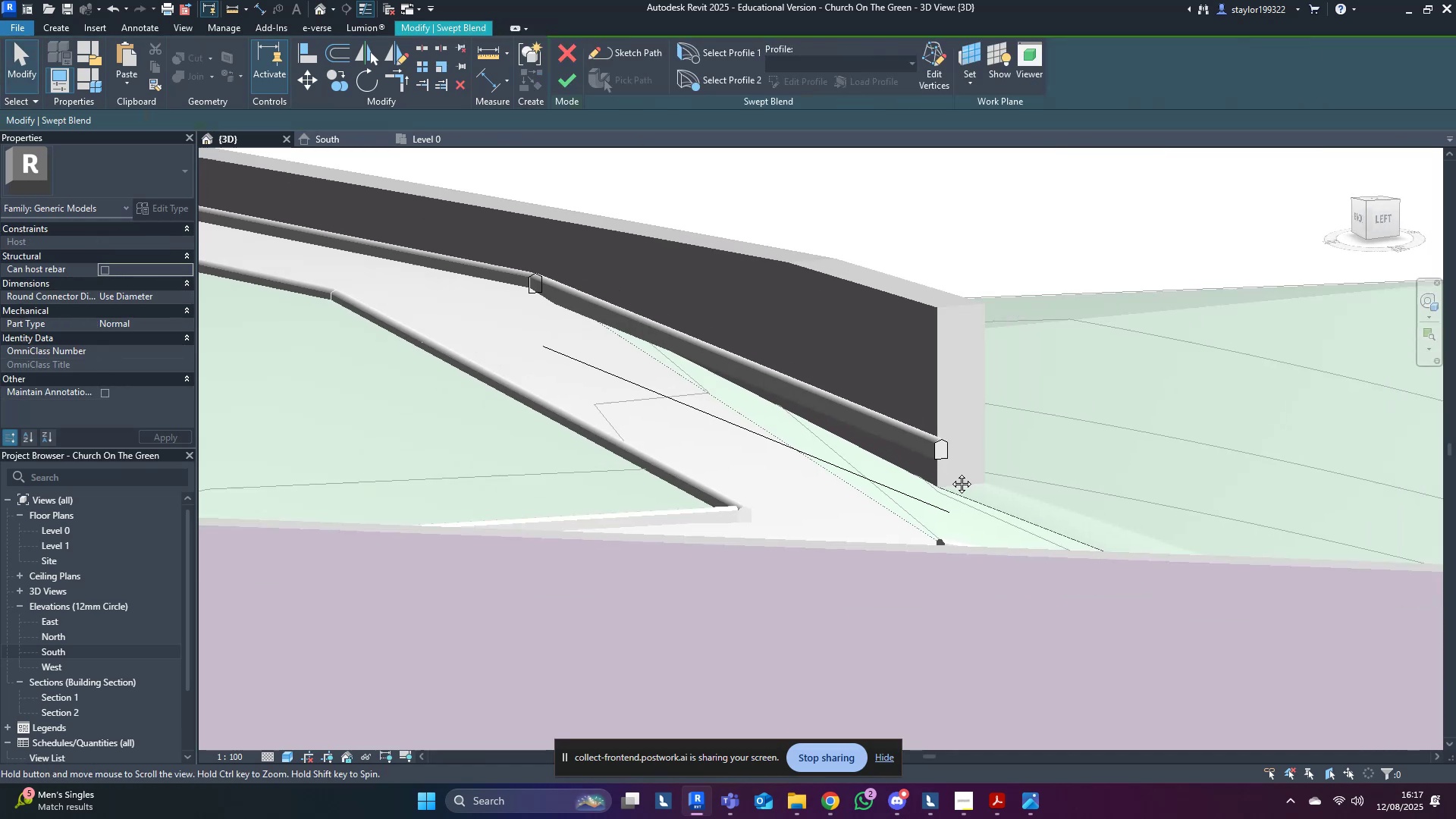 
key(Shift+ShiftLeft)
 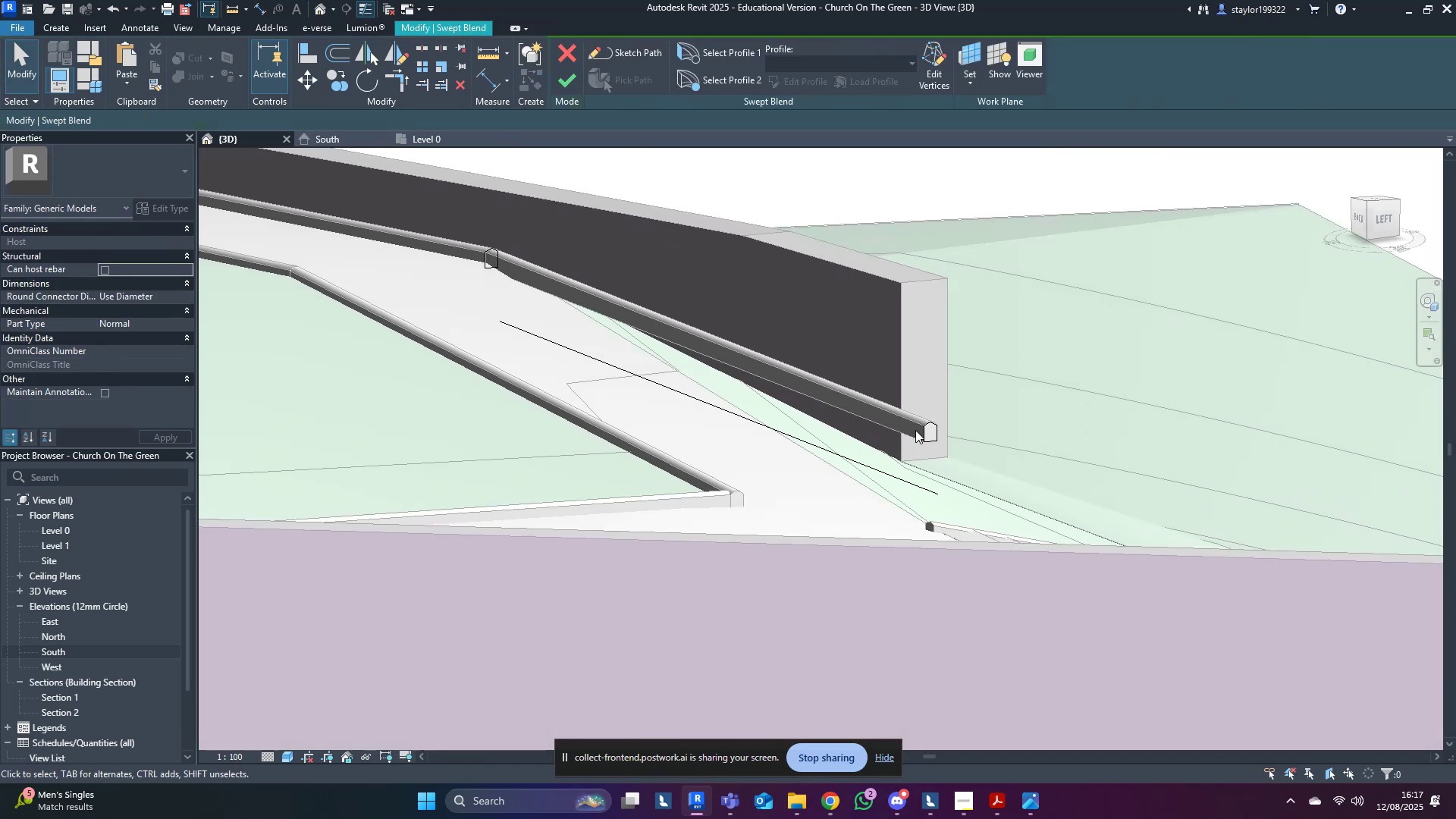 
double_click([915, 430])
 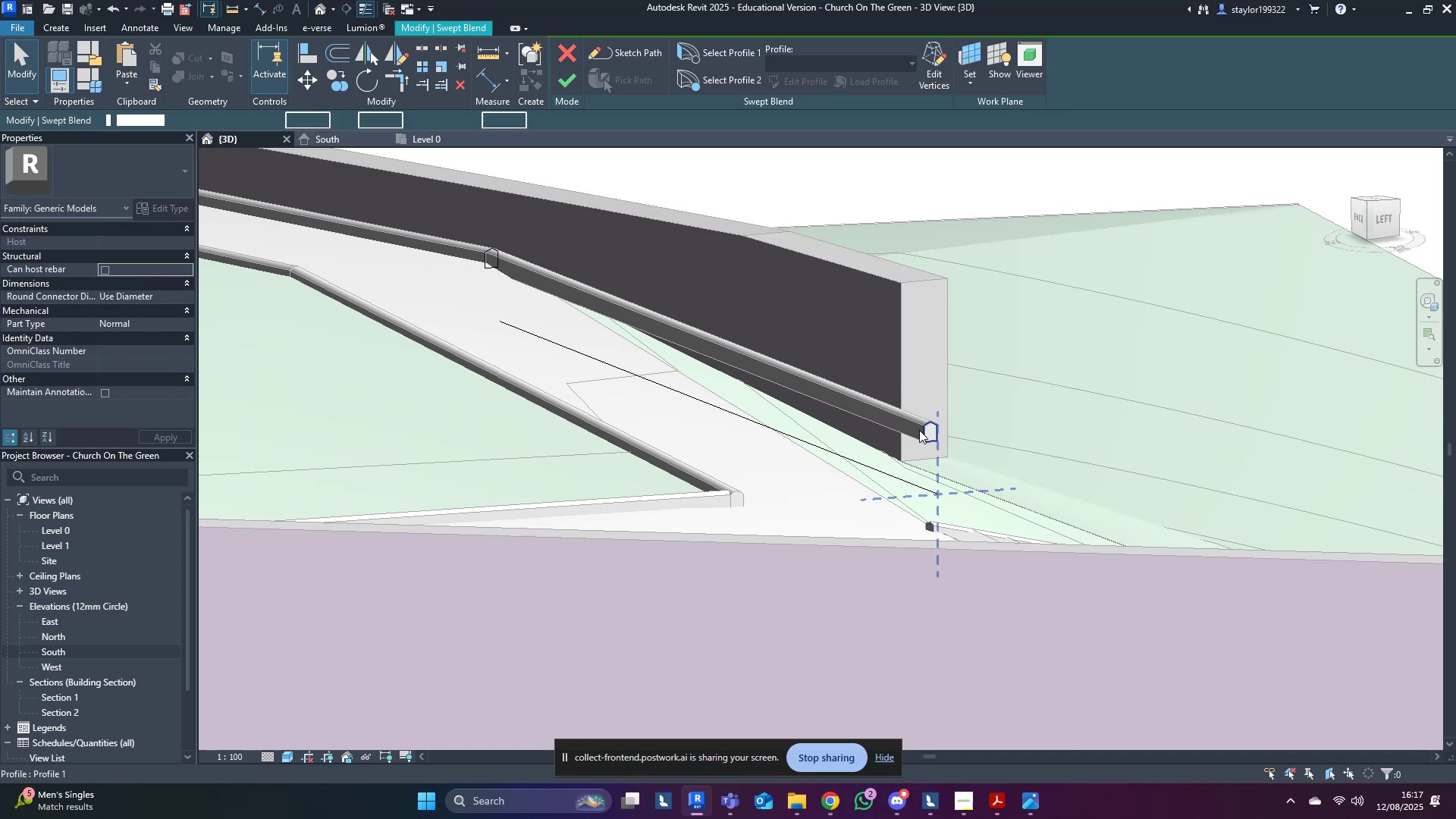 
triple_click([919, 430])
 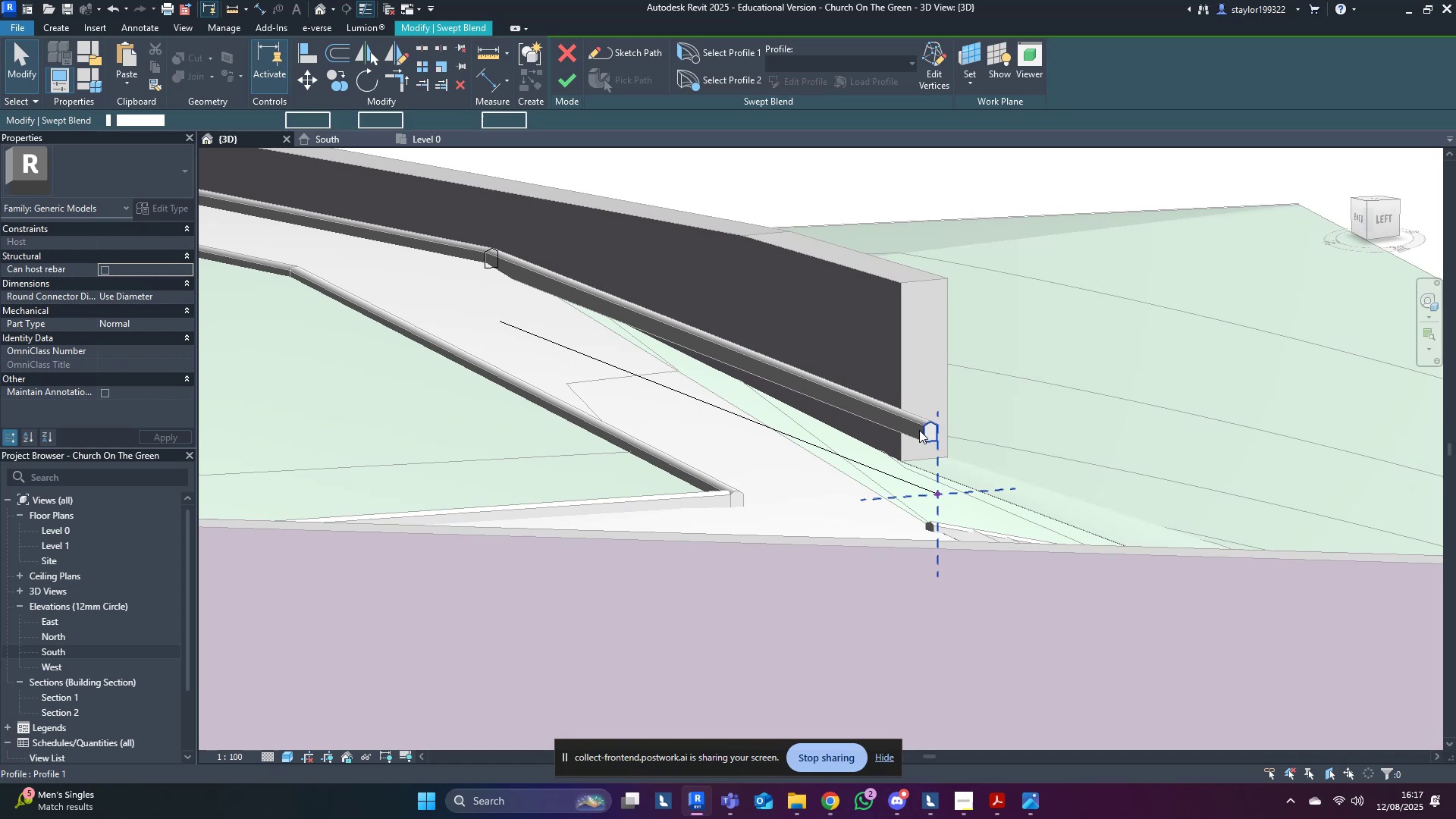 
triple_click([919, 430])
 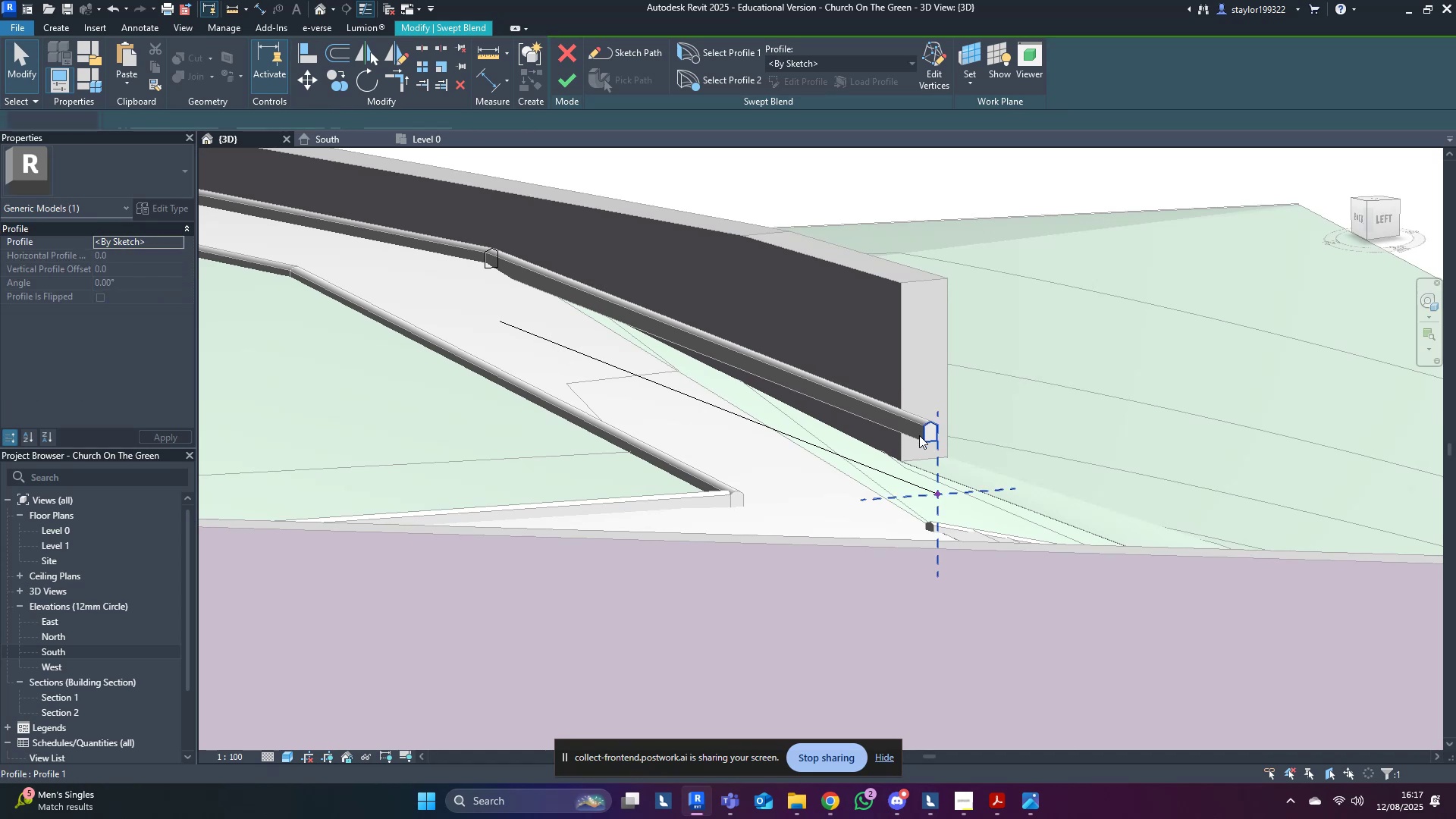 
scroll: coordinate [922, 447], scroll_direction: up, amount: 2.0
 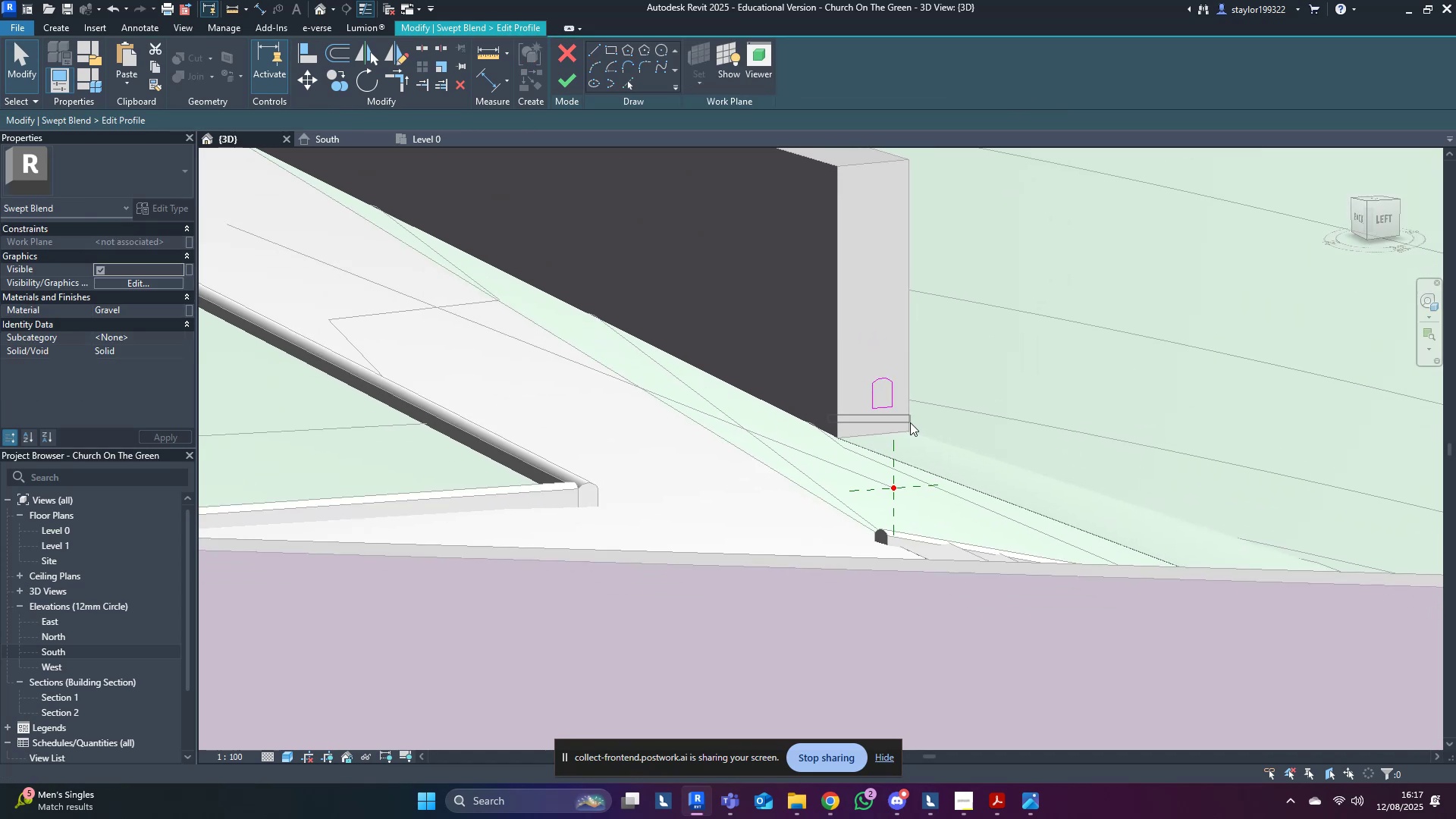 
key(Shift+ShiftLeft)
 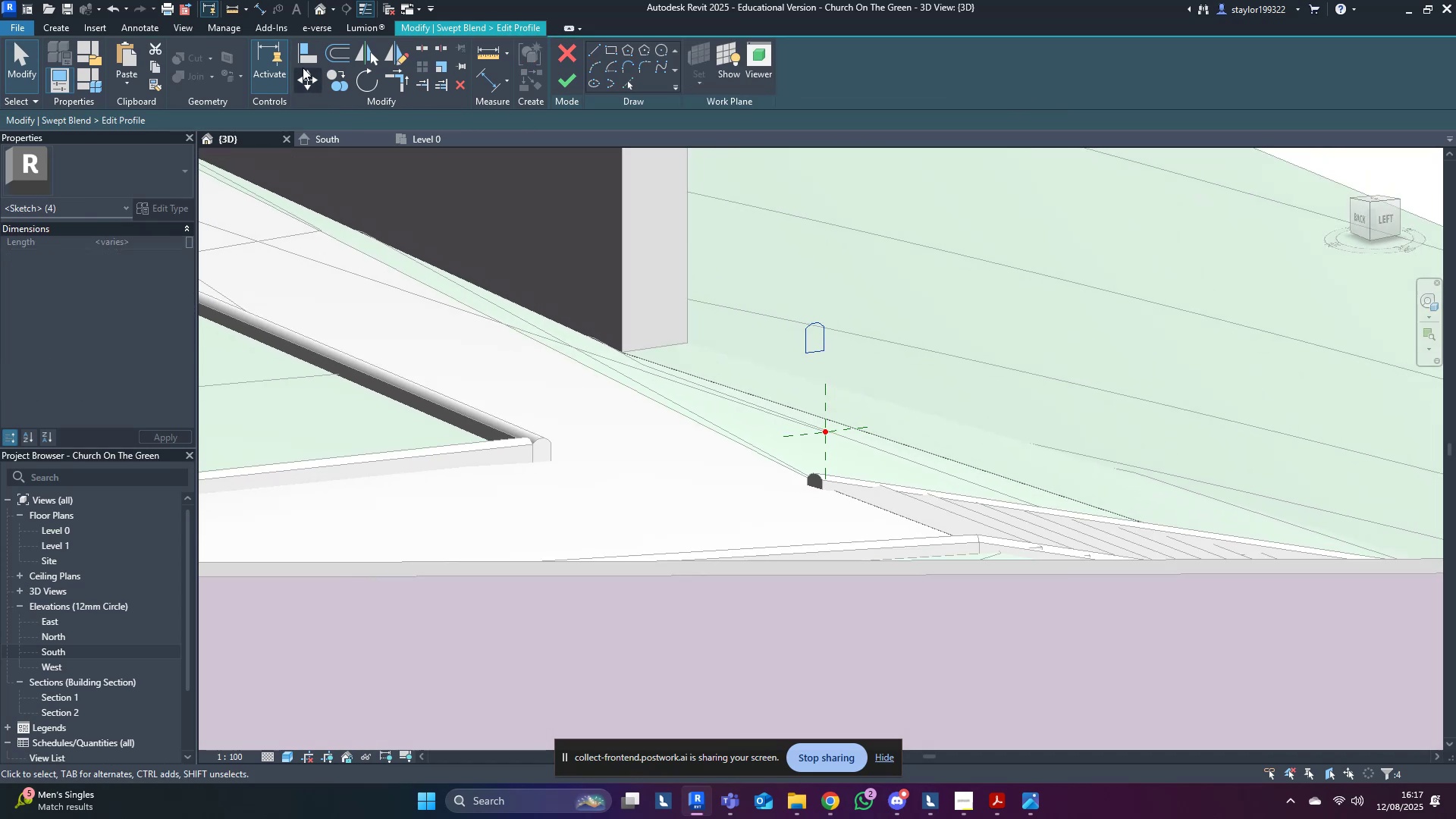 
left_click([306, 83])
 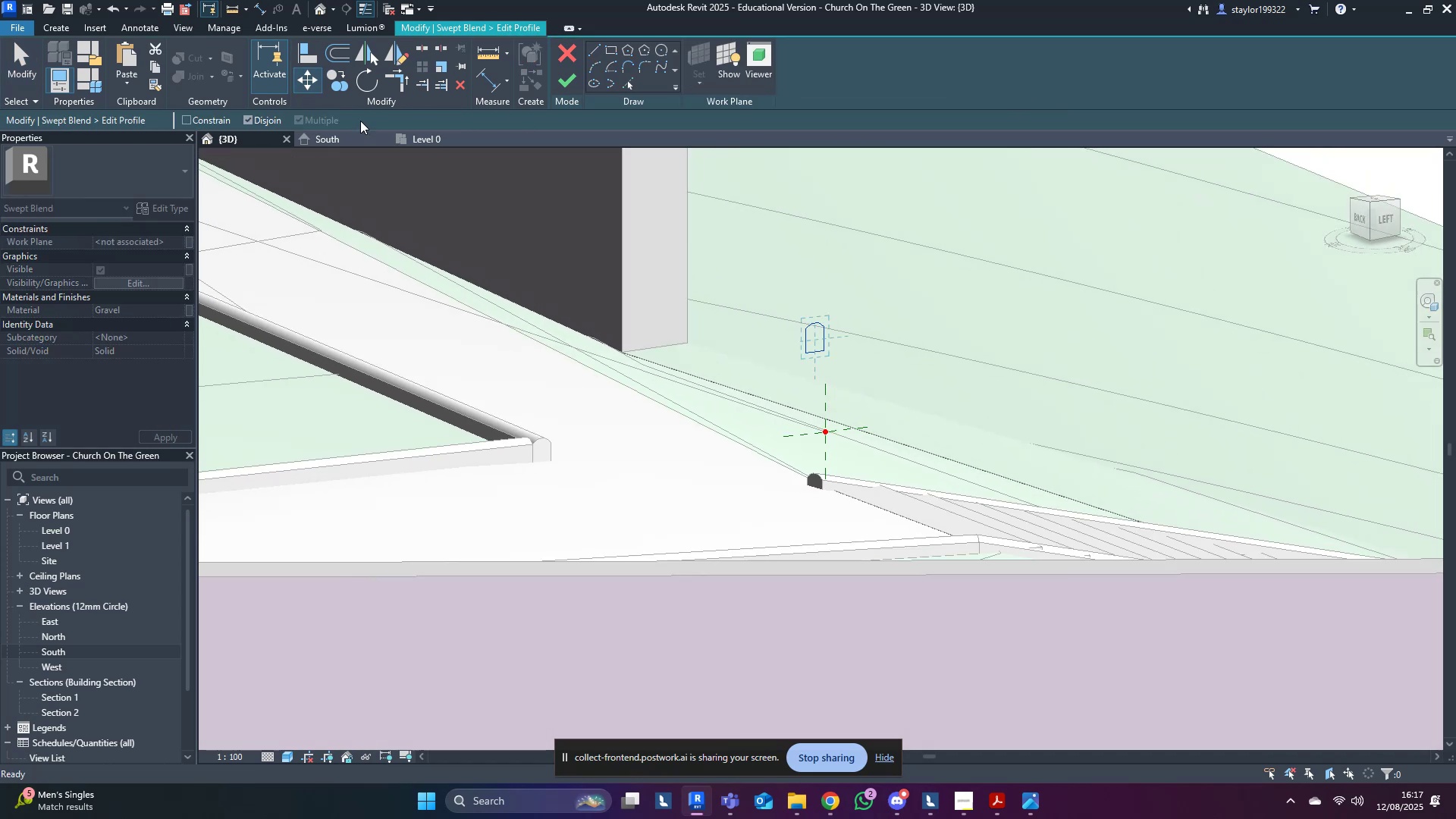 
scroll: coordinate [793, 323], scroll_direction: up, amount: 3.0
 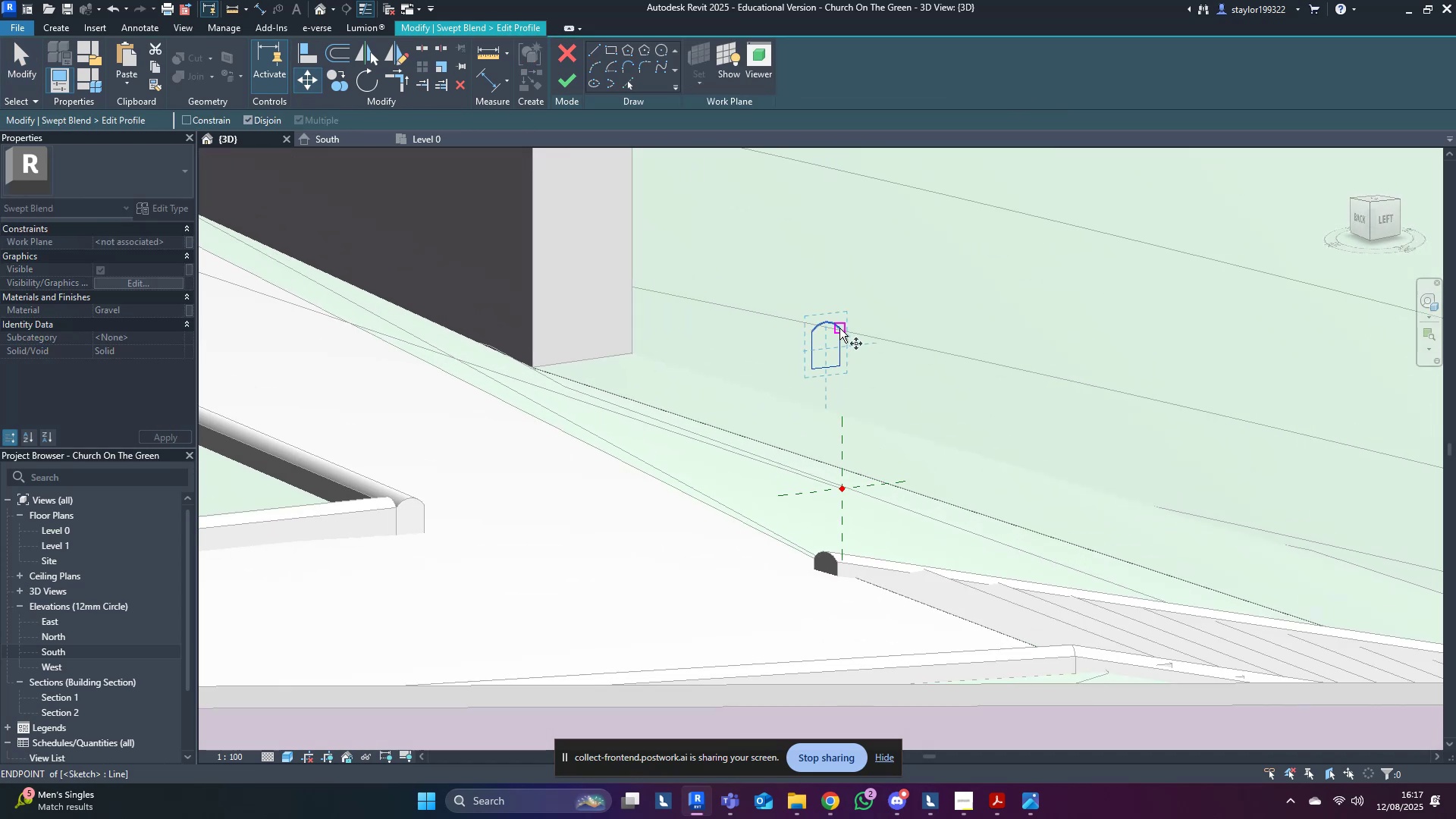 
left_click([839, 328])
 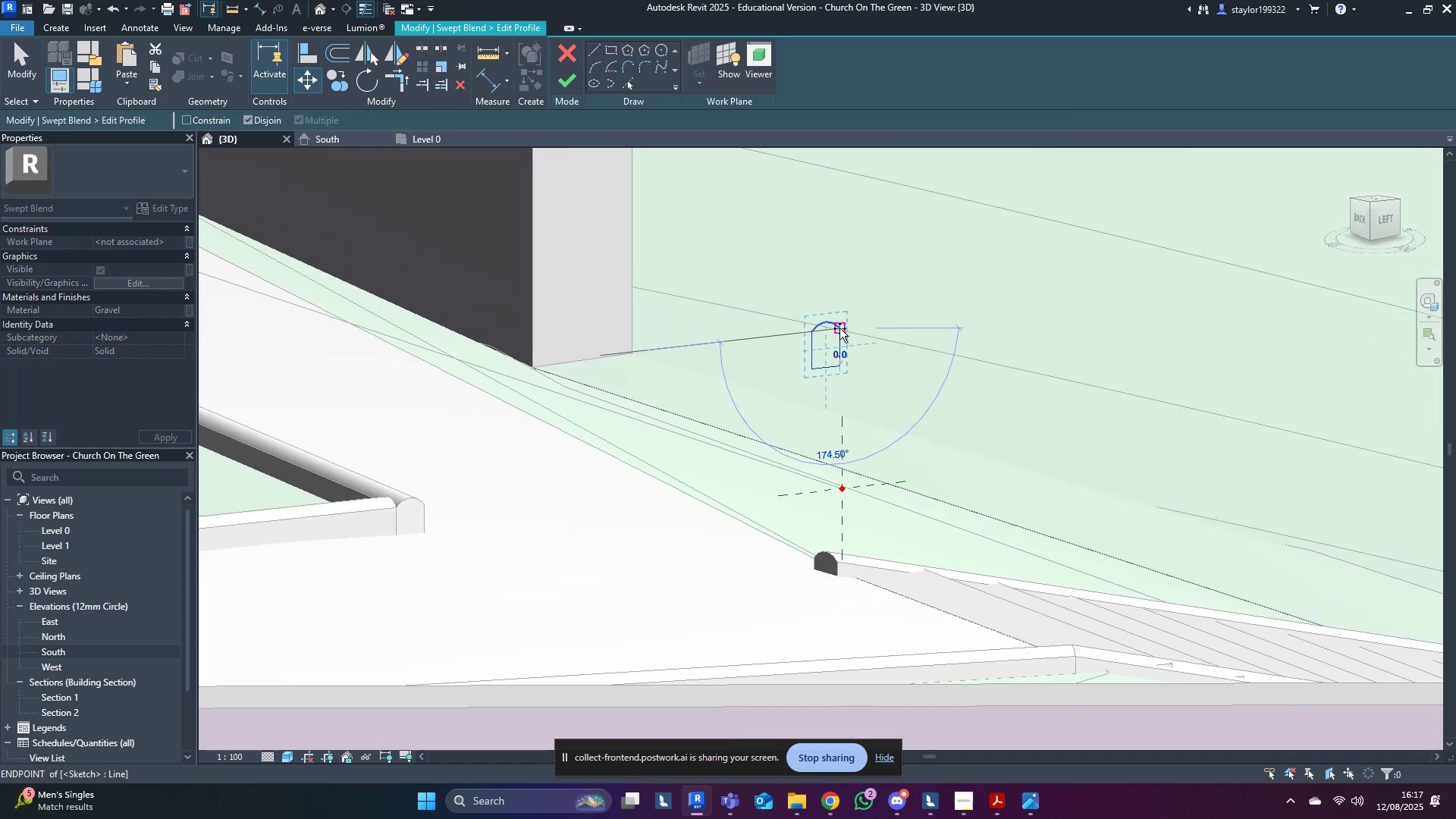 
hold_key(key=ShiftLeft, duration=1.51)
 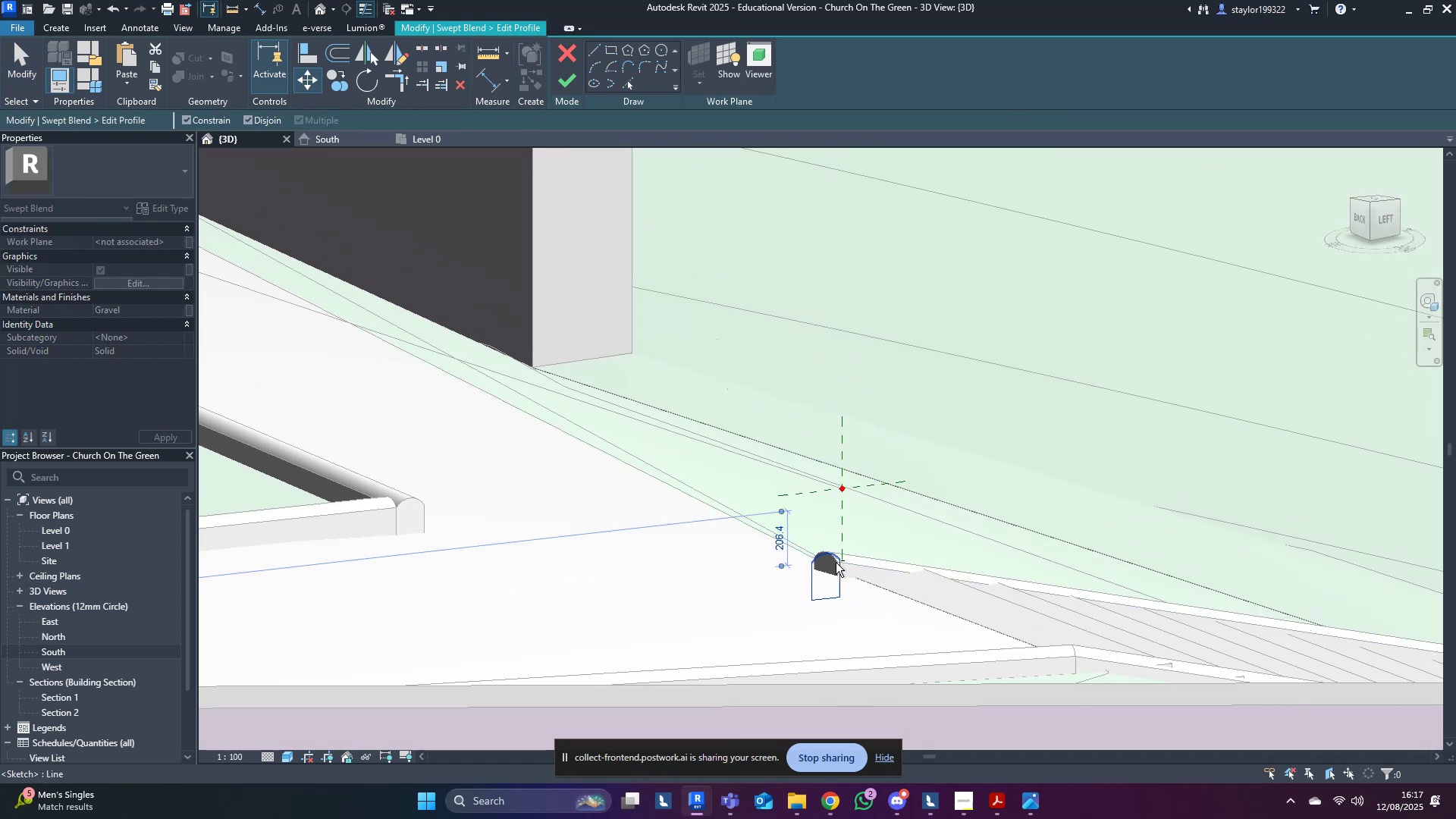 
key(Shift+ShiftLeft)
 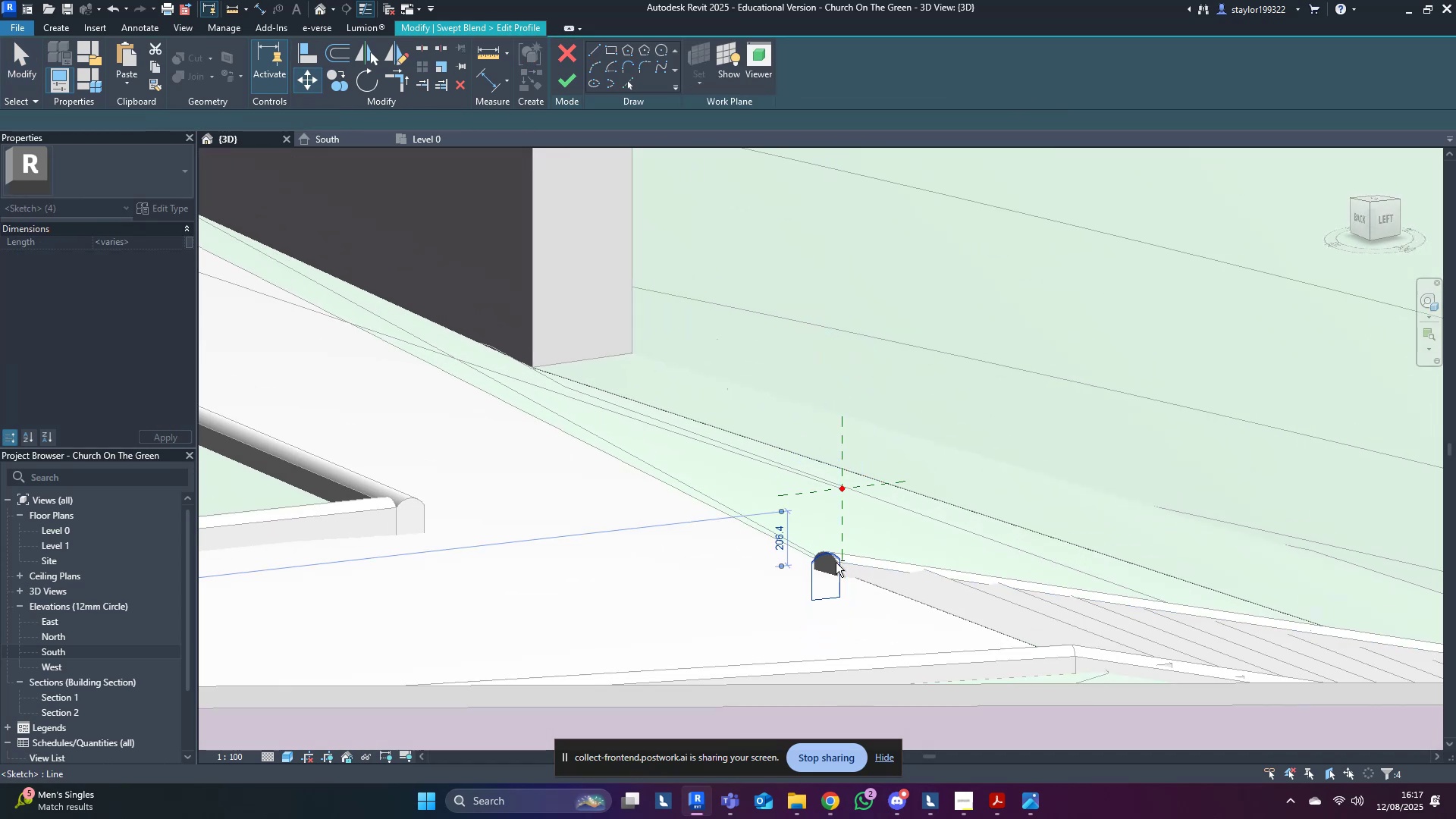 
key(Shift+ShiftLeft)
 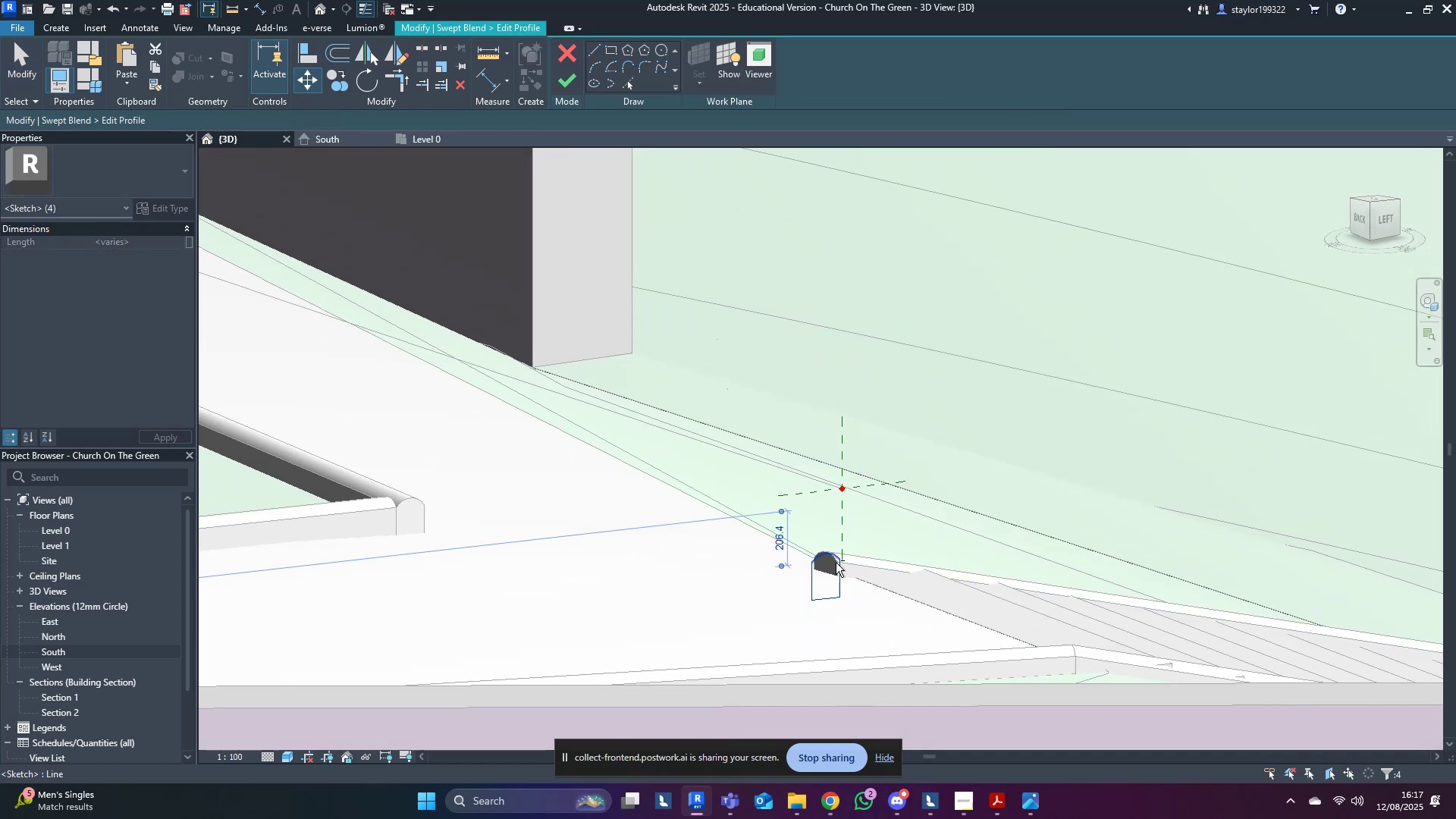 
key(Shift+ShiftLeft)
 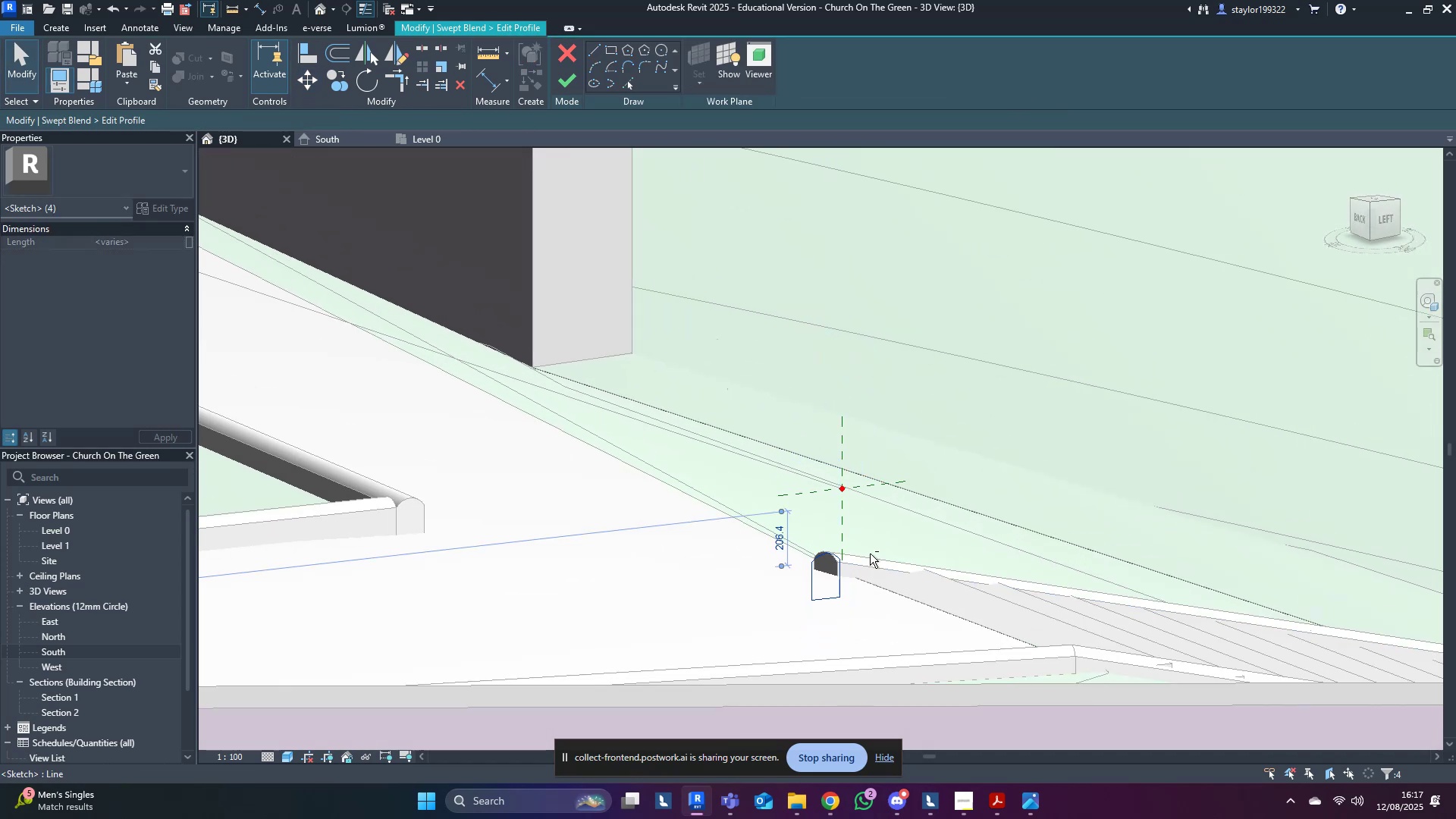 
key(Shift+ShiftLeft)
 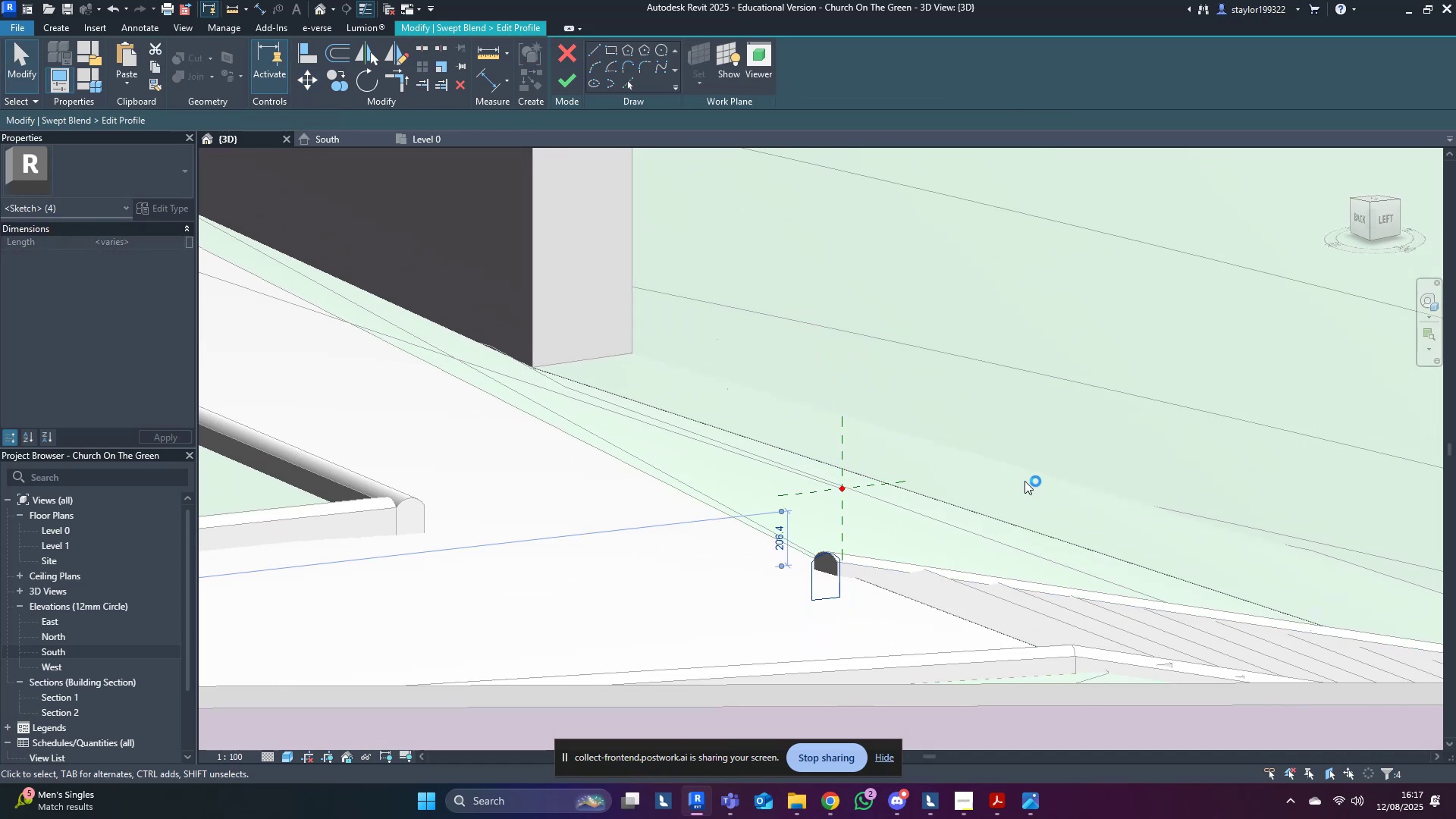 
key(Shift+ShiftLeft)
 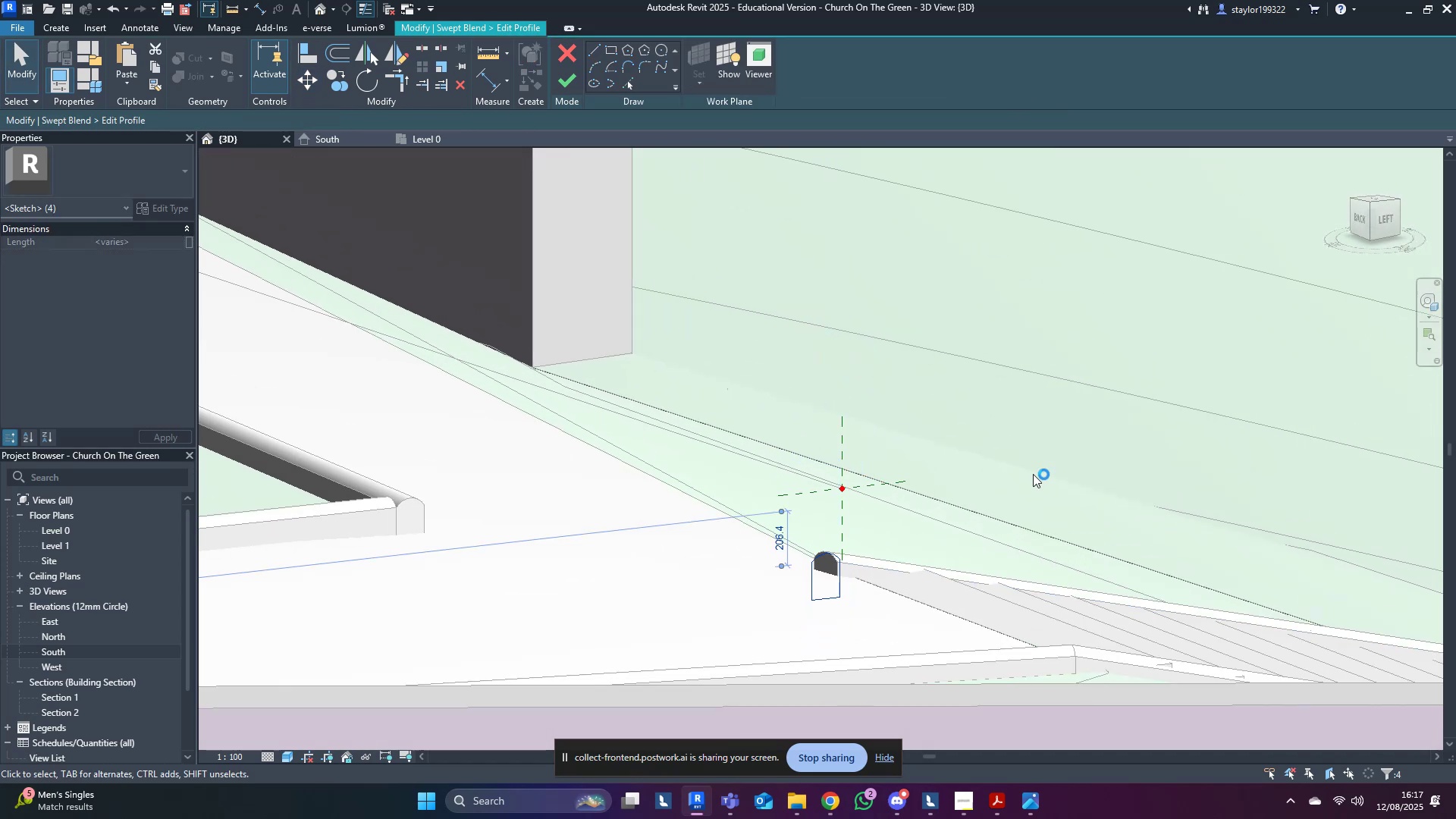 
double_click([1033, 474])
 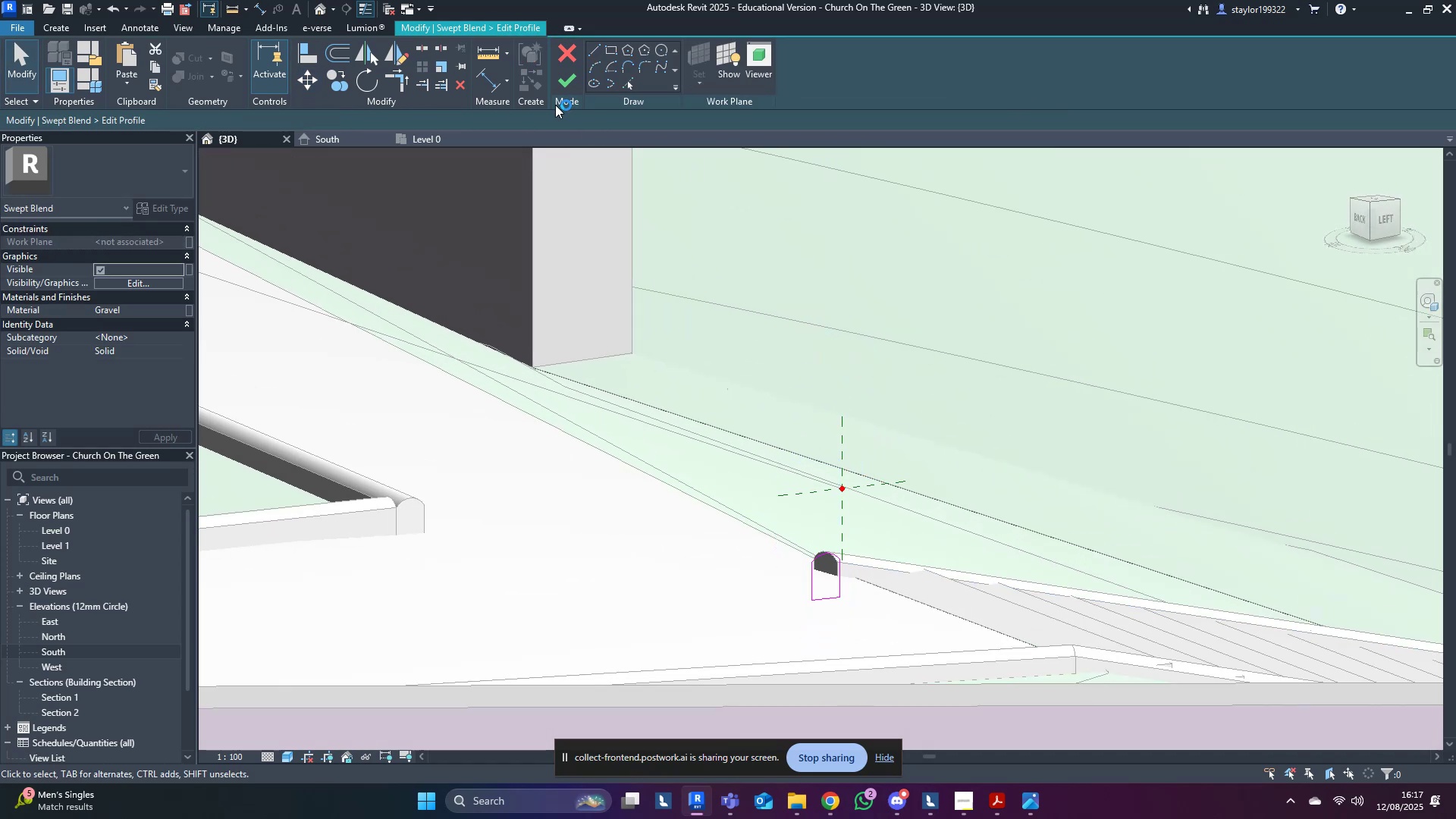 
left_click([576, 85])
 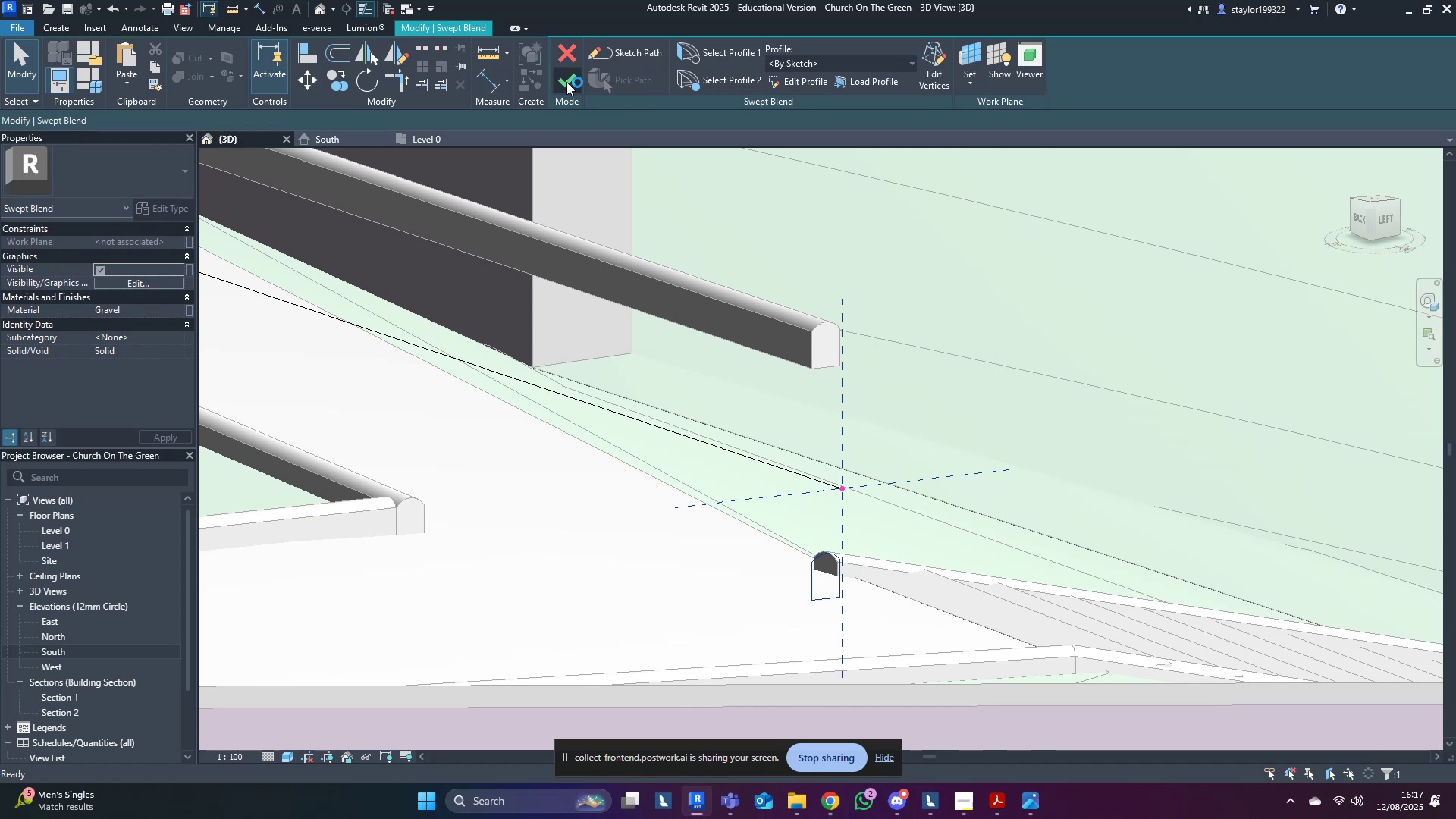 
left_click([566, 82])
 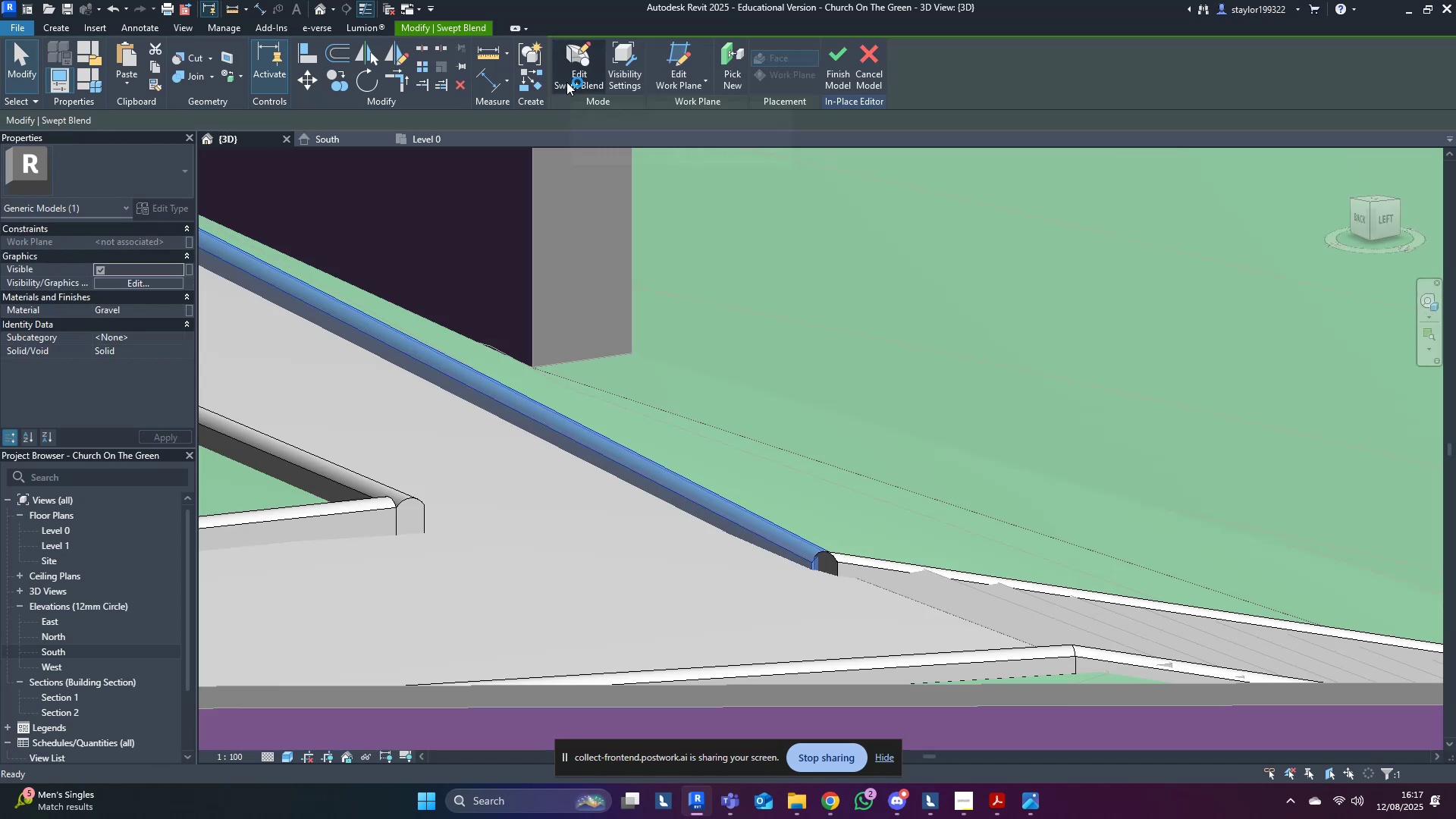 
scroll: coordinate [730, 468], scroll_direction: down, amount: 14.0
 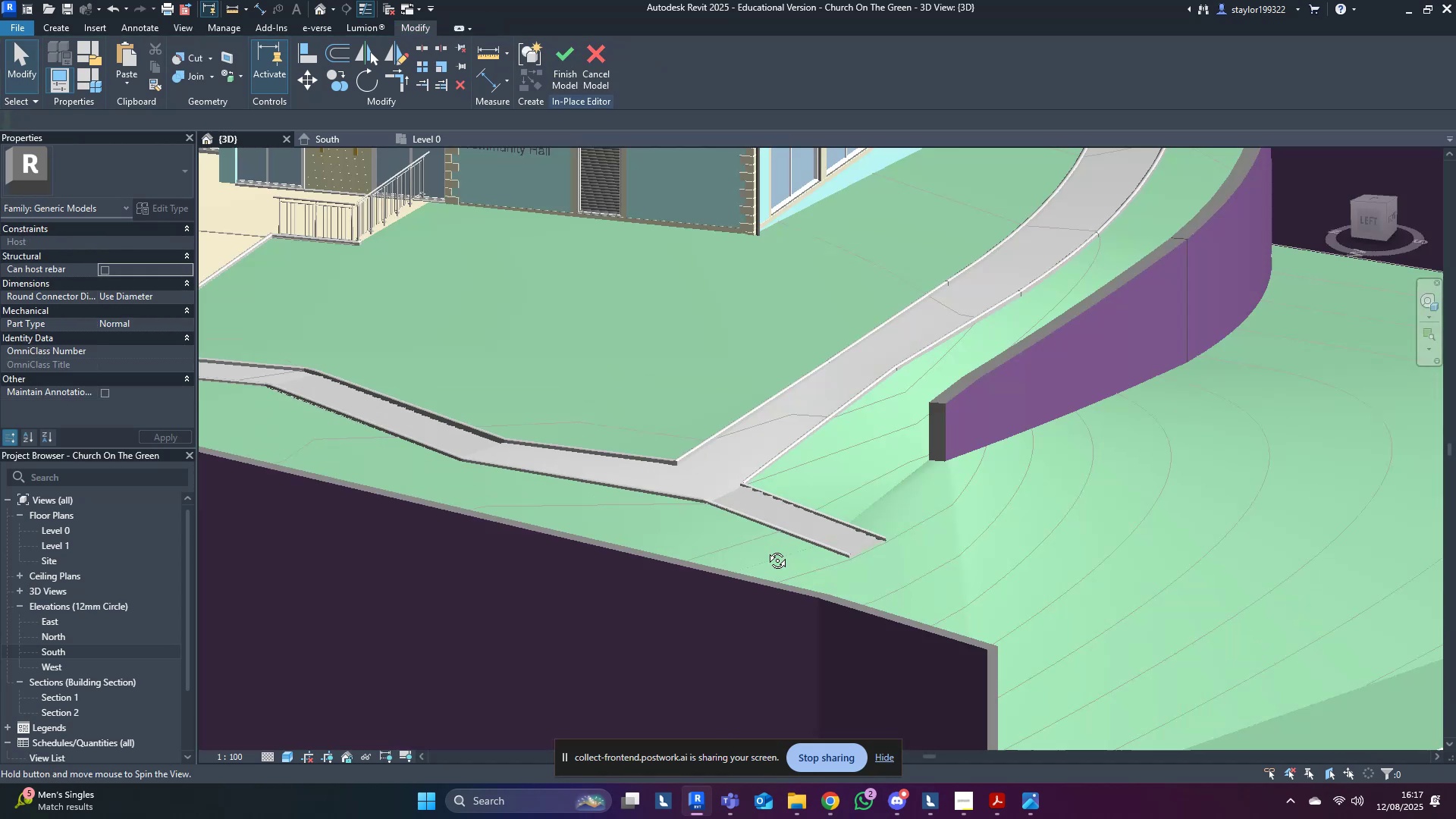 
key(Escape)
 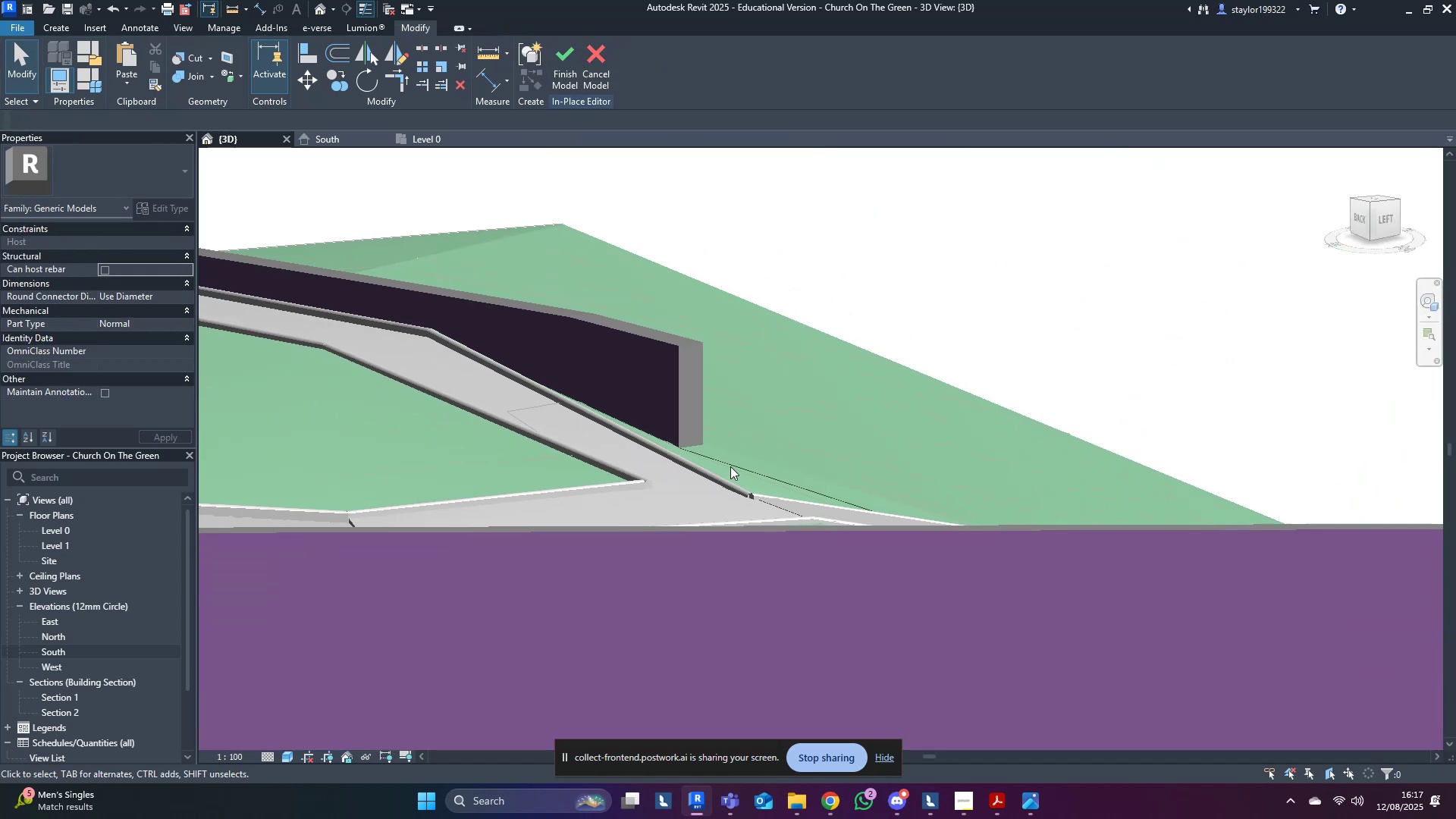 
hold_key(key=ShiftLeft, duration=1.12)
 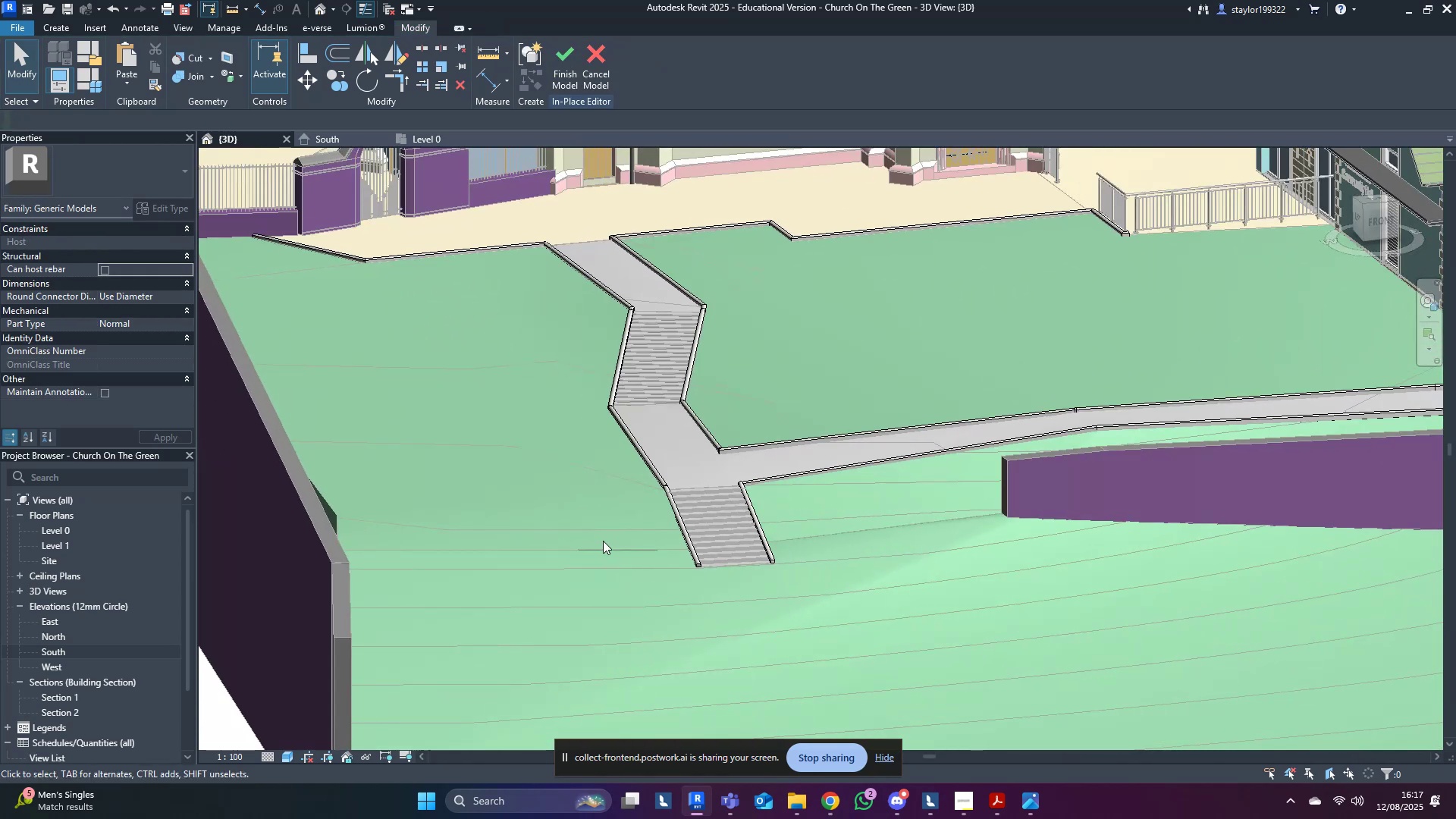 
scroll: coordinate [604, 539], scroll_direction: down, amount: 4.0
 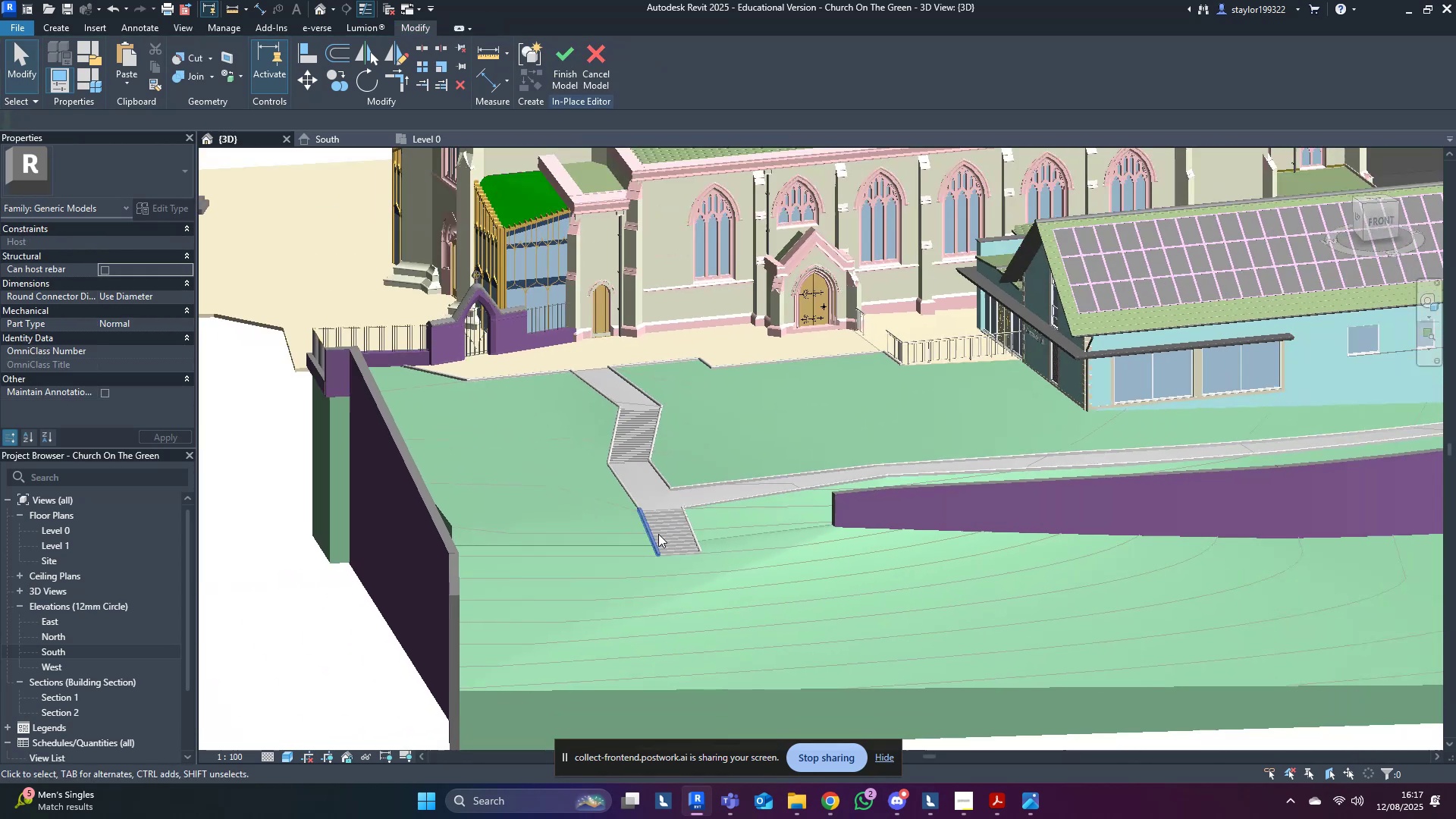 
hold_key(key=ShiftLeft, duration=0.43)
 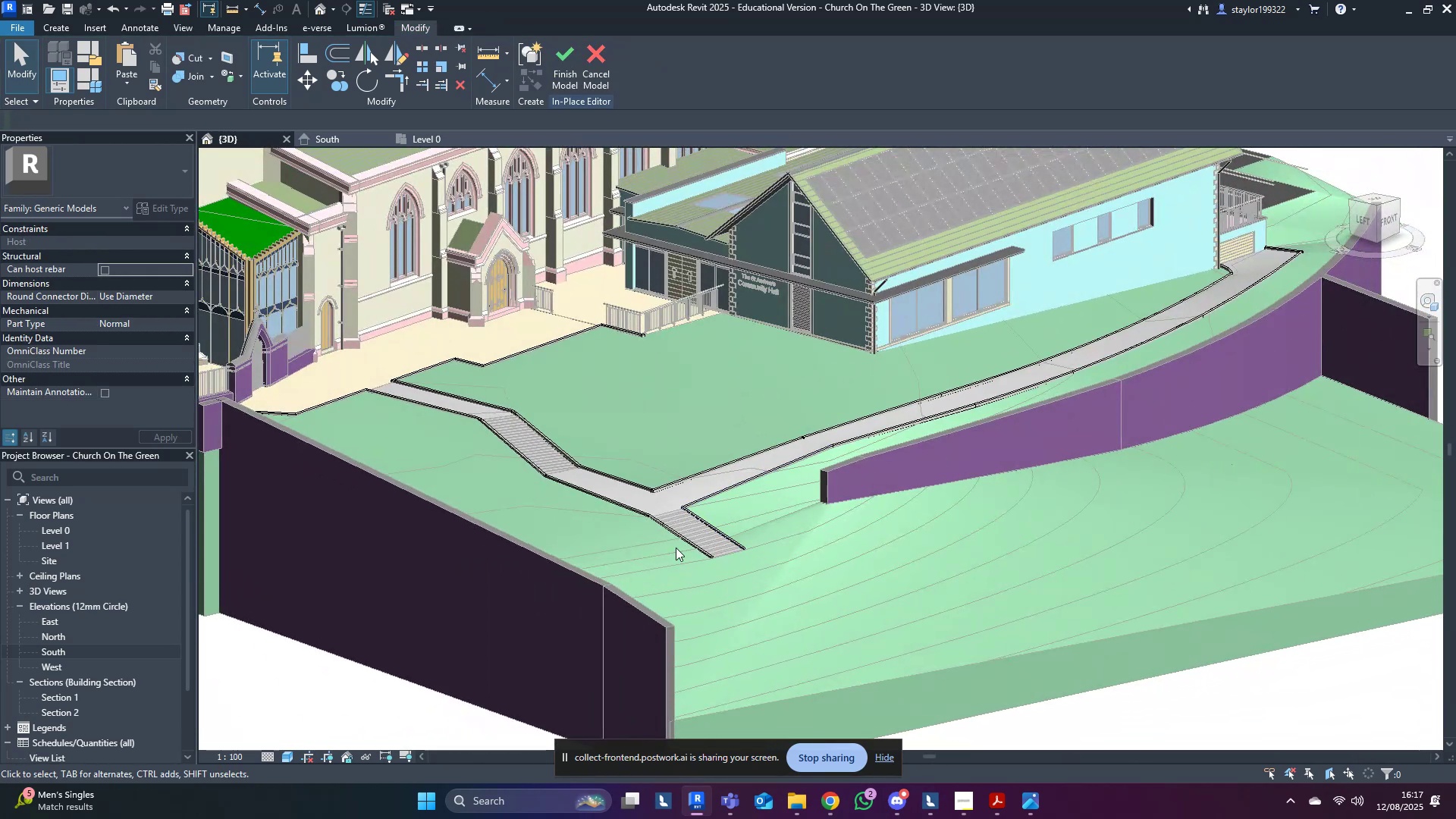 
left_click([576, 62])
 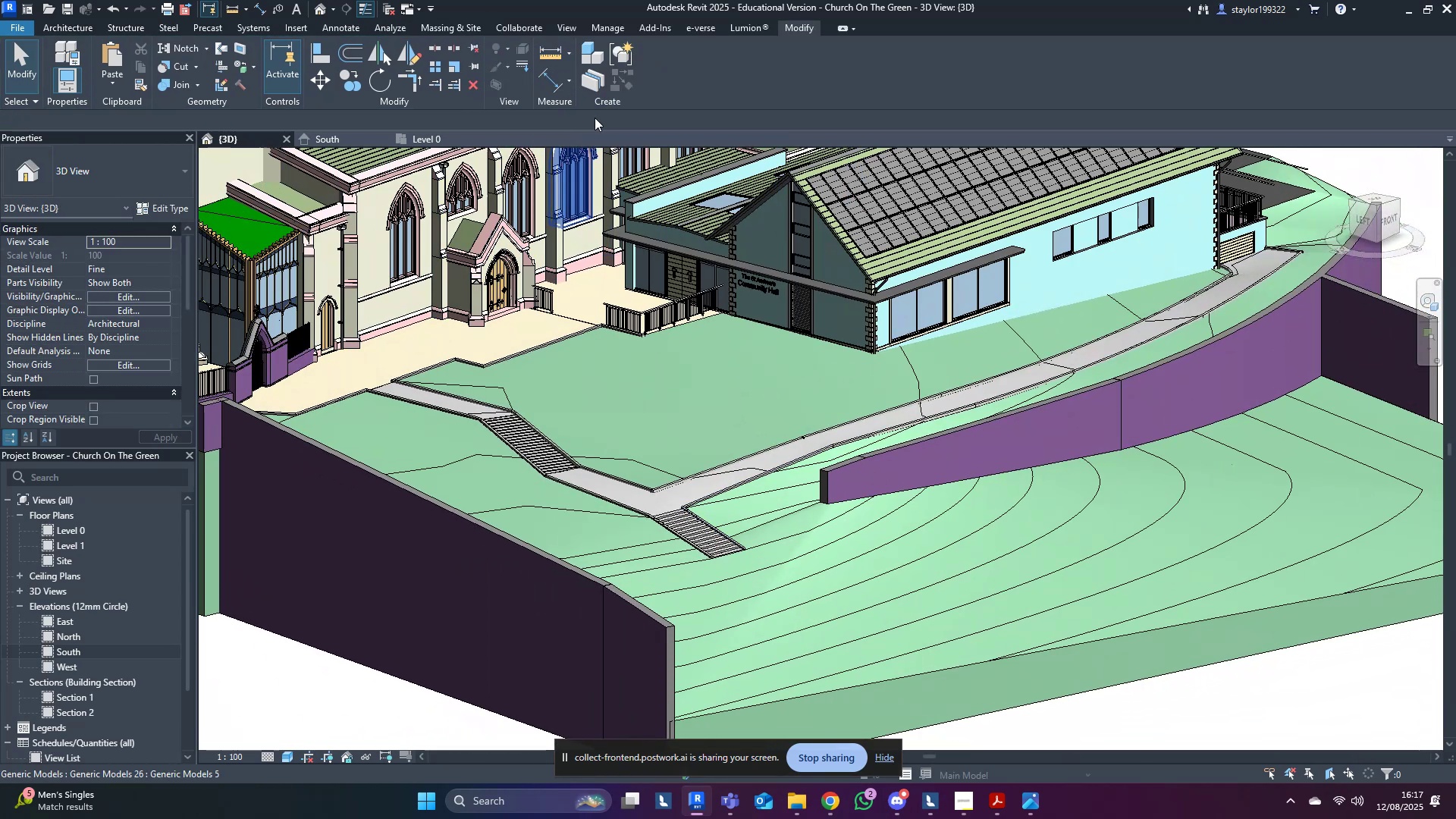 
key(Control+S)
 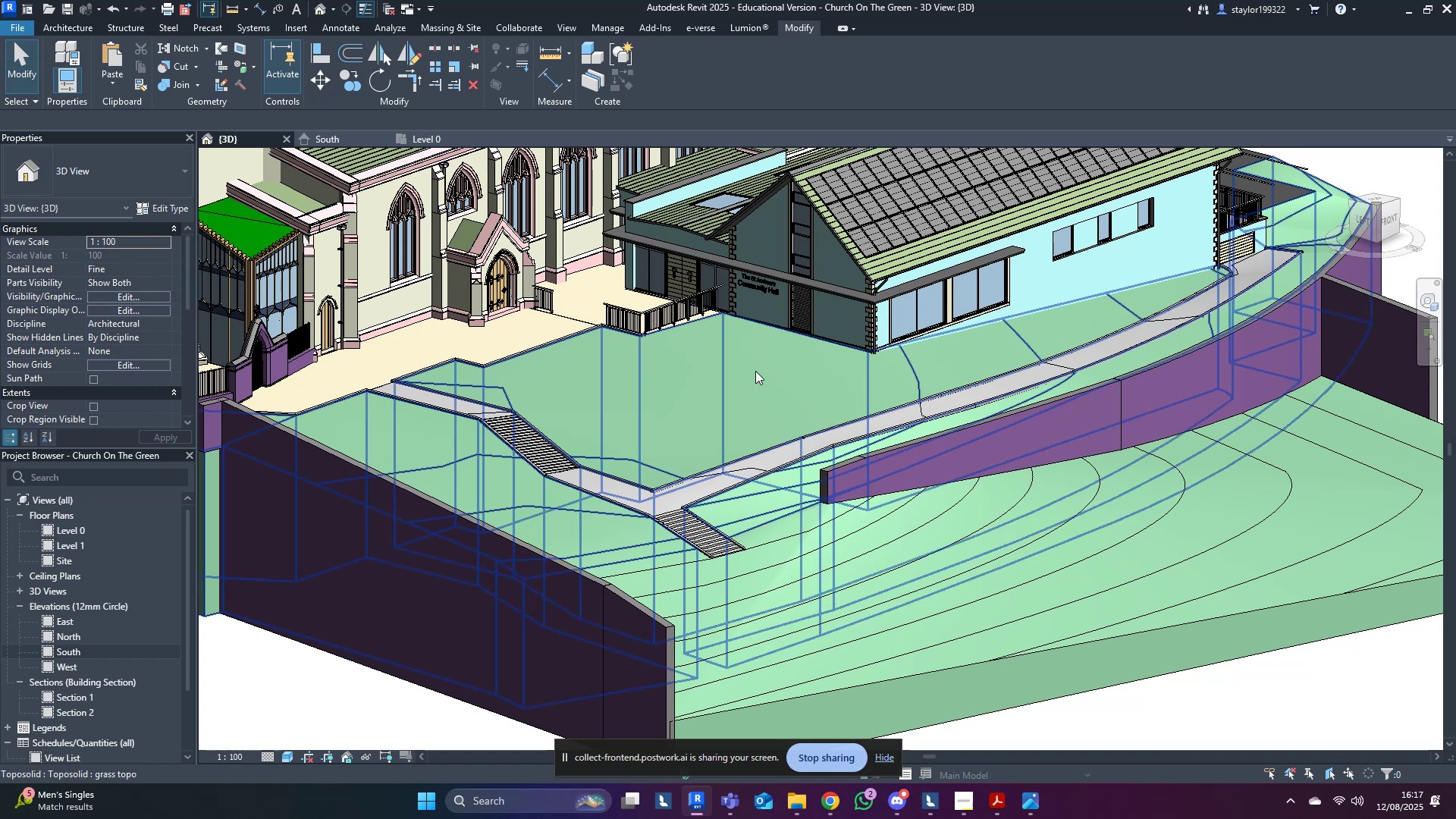 
left_click([746, 375])
 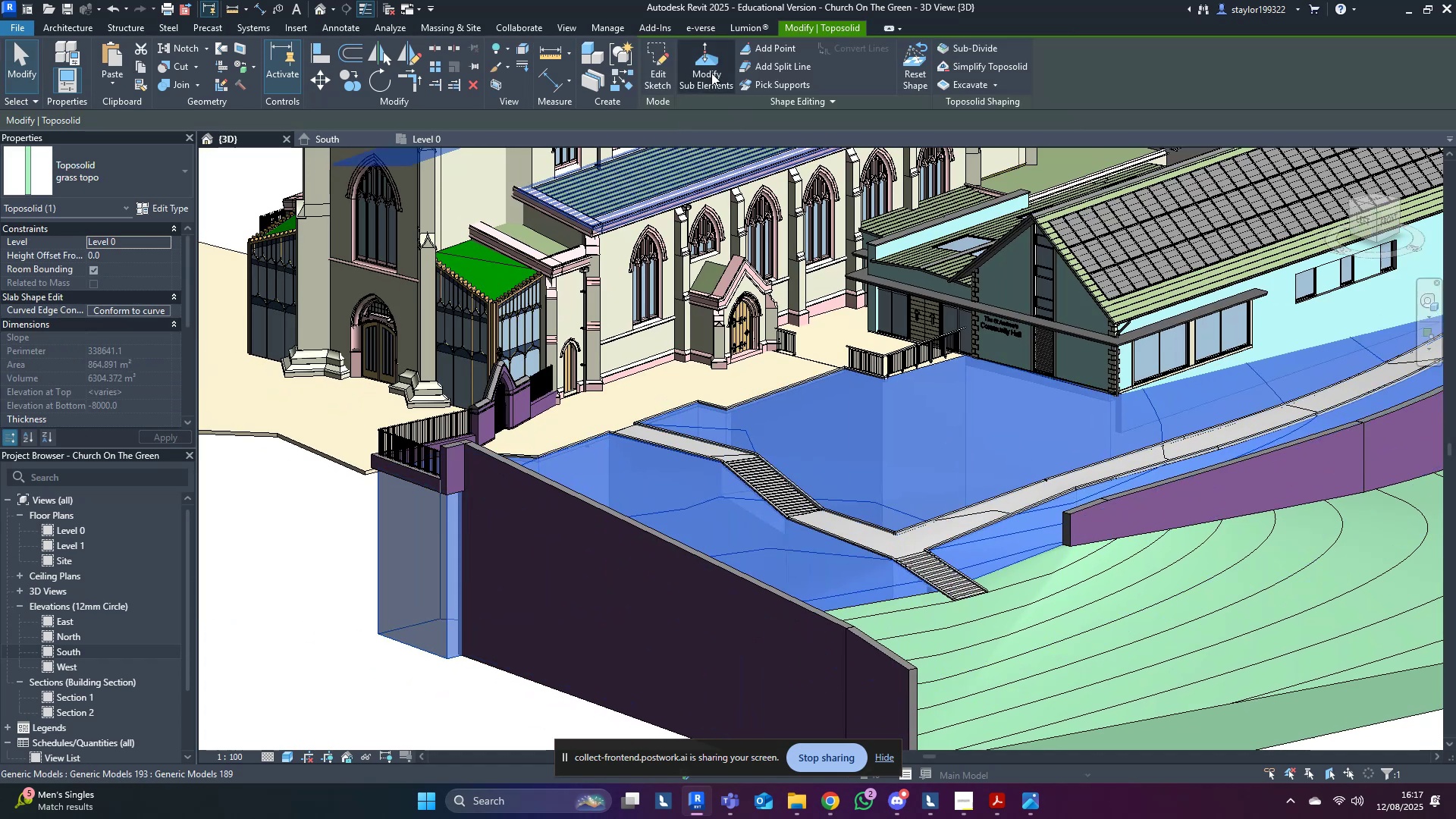 
left_click([705, 68])
 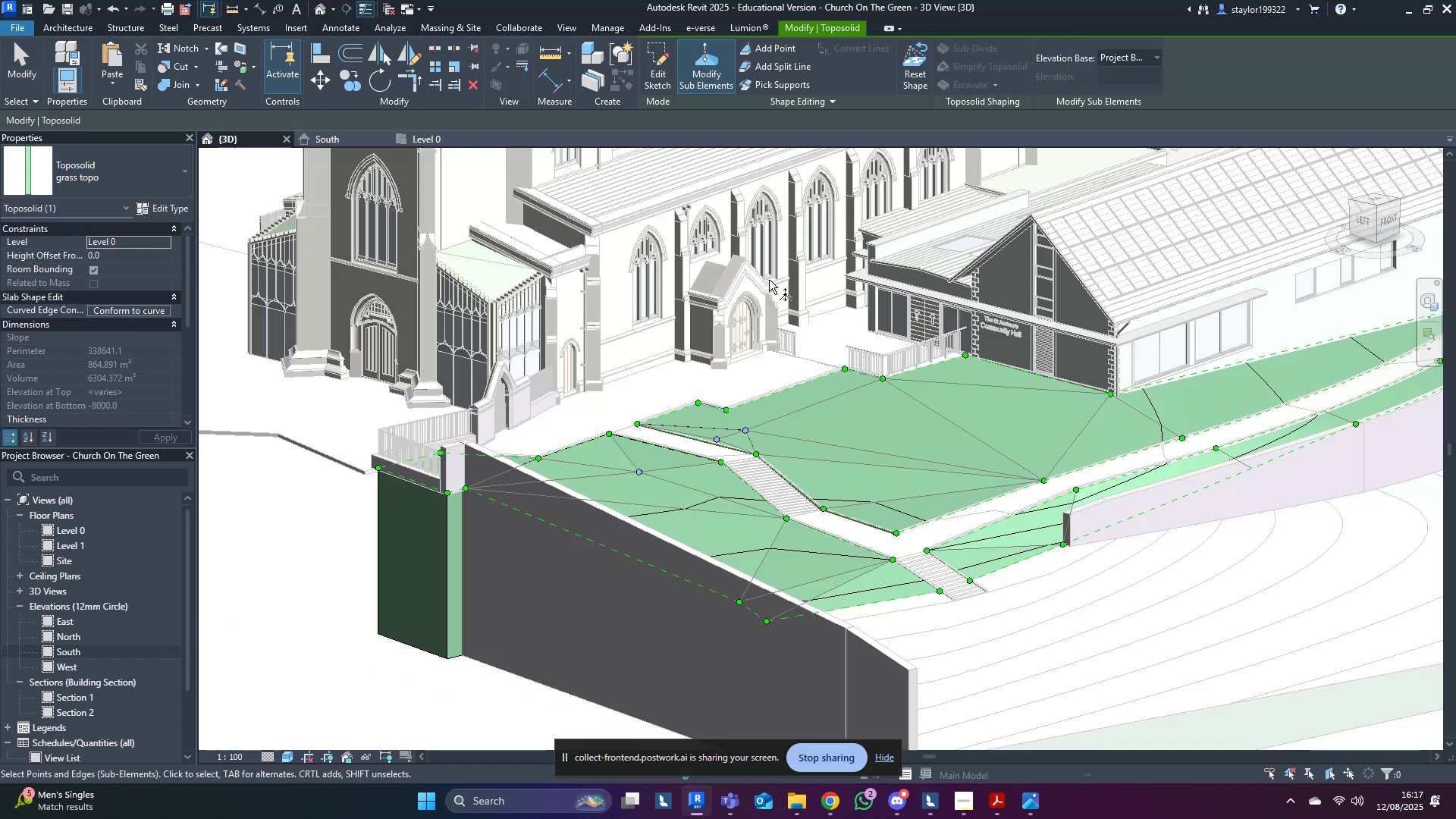 
scroll: coordinate [597, 473], scroll_direction: up, amount: 14.0
 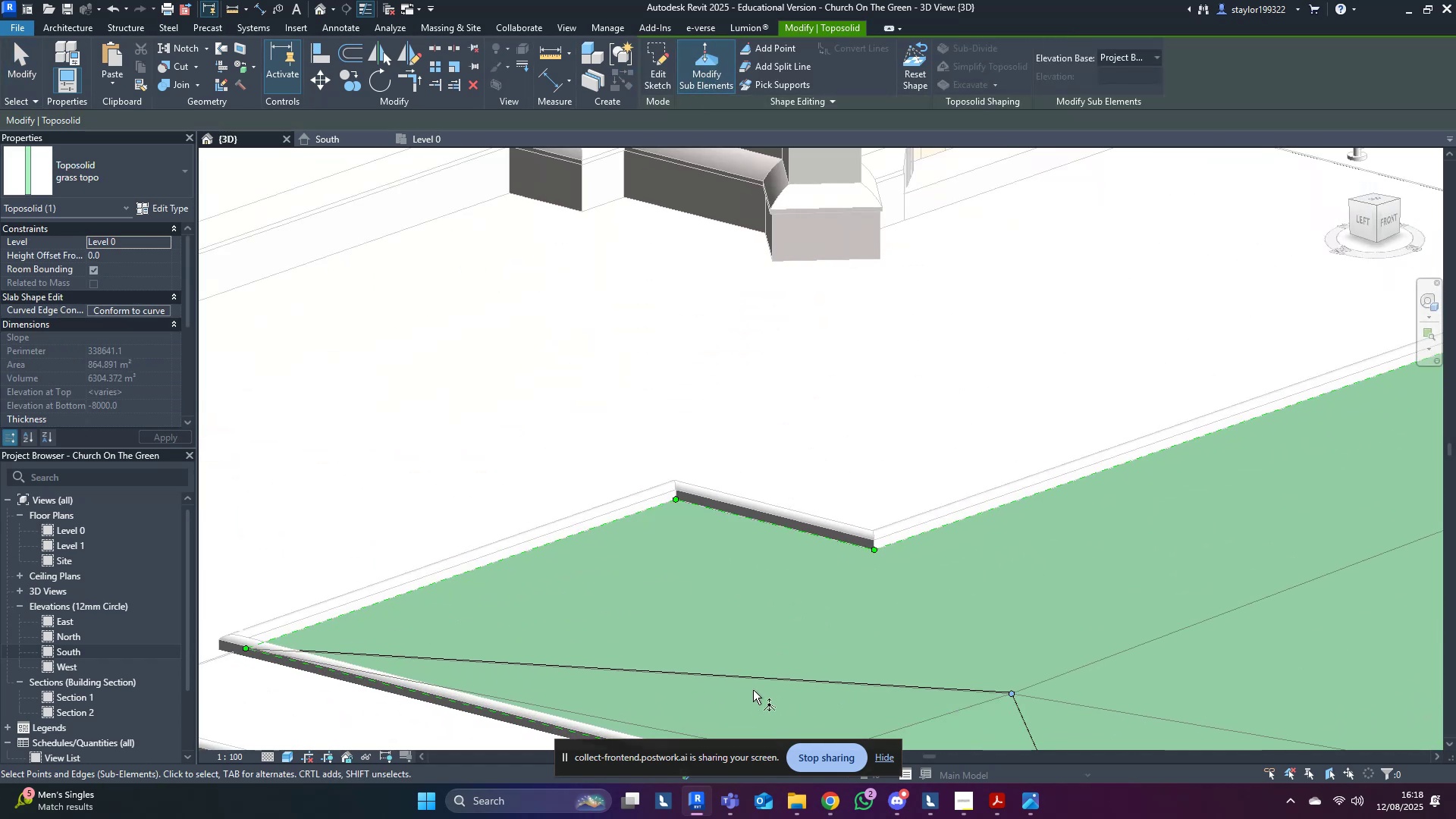 
wait(9.88)
 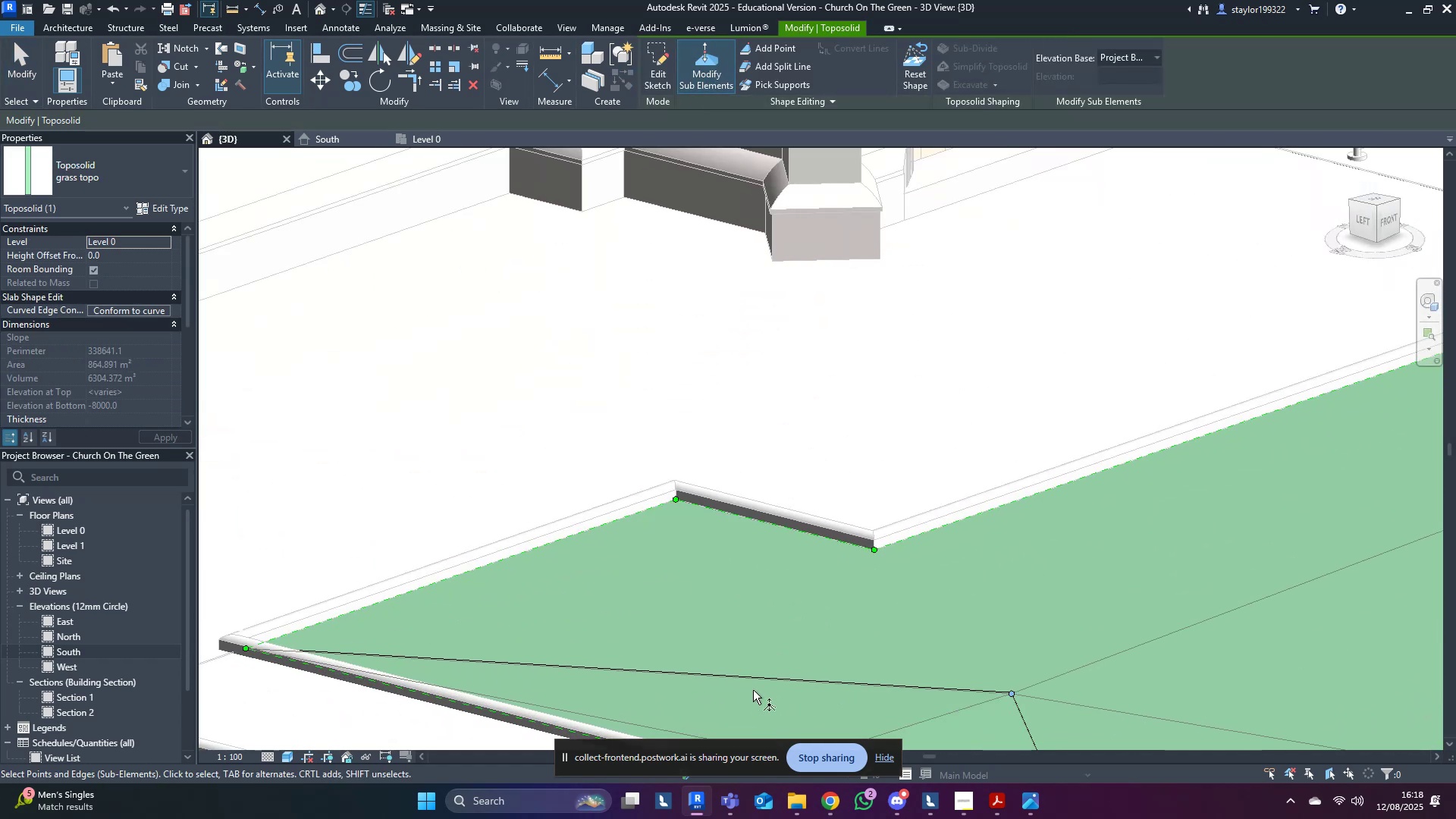 
scroll: coordinate [633, 402], scroll_direction: up, amount: 8.0
 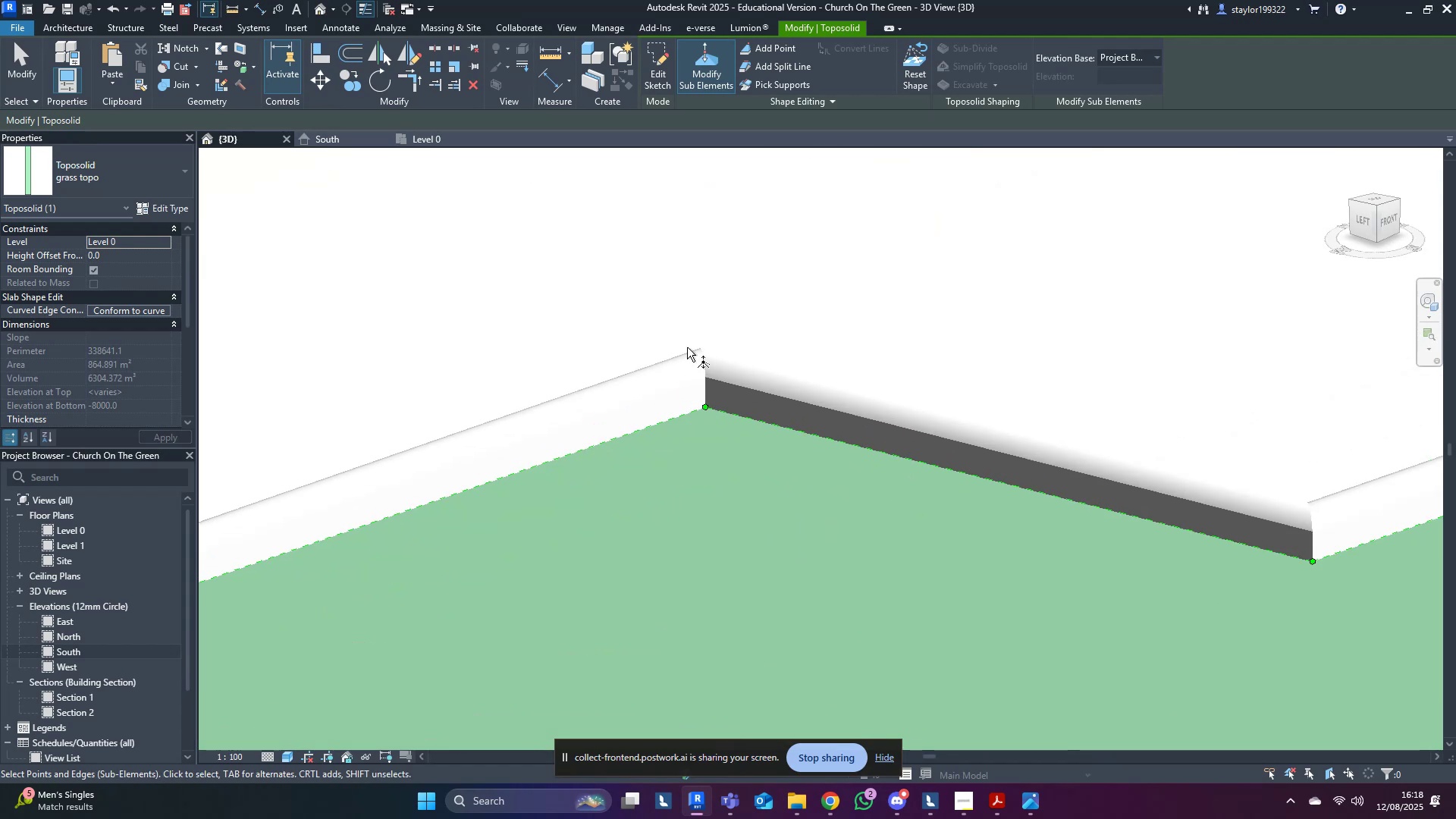 
left_click_drag(start_coordinate=[670, 347], to_coordinate=[771, 467])
 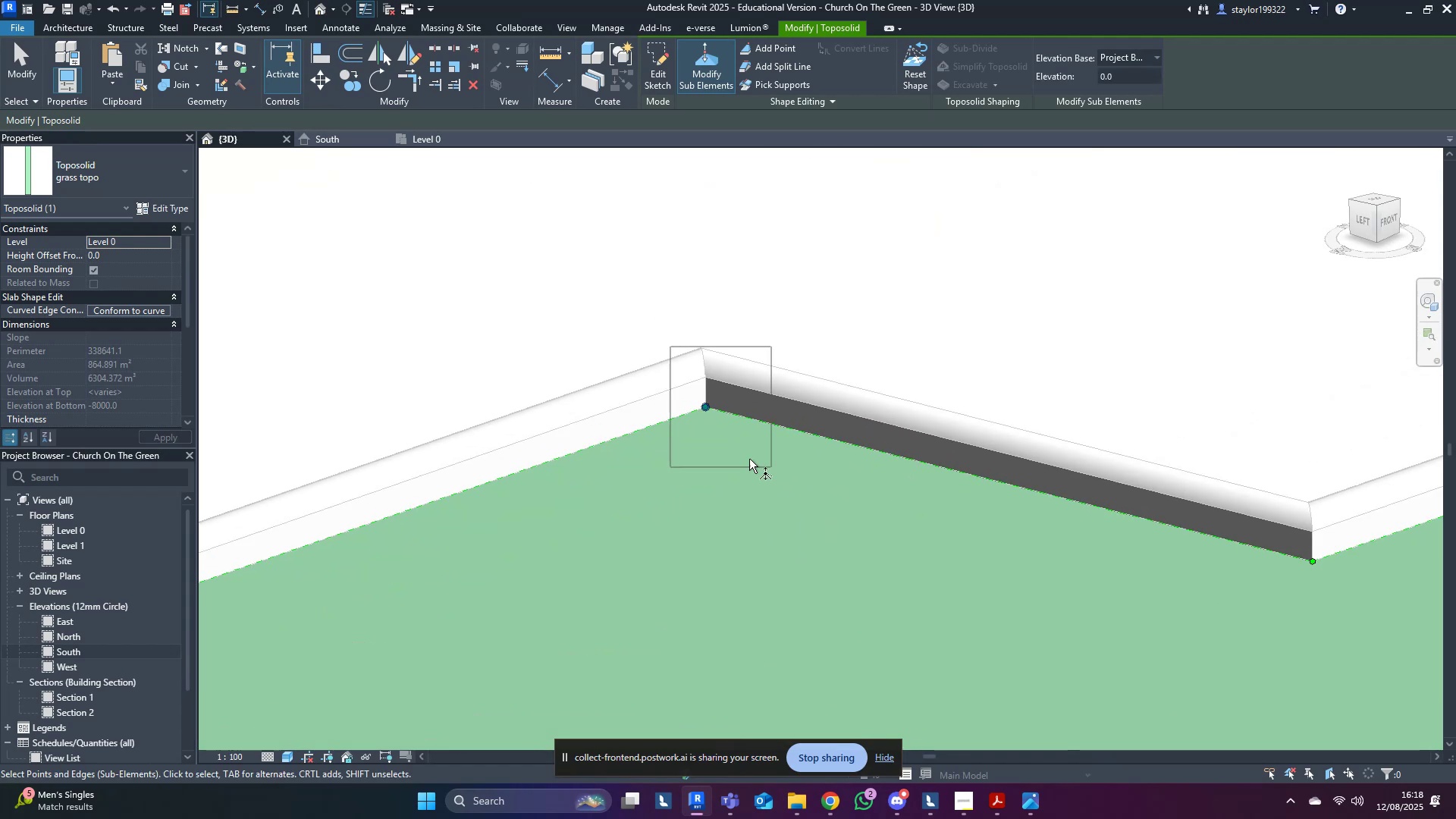 
scroll: coordinate [682, 430], scroll_direction: up, amount: 4.0
 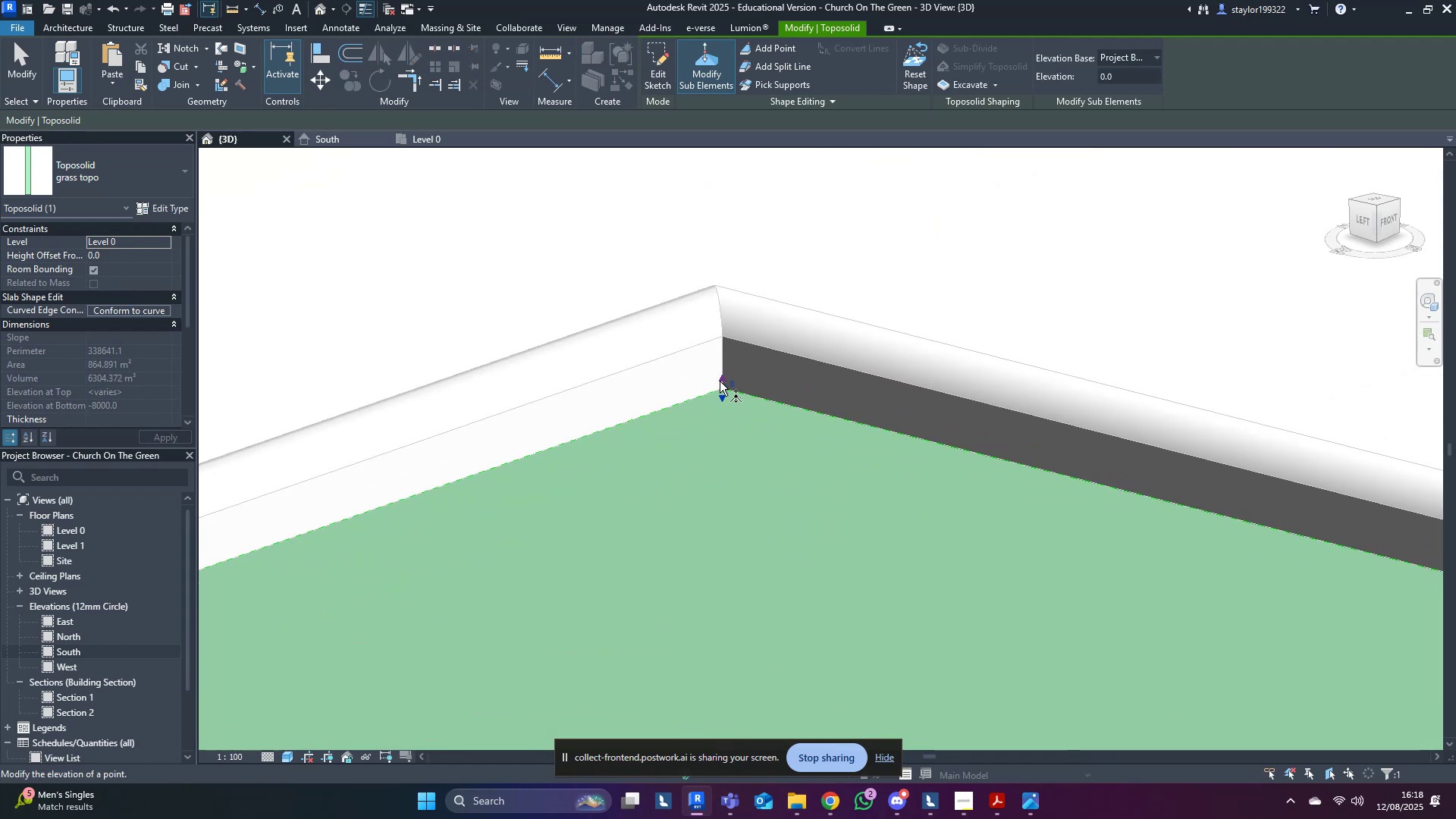 
left_click_drag(start_coordinate=[722, 380], to_coordinate=[726, 338])
 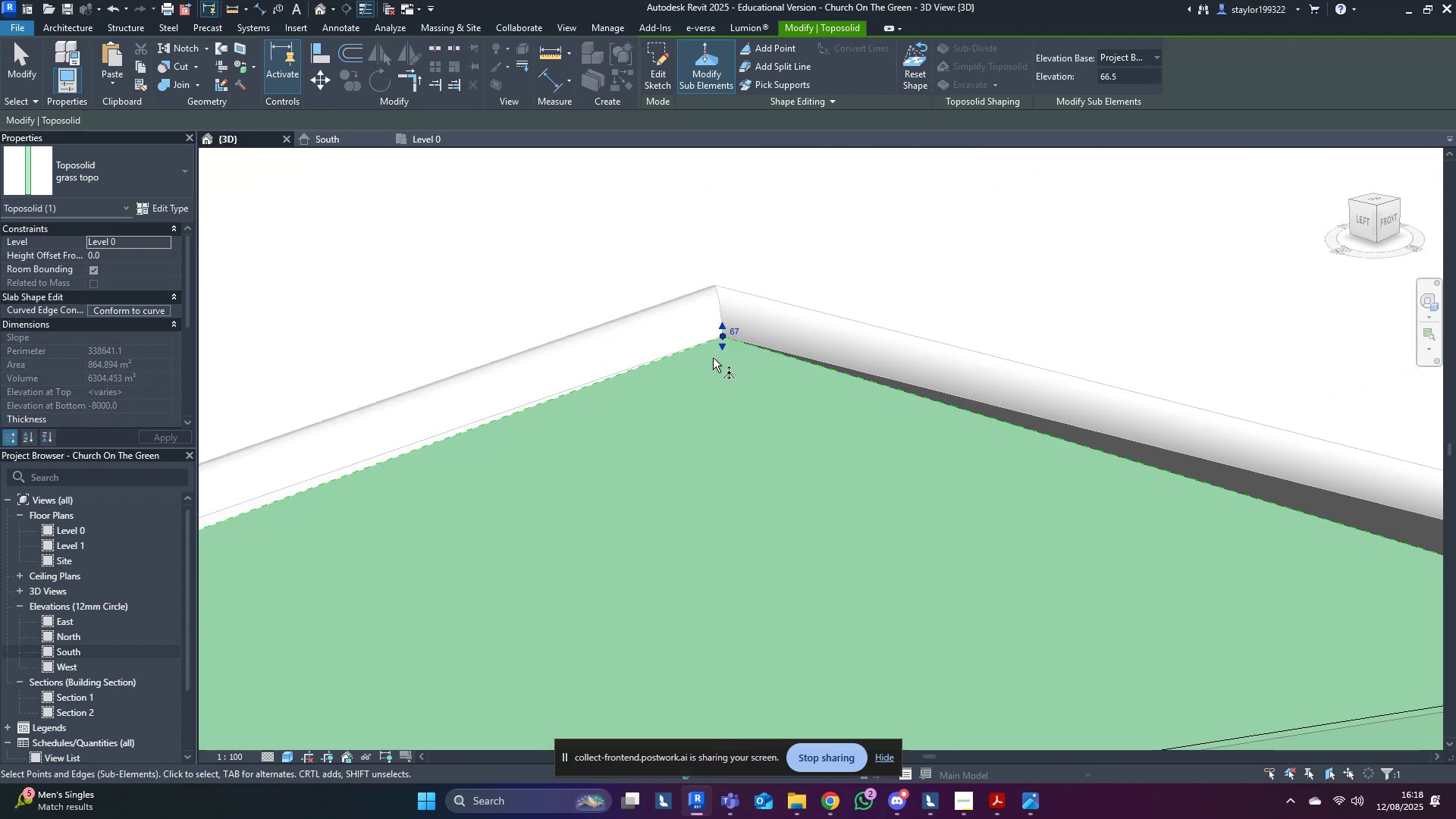 
scroll: coordinate [779, 433], scroll_direction: down, amount: 3.0
 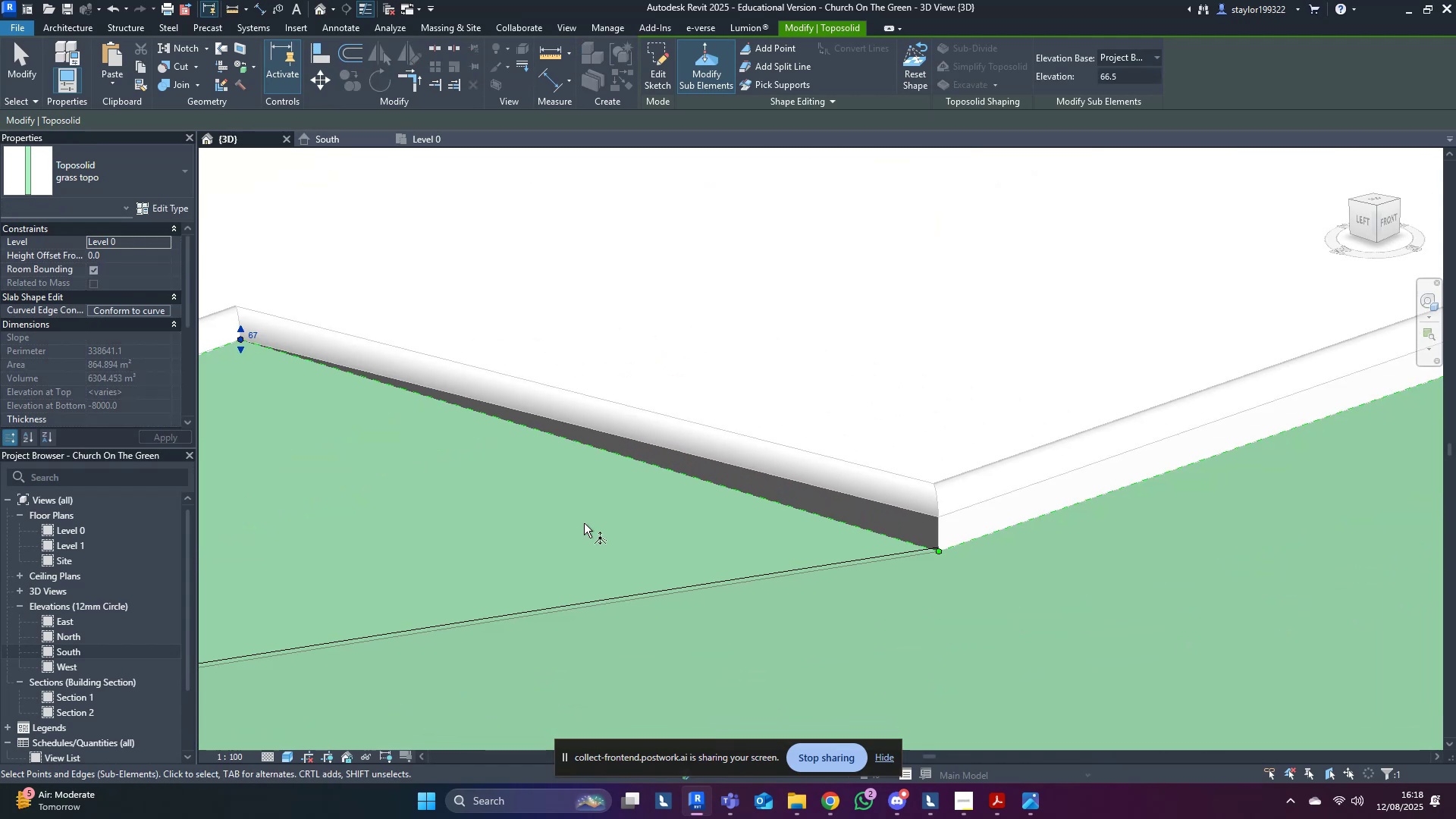 
left_click_drag(start_coordinate=[846, 610], to_coordinate=[1002, 536])
 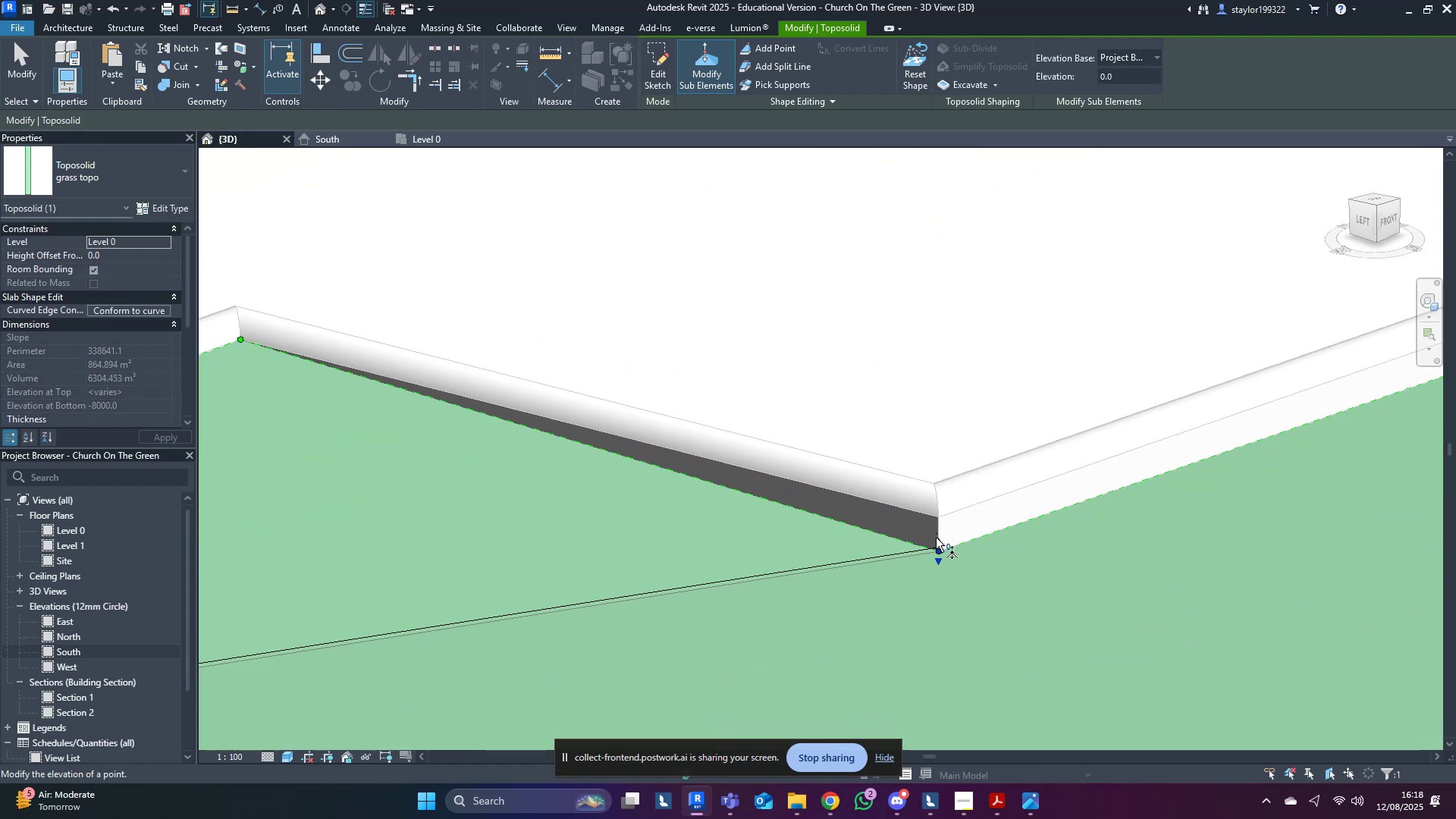 
left_click_drag(start_coordinate=[939, 546], to_coordinate=[938, 519])
 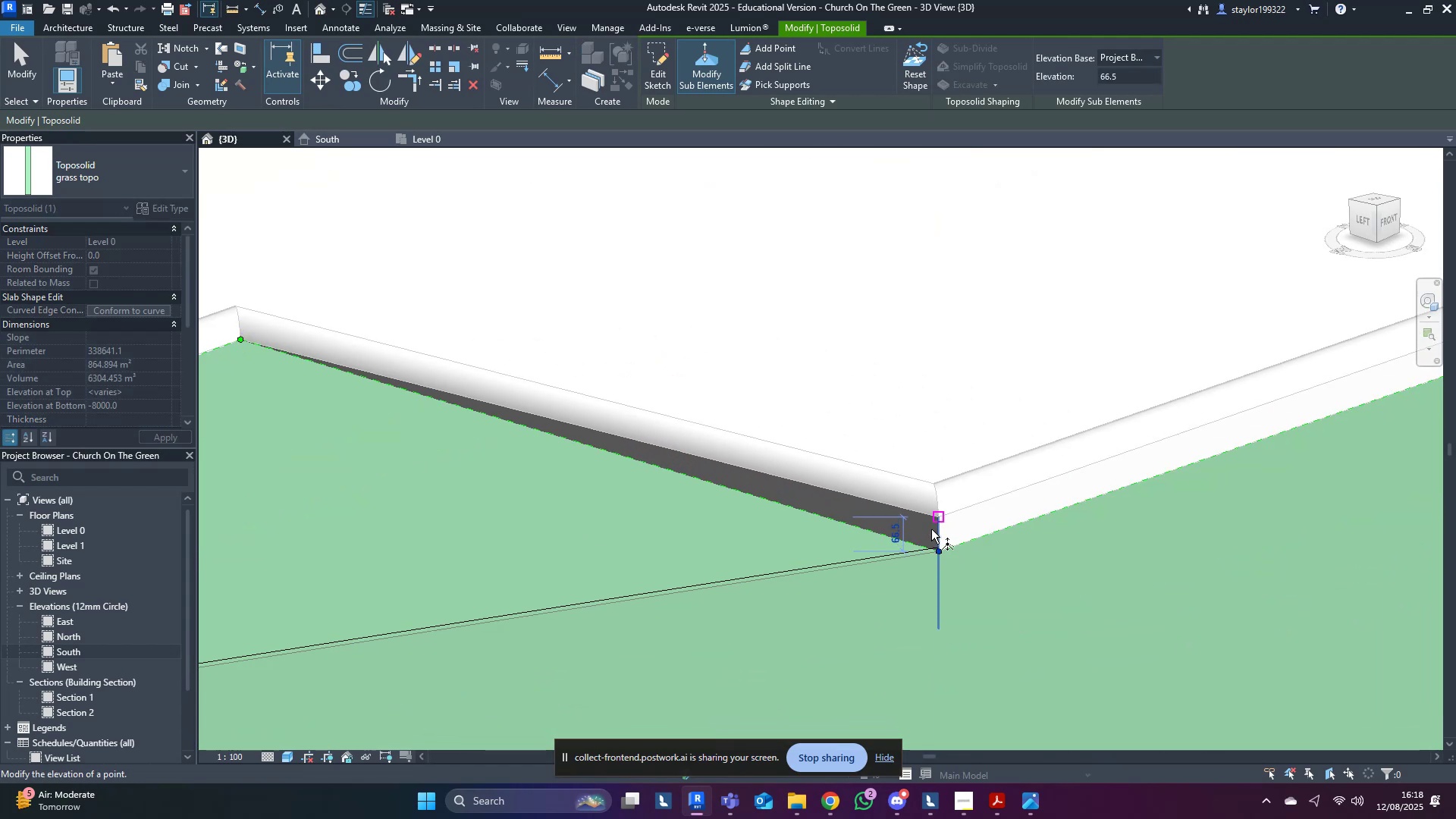 
scroll: coordinate [923, 532], scroll_direction: down, amount: 7.0
 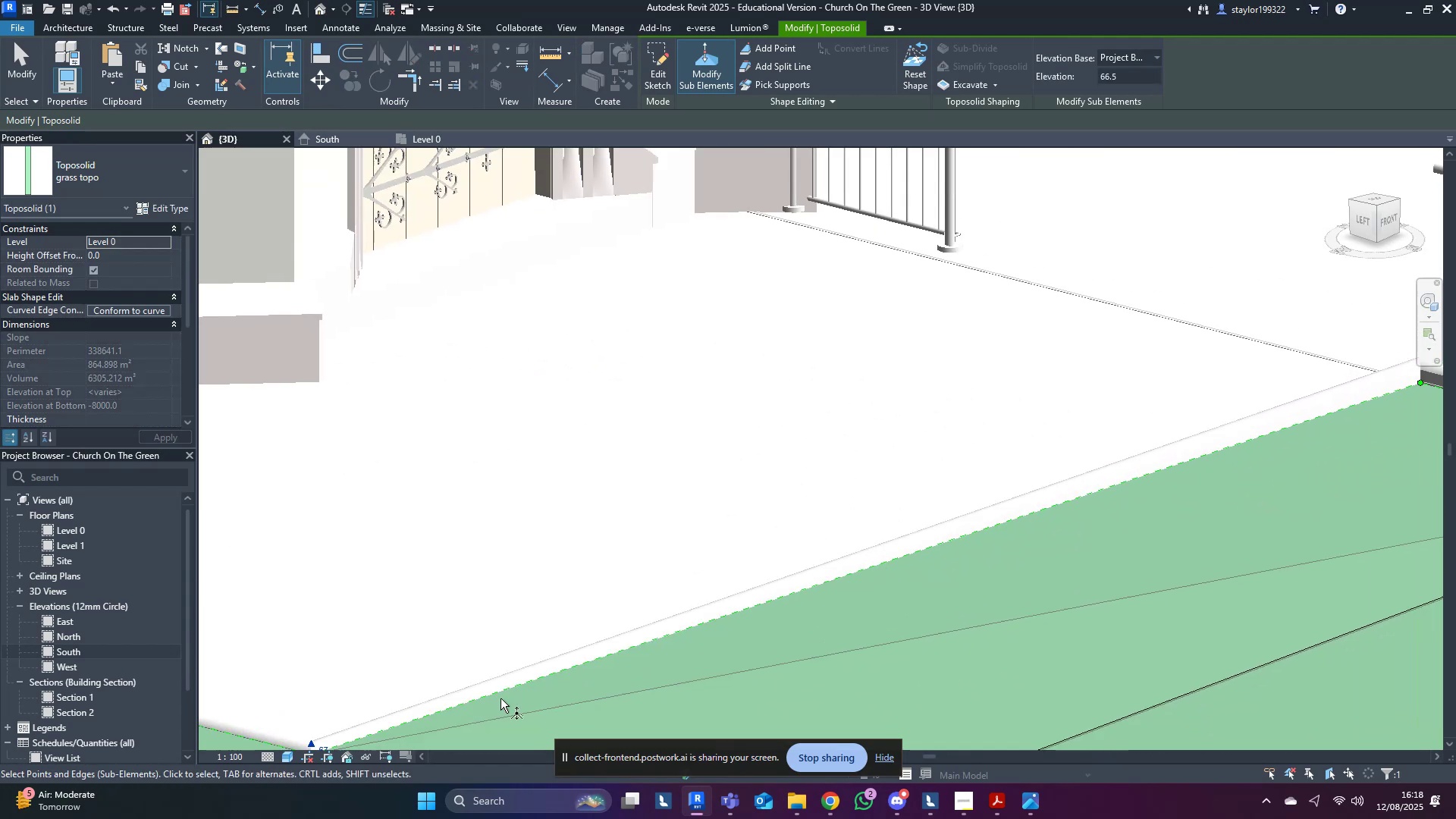 
scroll: coordinate [882, 657], scroll_direction: up, amount: 5.0
 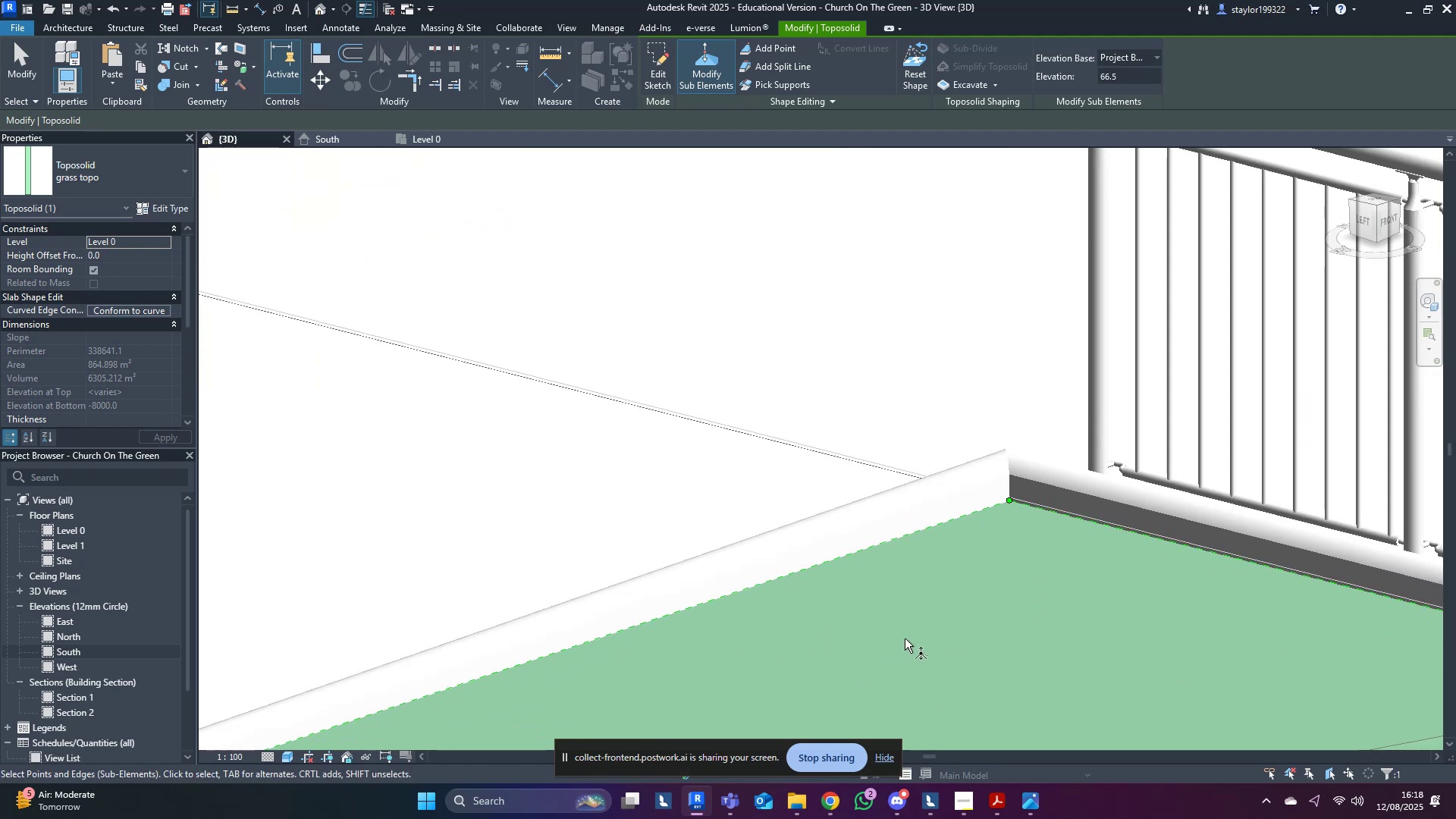 
left_click_drag(start_coordinate=[970, 622], to_coordinate=[1062, 487])
 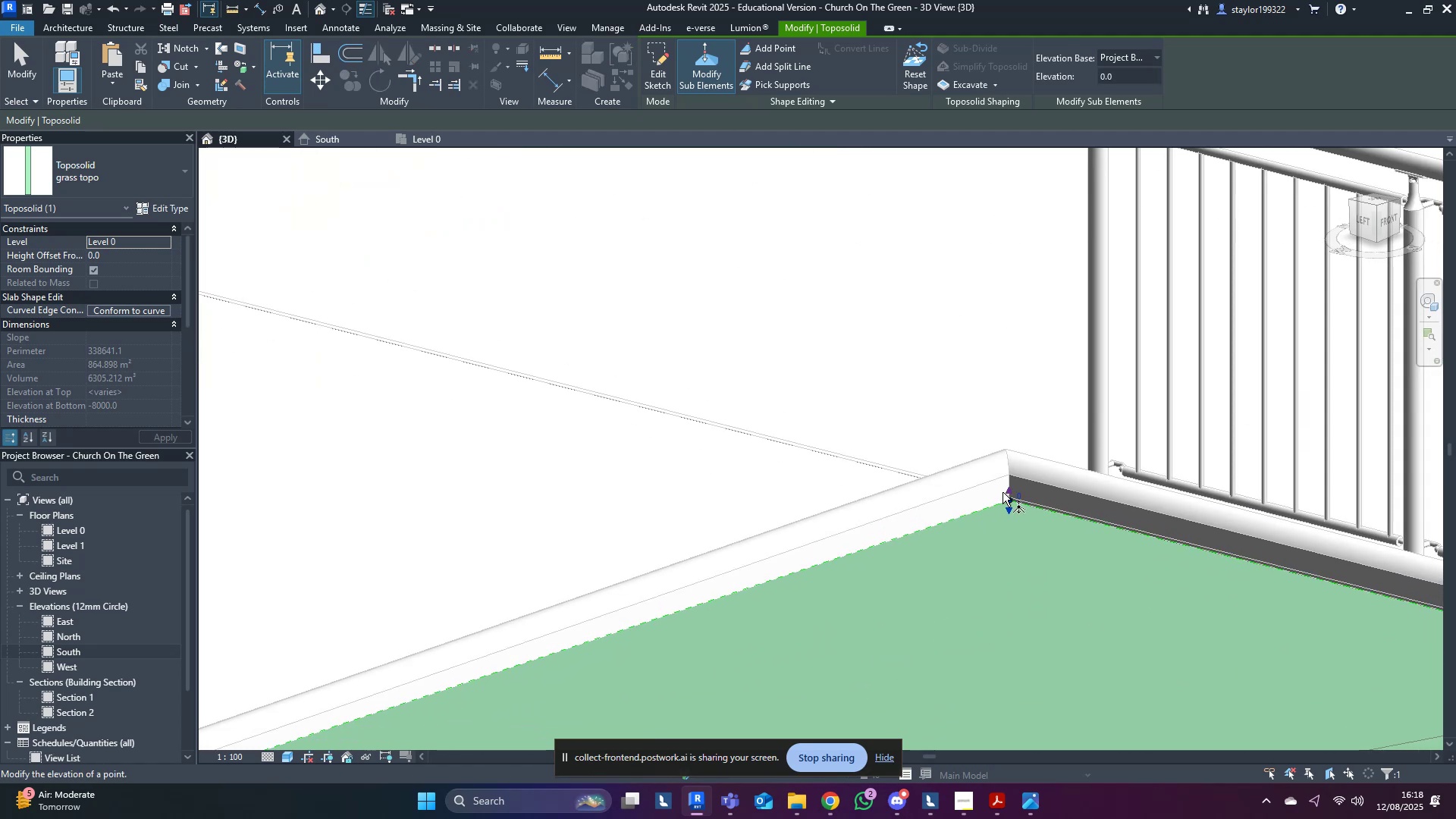 
left_click_drag(start_coordinate=[1007, 492], to_coordinate=[1012, 475])
 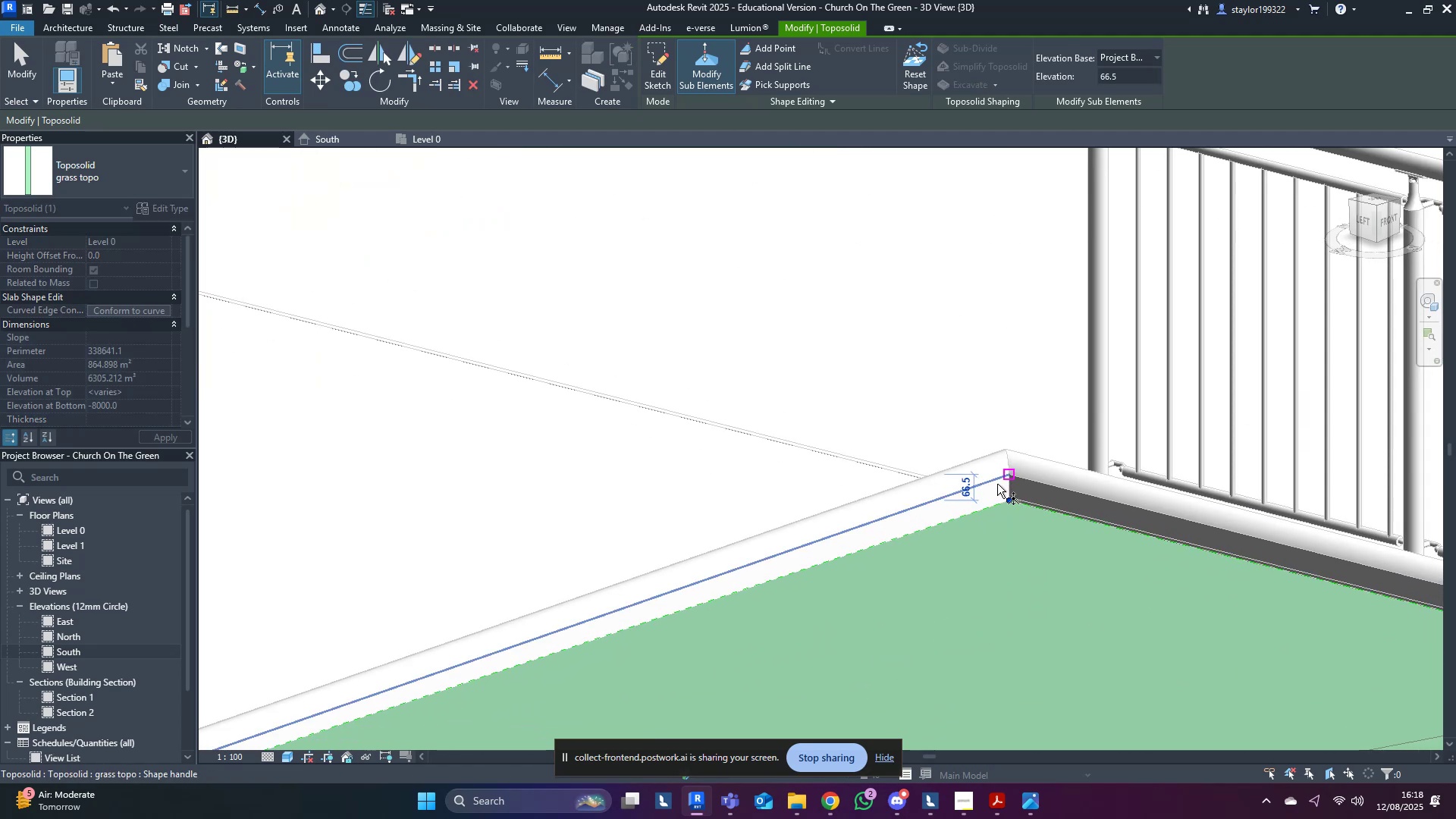 
scroll: coordinate [1010, 543], scroll_direction: down, amount: 3.0
 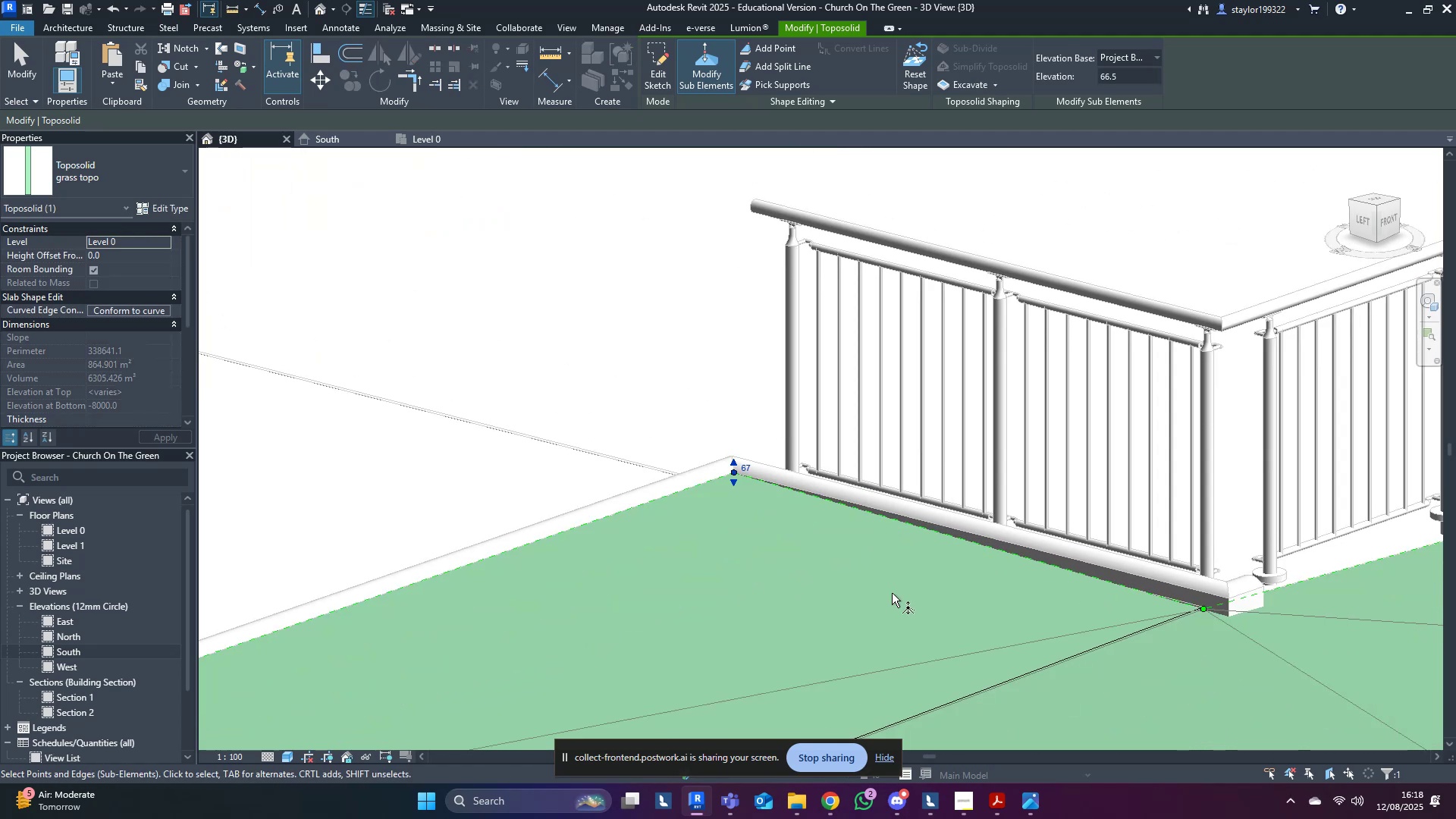 
scroll: coordinate [978, 647], scroll_direction: up, amount: 3.0
 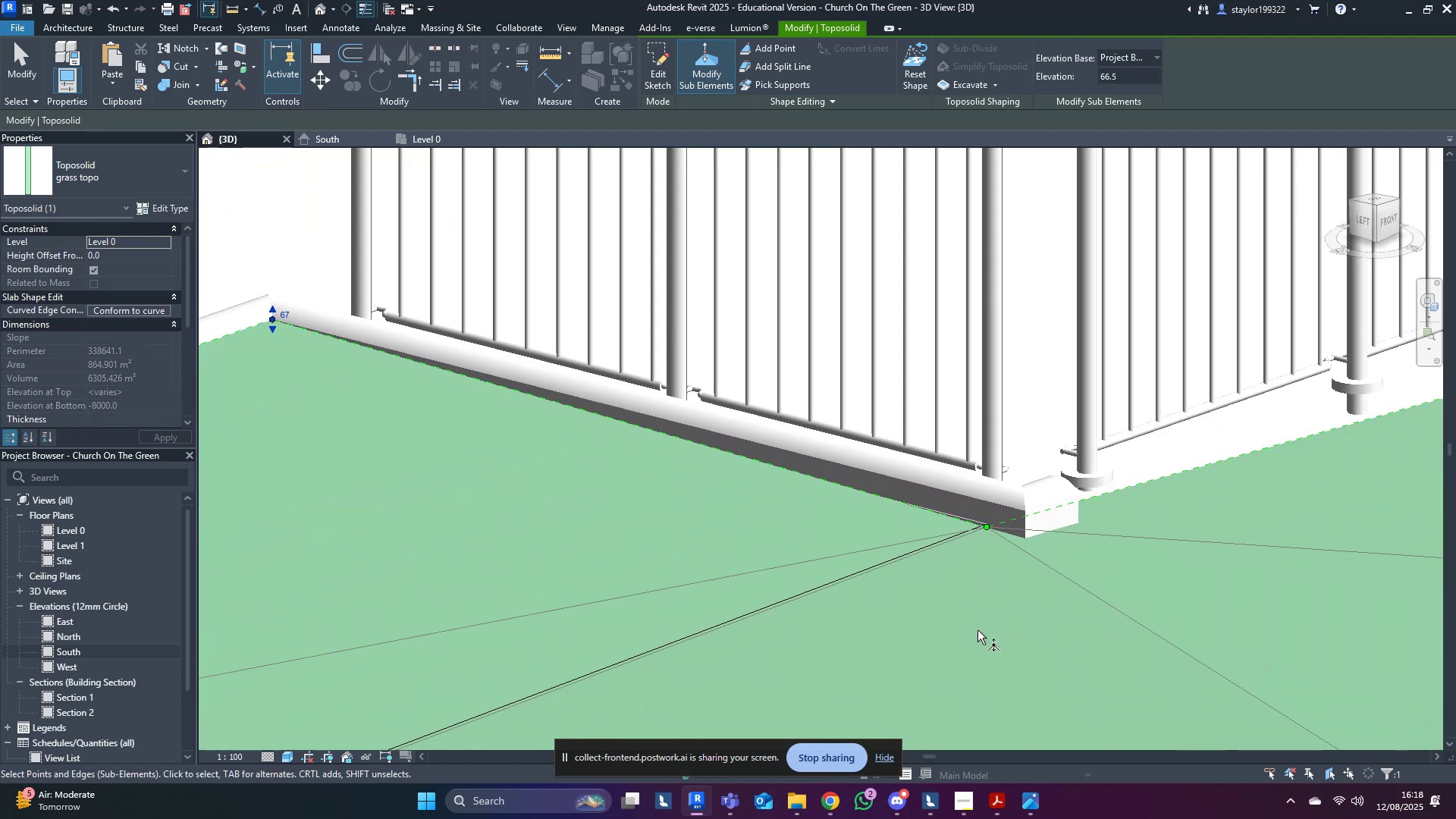 
left_click_drag(start_coordinate=[976, 629], to_coordinate=[1040, 485])
 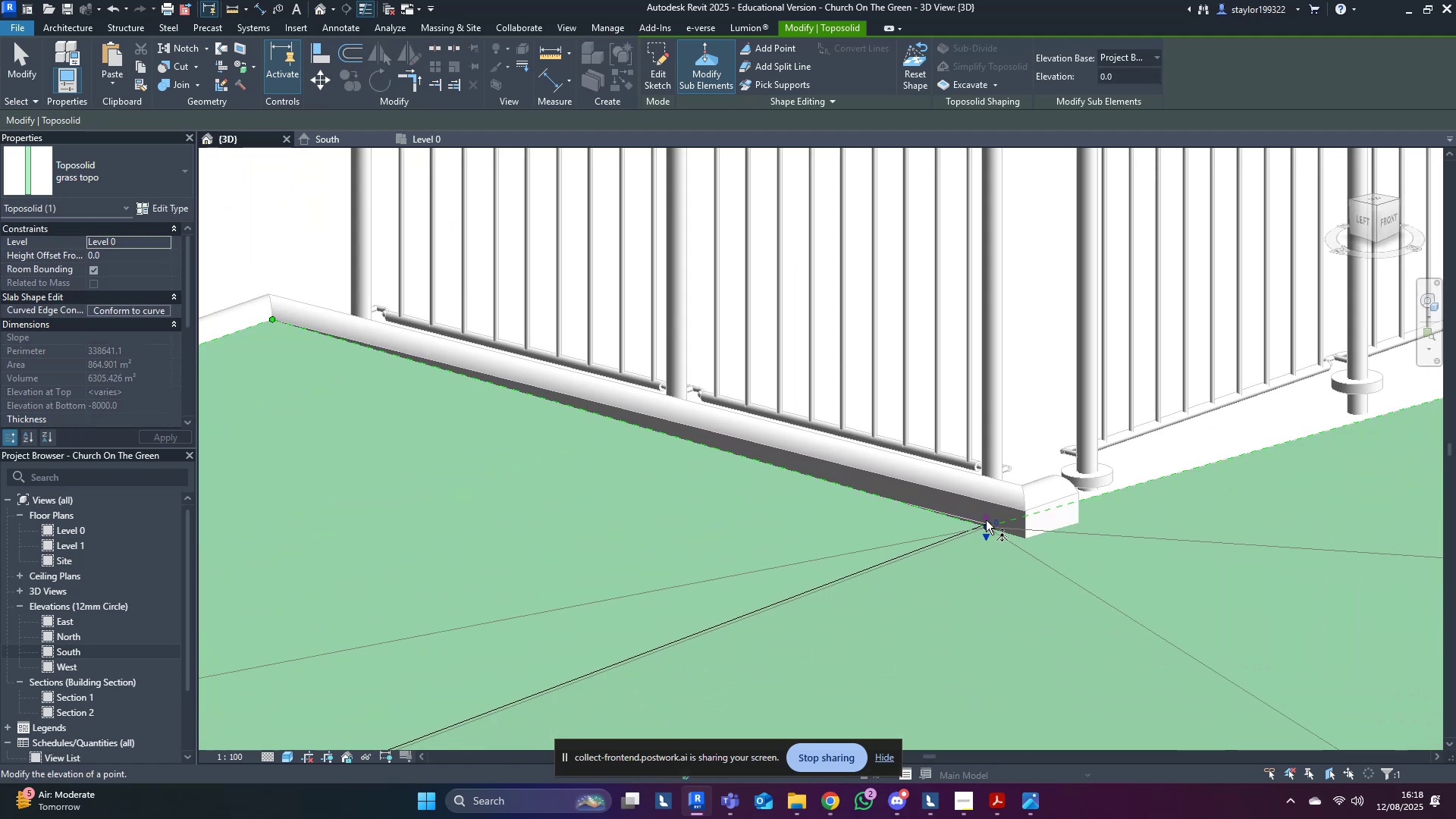 
left_click_drag(start_coordinate=[987, 515], to_coordinate=[991, 501])
 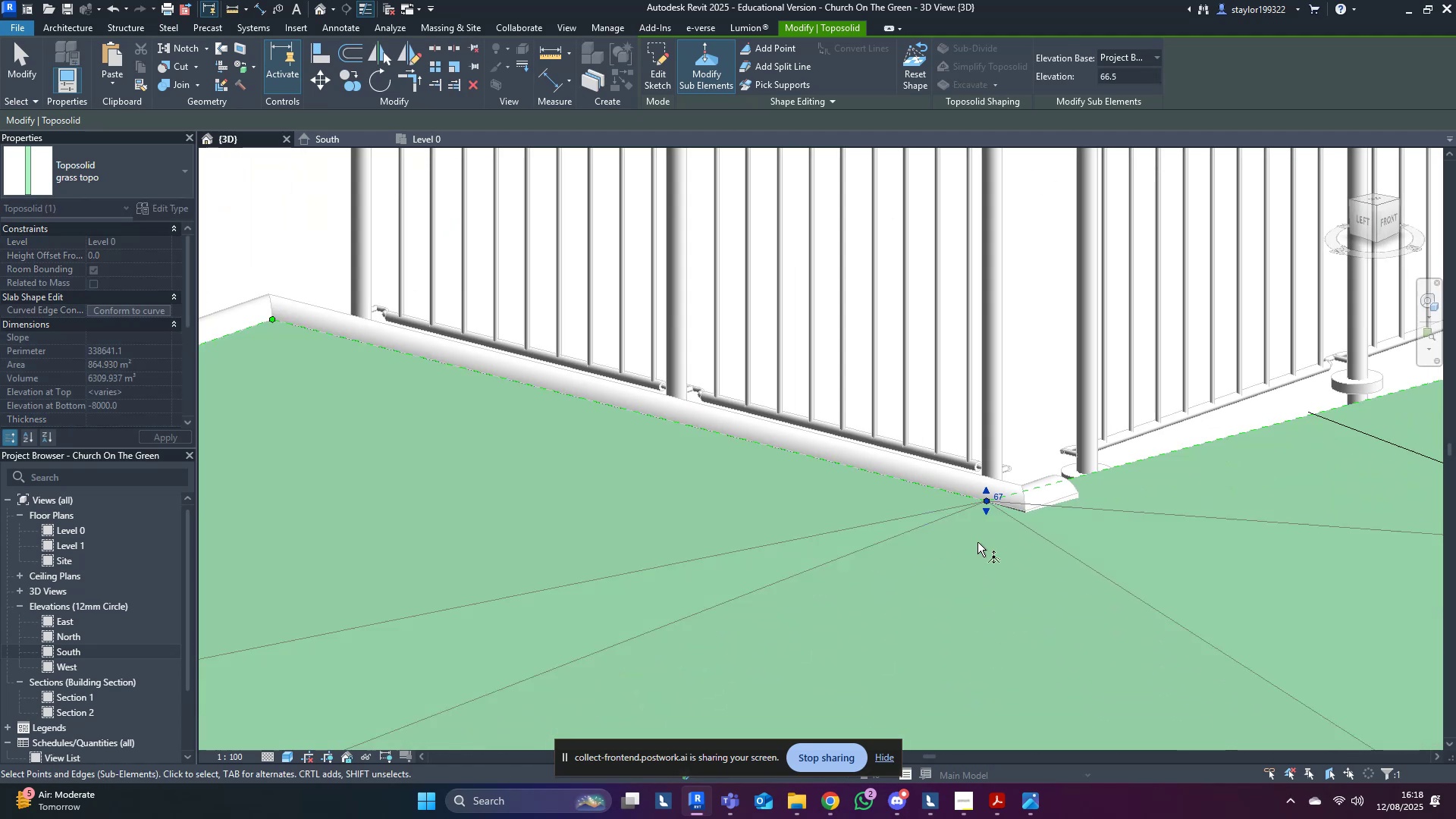 
scroll: coordinate [606, 610], scroll_direction: down, amount: 17.0
 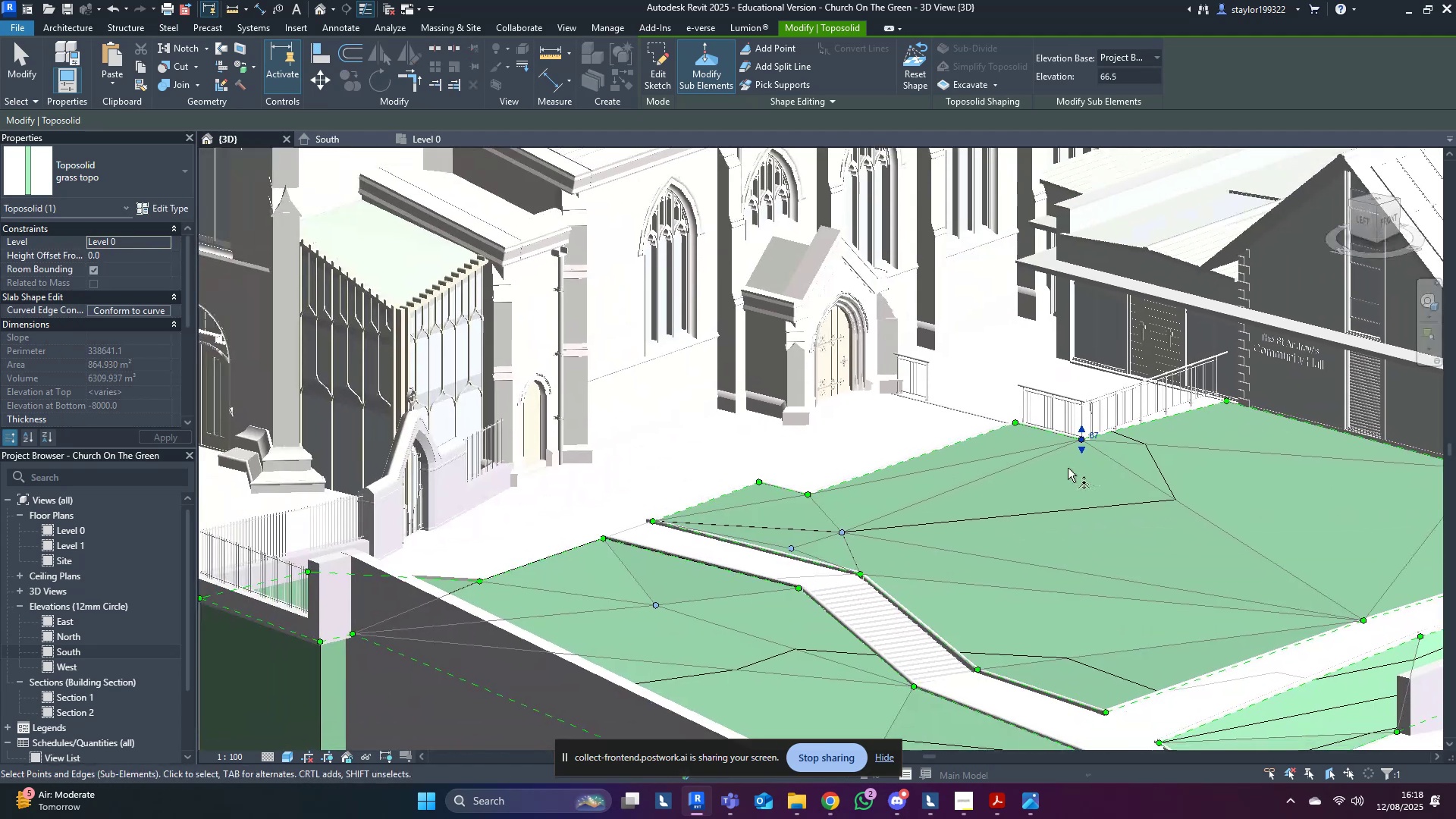 
scroll: coordinate [490, 587], scroll_direction: up, amount: 13.0
 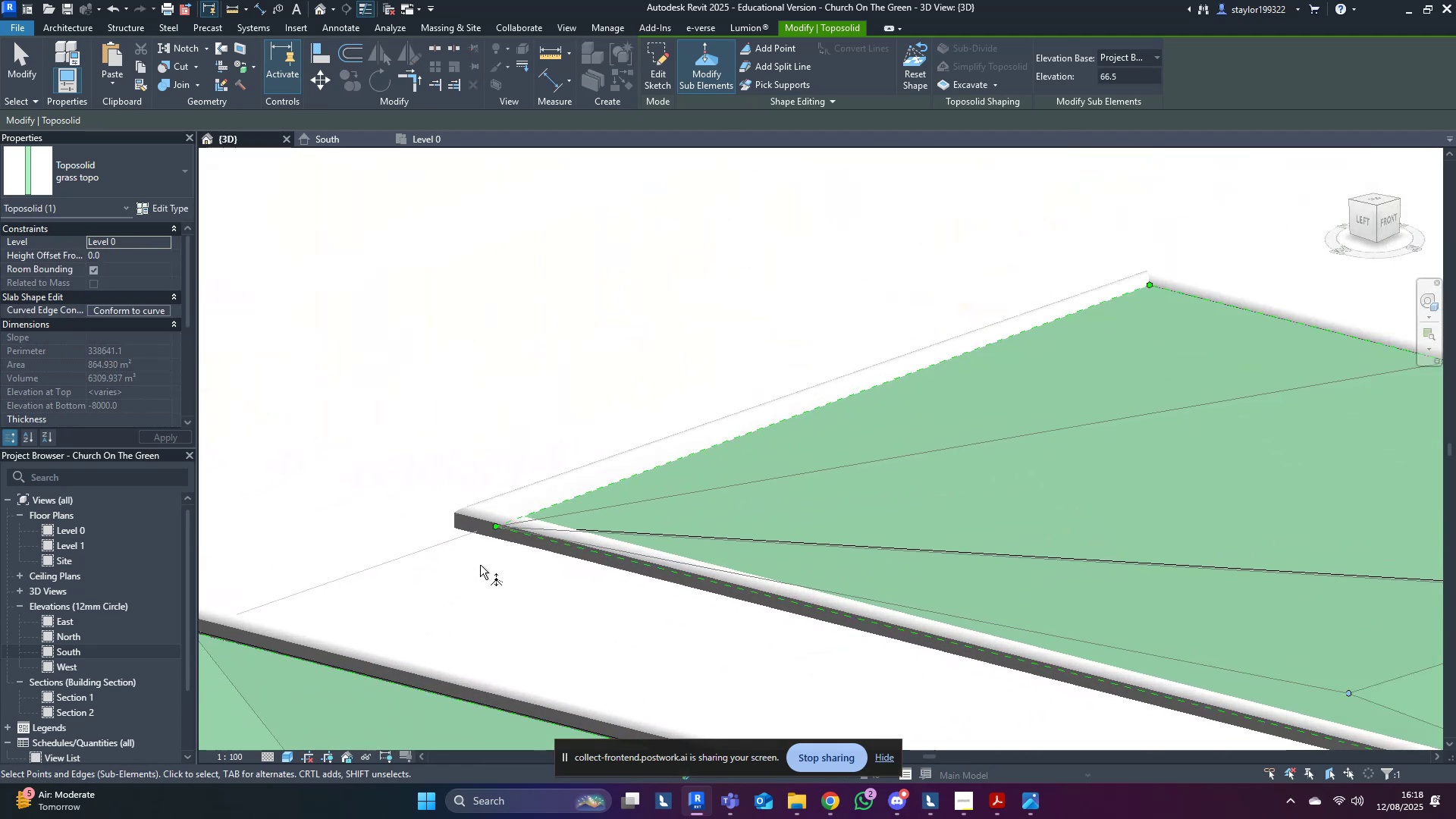 
left_click_drag(start_coordinate=[463, 566], to_coordinate=[518, 483])
 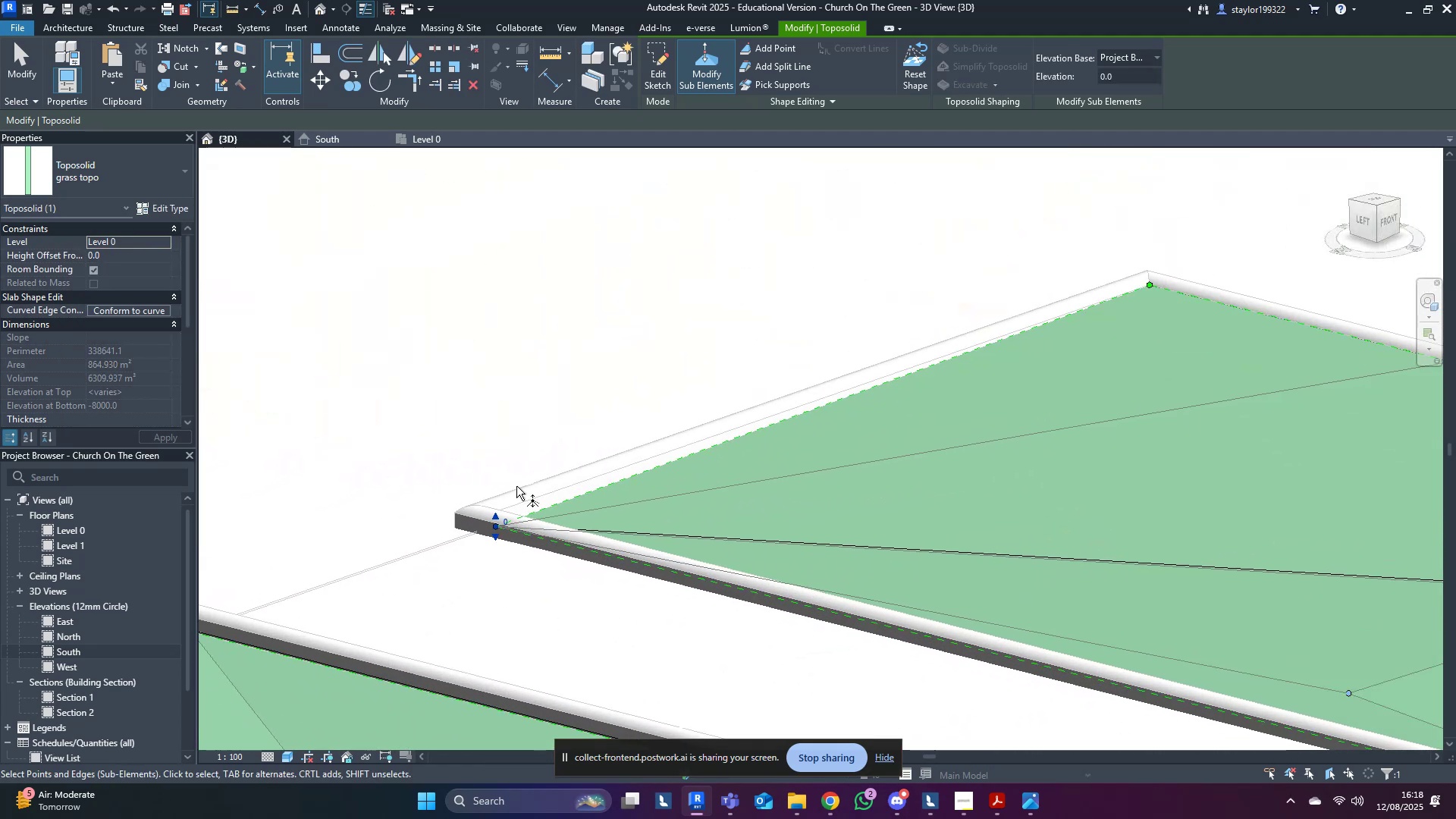 
scroll: coordinate [494, 512], scroll_direction: up, amount: 4.0
 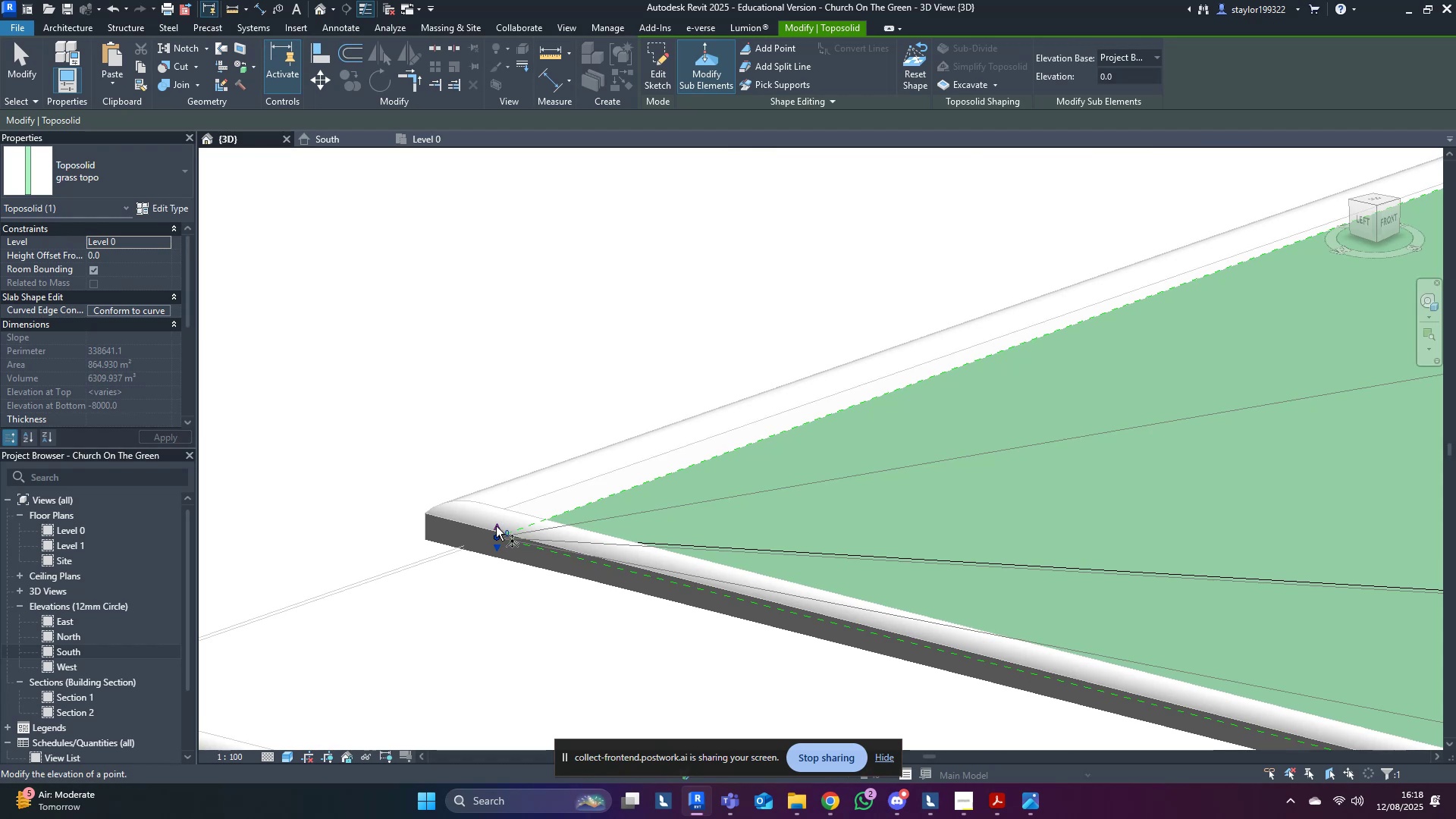 
left_click_drag(start_coordinate=[494, 522], to_coordinate=[528, 500])
 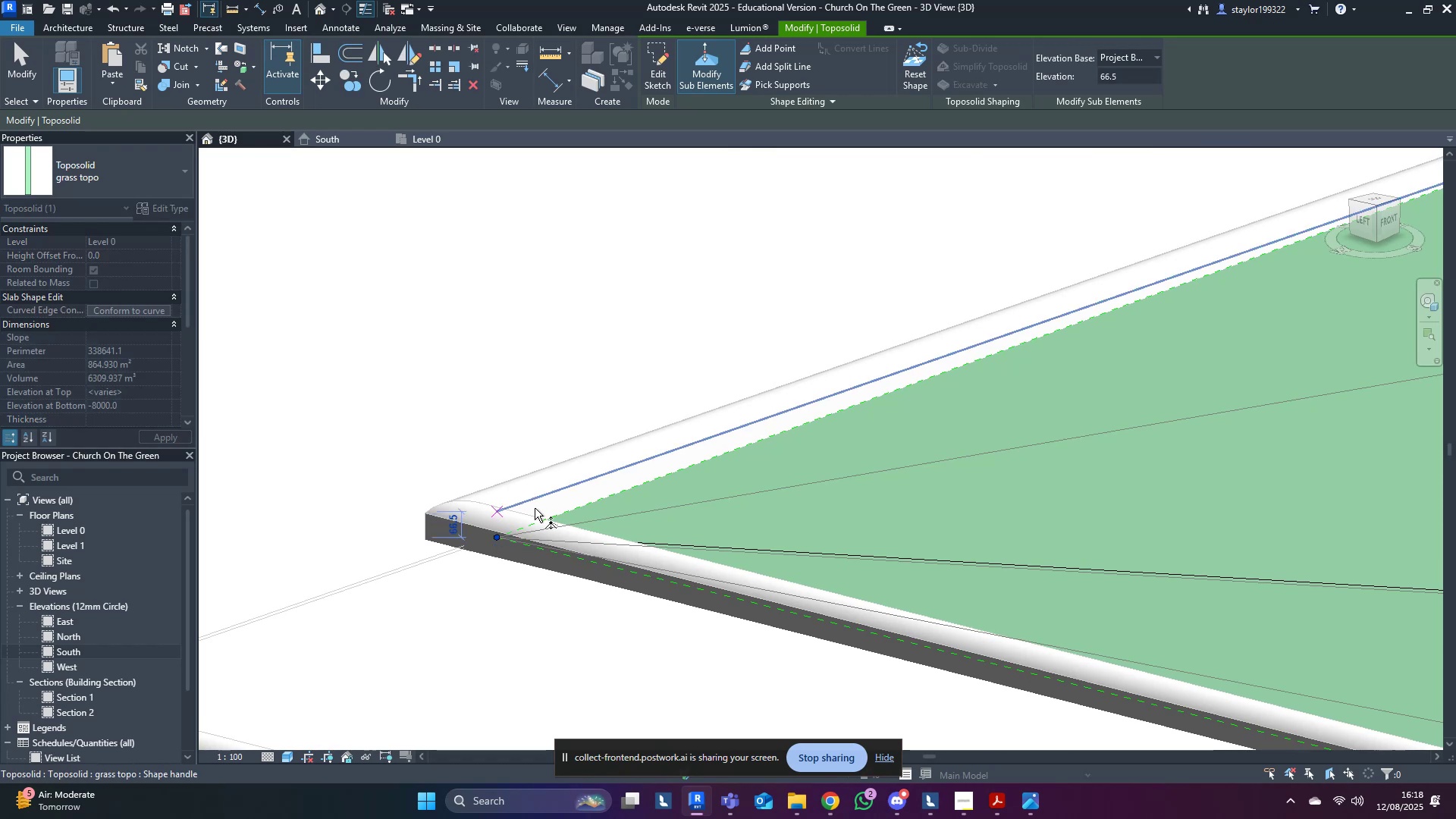 
scroll: coordinate [598, 548], scroll_direction: down, amount: 14.0
 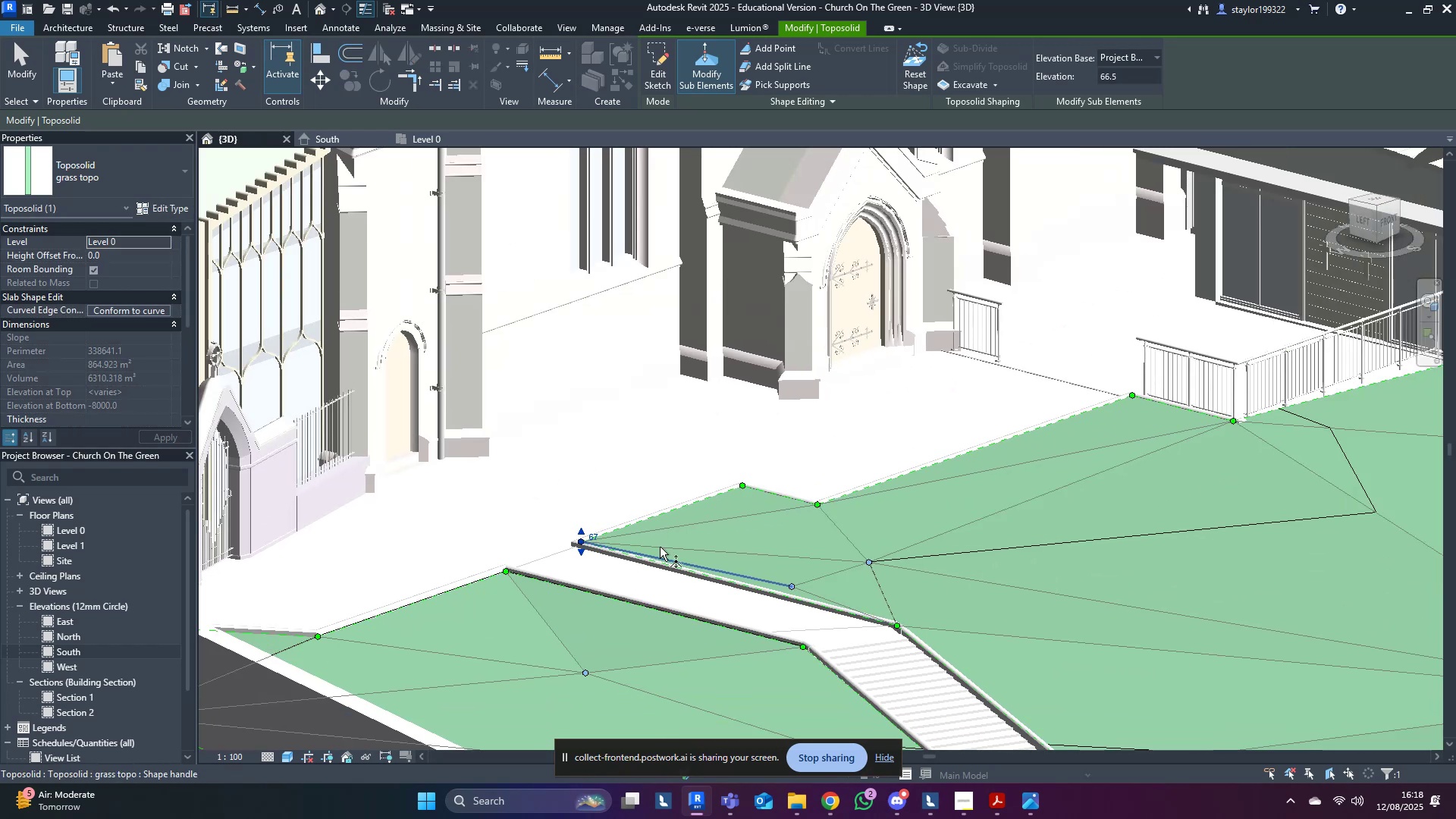 
hold_key(key=ShiftLeft, duration=0.48)
 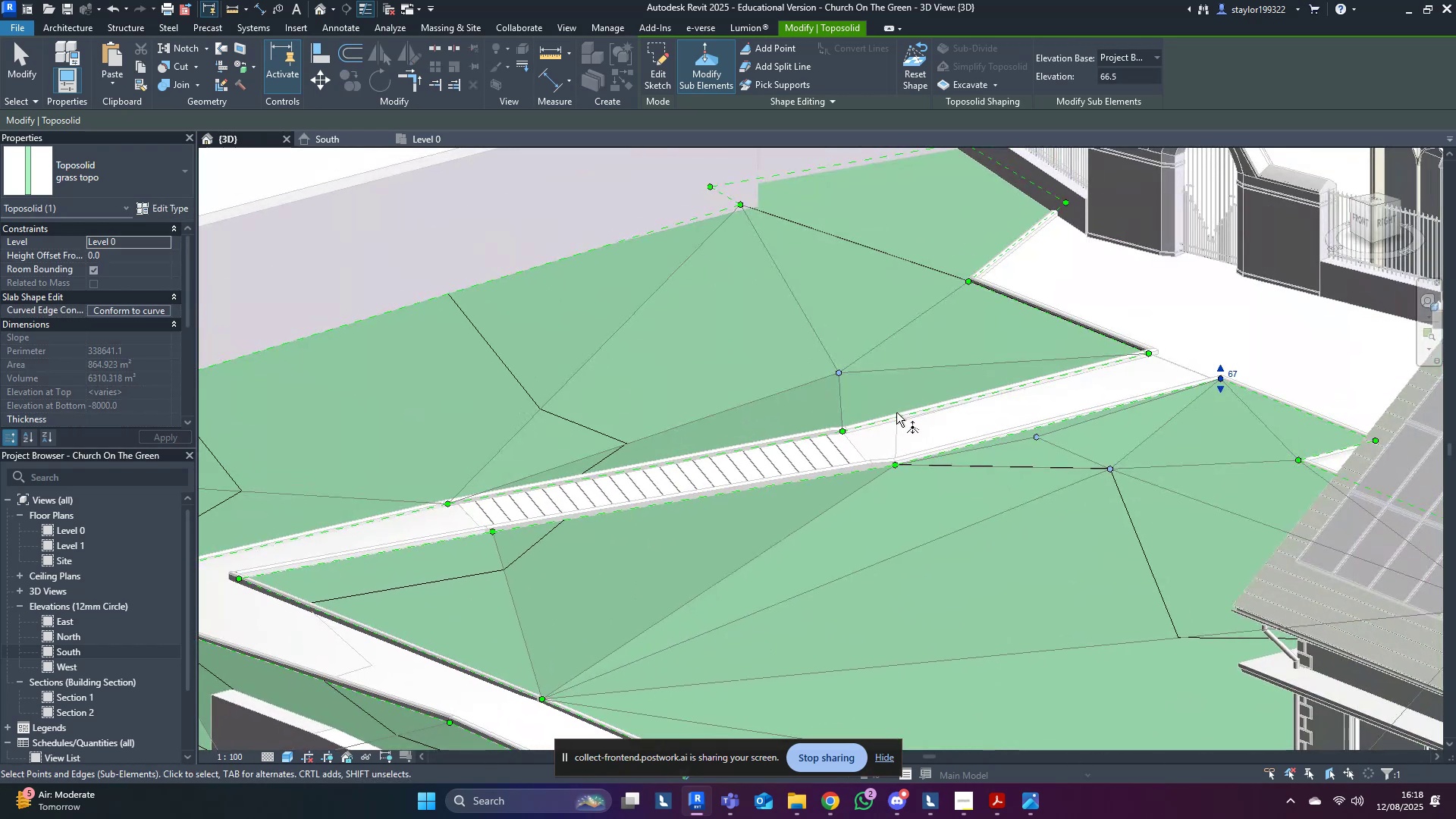 
scroll: coordinate [563, 554], scroll_direction: up, amount: 12.0
 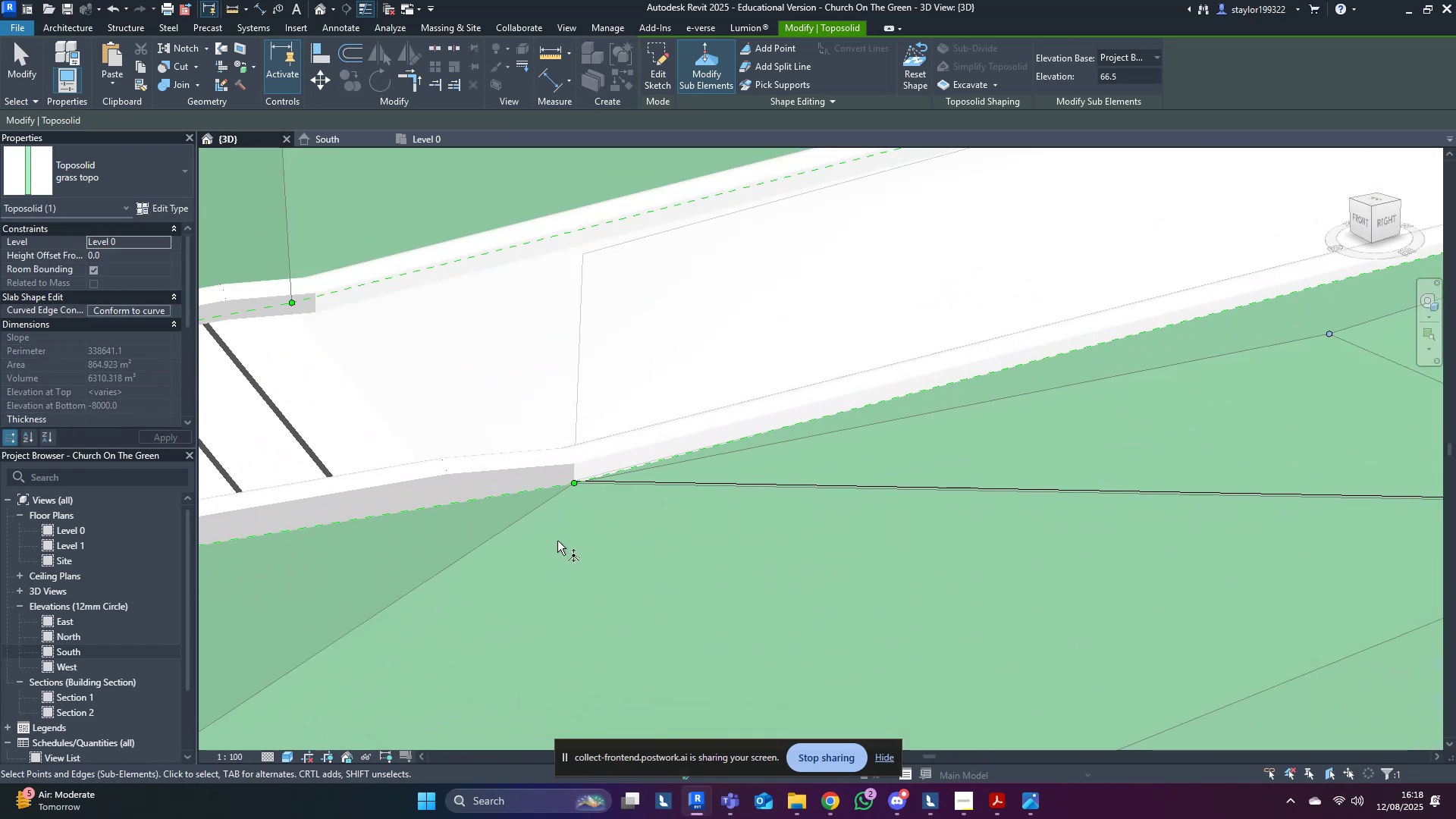 
left_click_drag(start_coordinate=[552, 533], to_coordinate=[600, 456])
 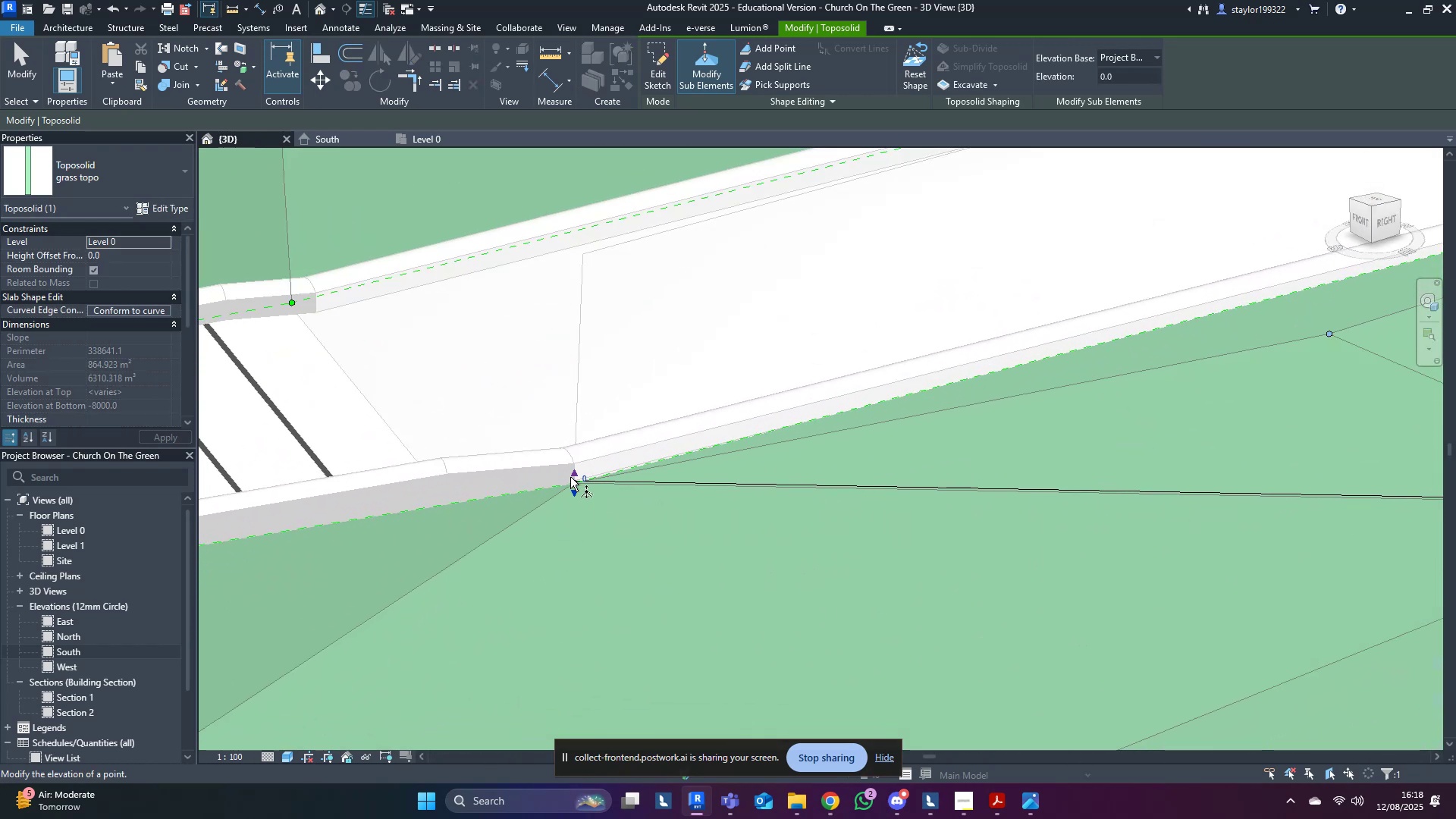 
left_click_drag(start_coordinate=[570, 475], to_coordinate=[574, 466])
 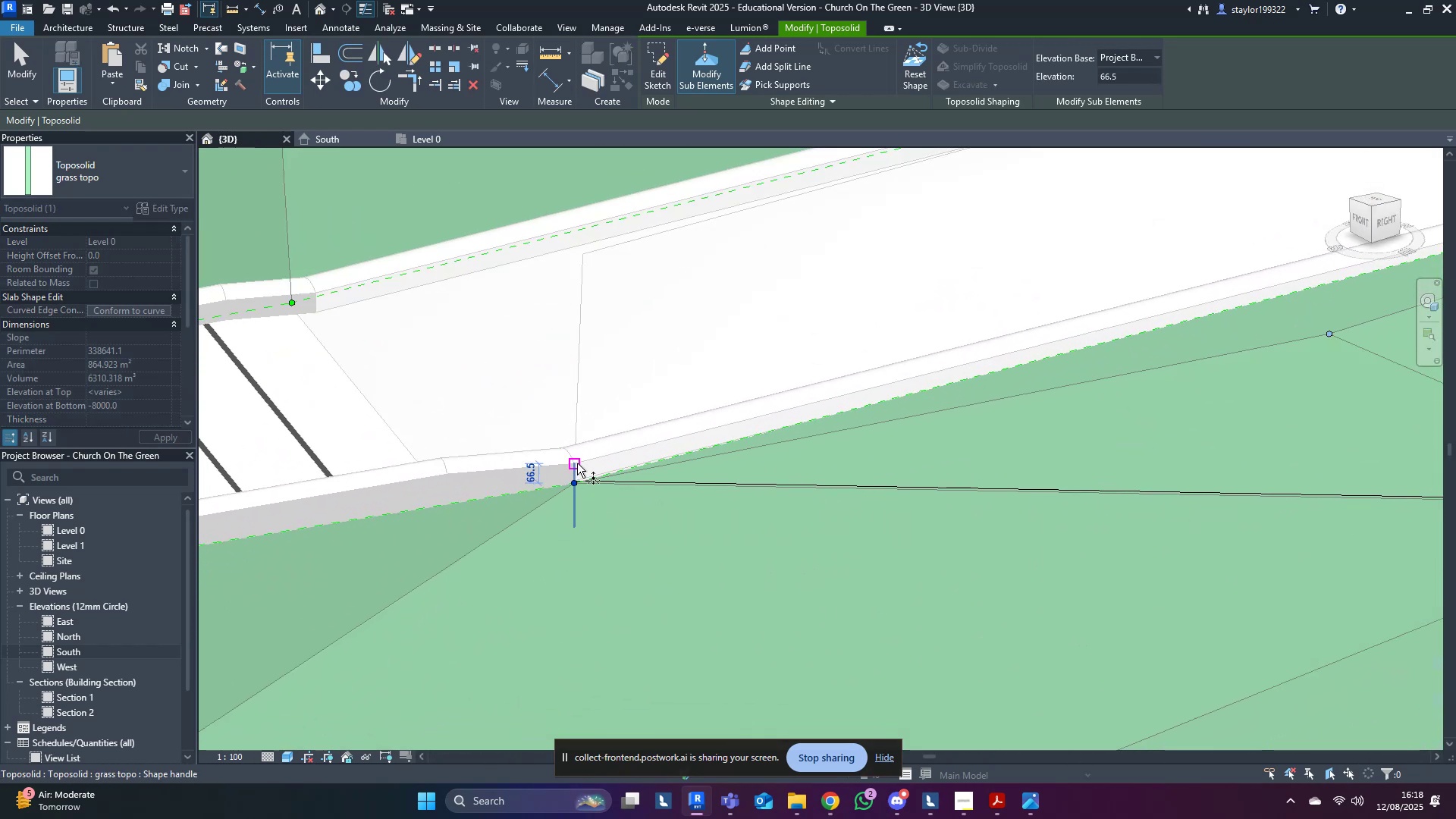 
scroll: coordinate [553, 481], scroll_direction: down, amount: 10.0
 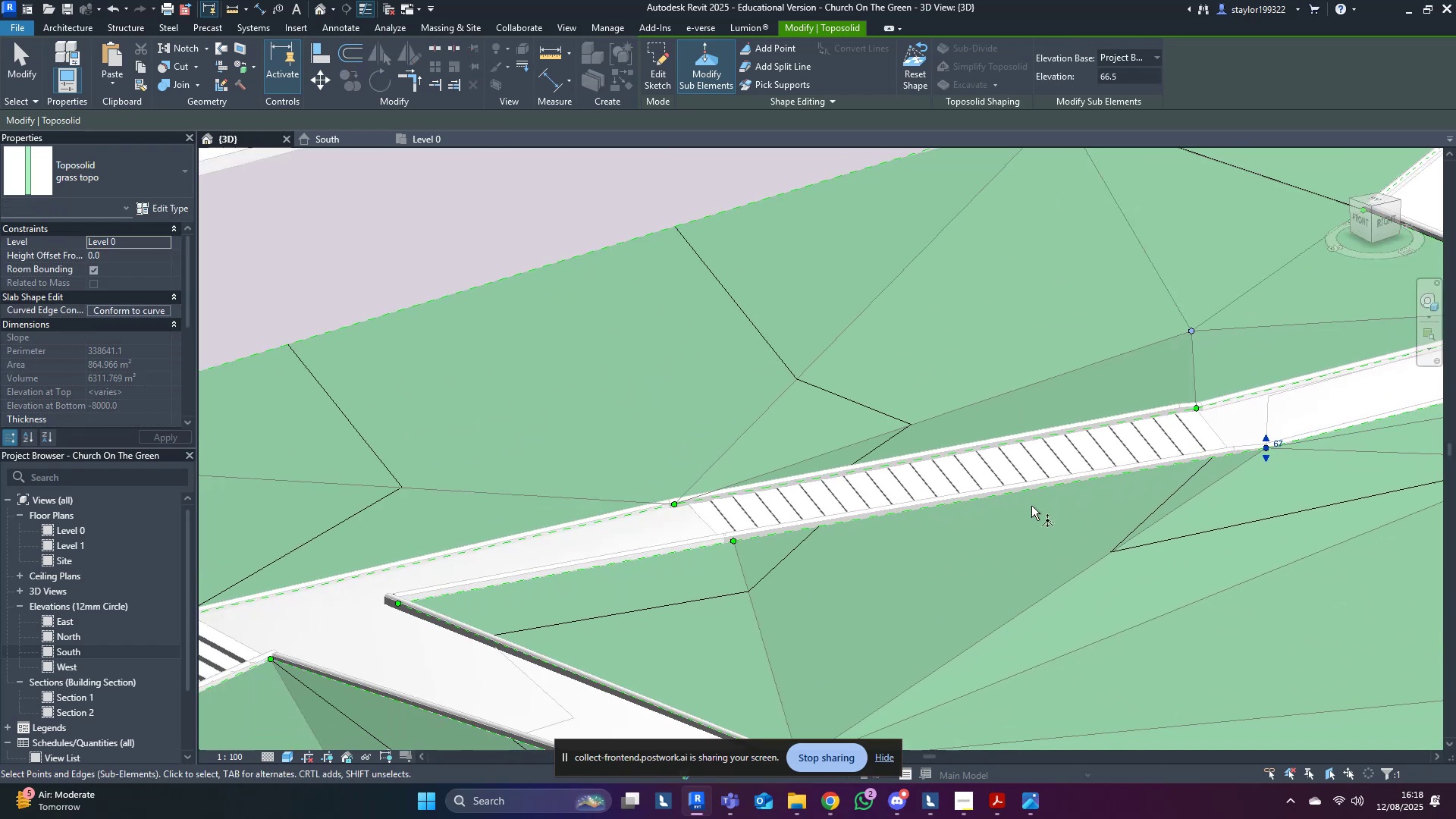 
scroll: coordinate [814, 484], scroll_direction: up, amount: 8.0
 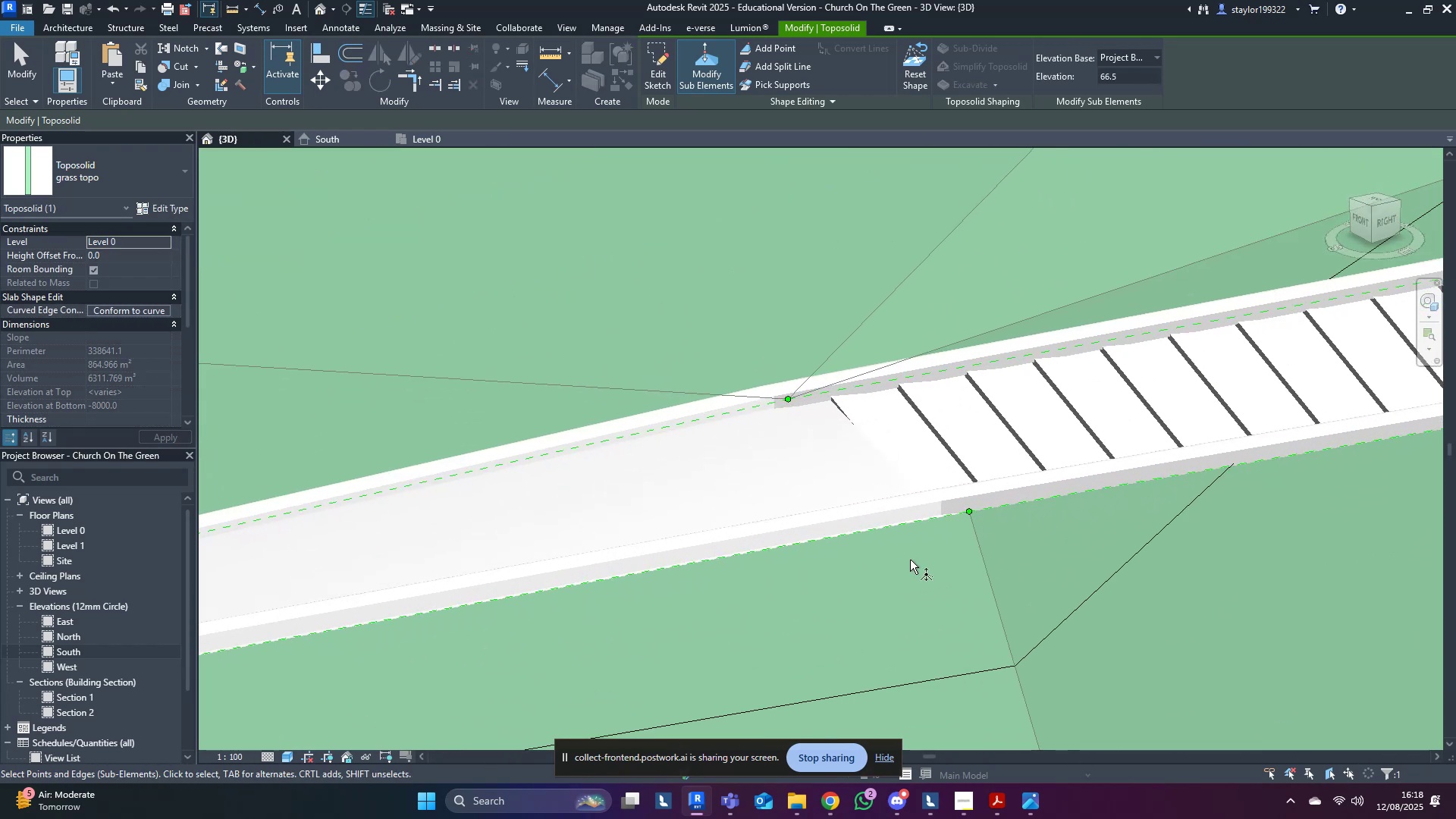 
left_click_drag(start_coordinate=[924, 566], to_coordinate=[1012, 485])
 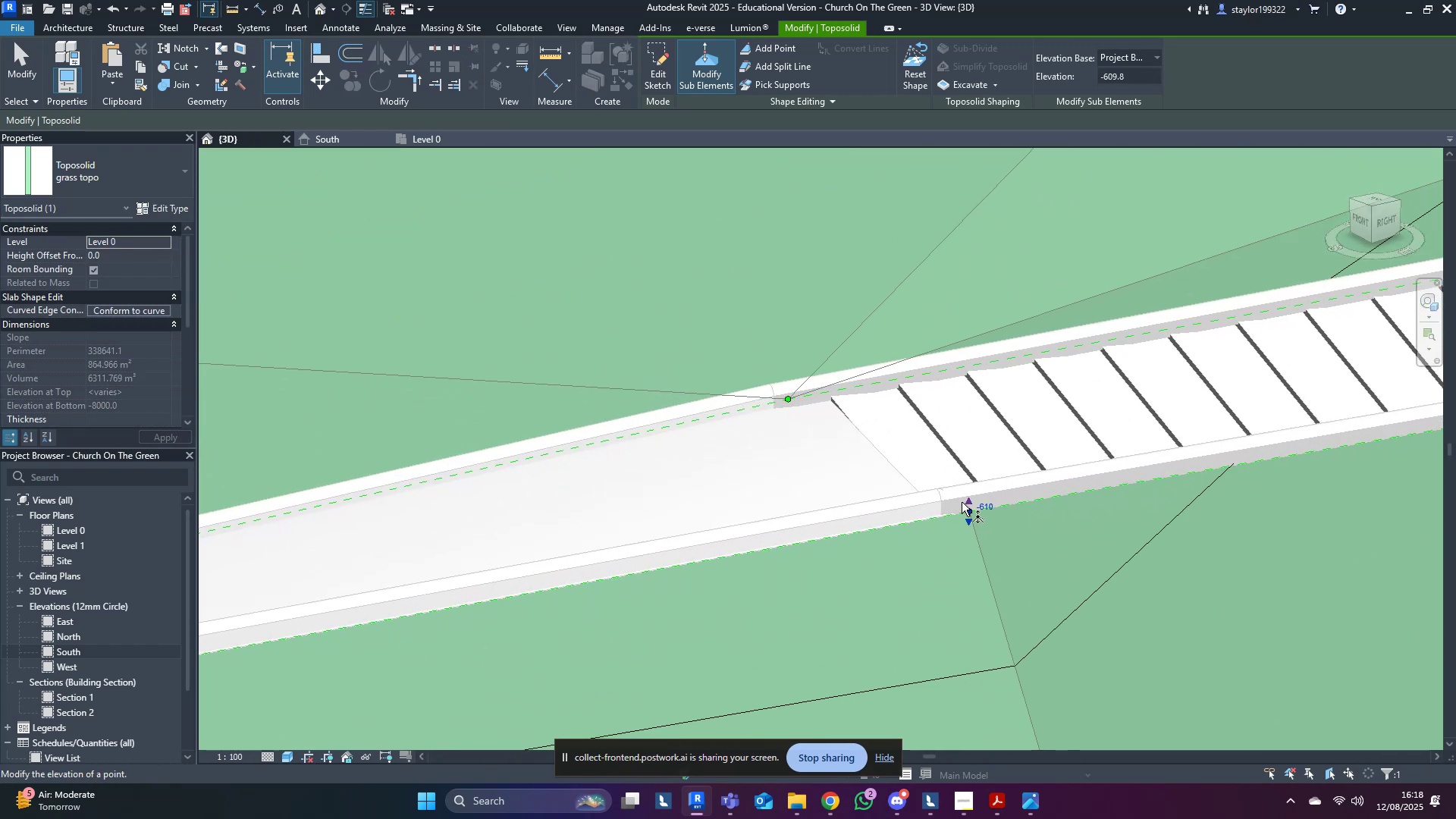 
left_click_drag(start_coordinate=[964, 499], to_coordinate=[969, 498])
 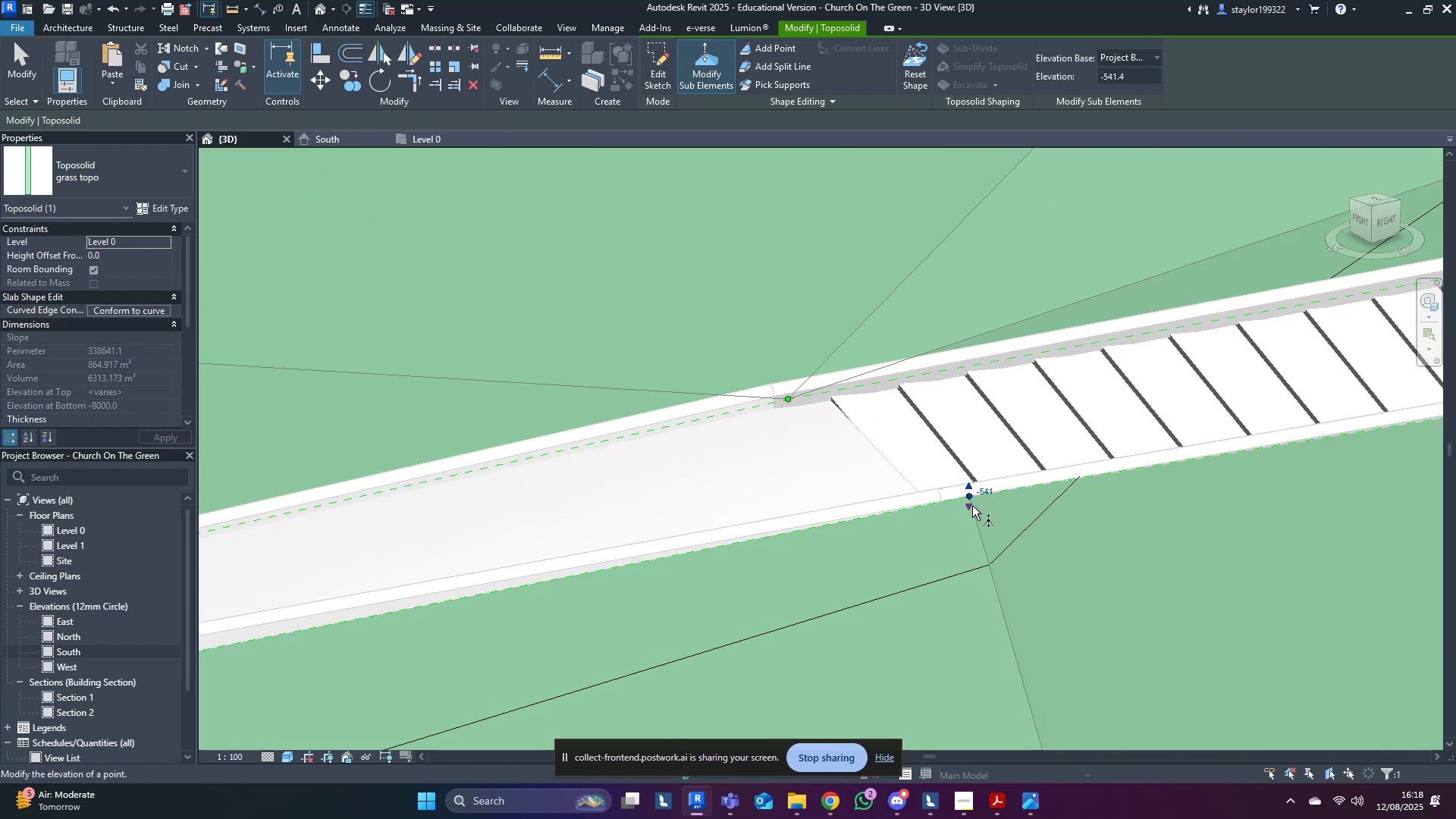 
scroll: coordinate [974, 510], scroll_direction: down, amount: 4.0
 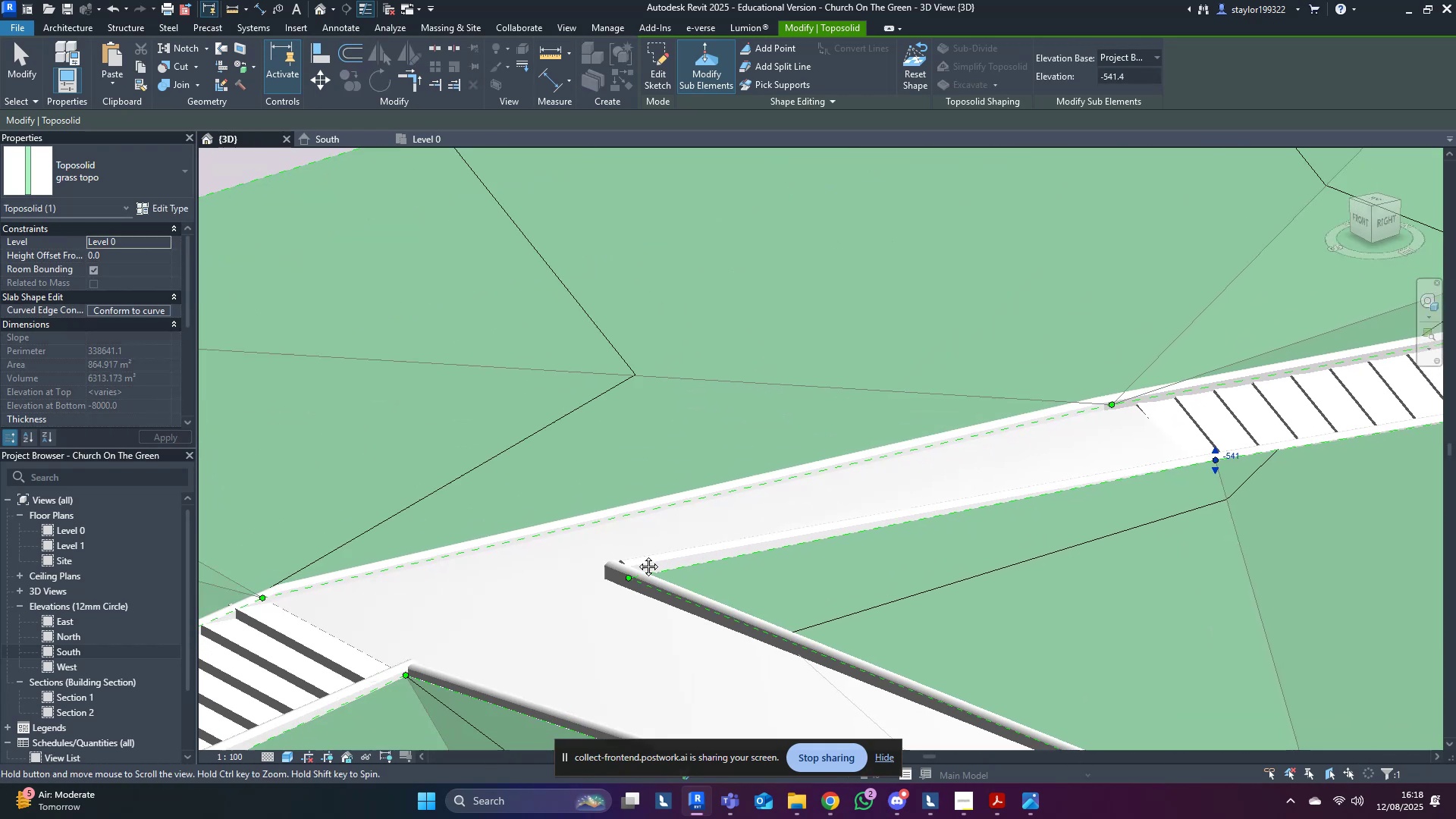 
scroll: coordinate [720, 594], scroll_direction: up, amount: 8.0
 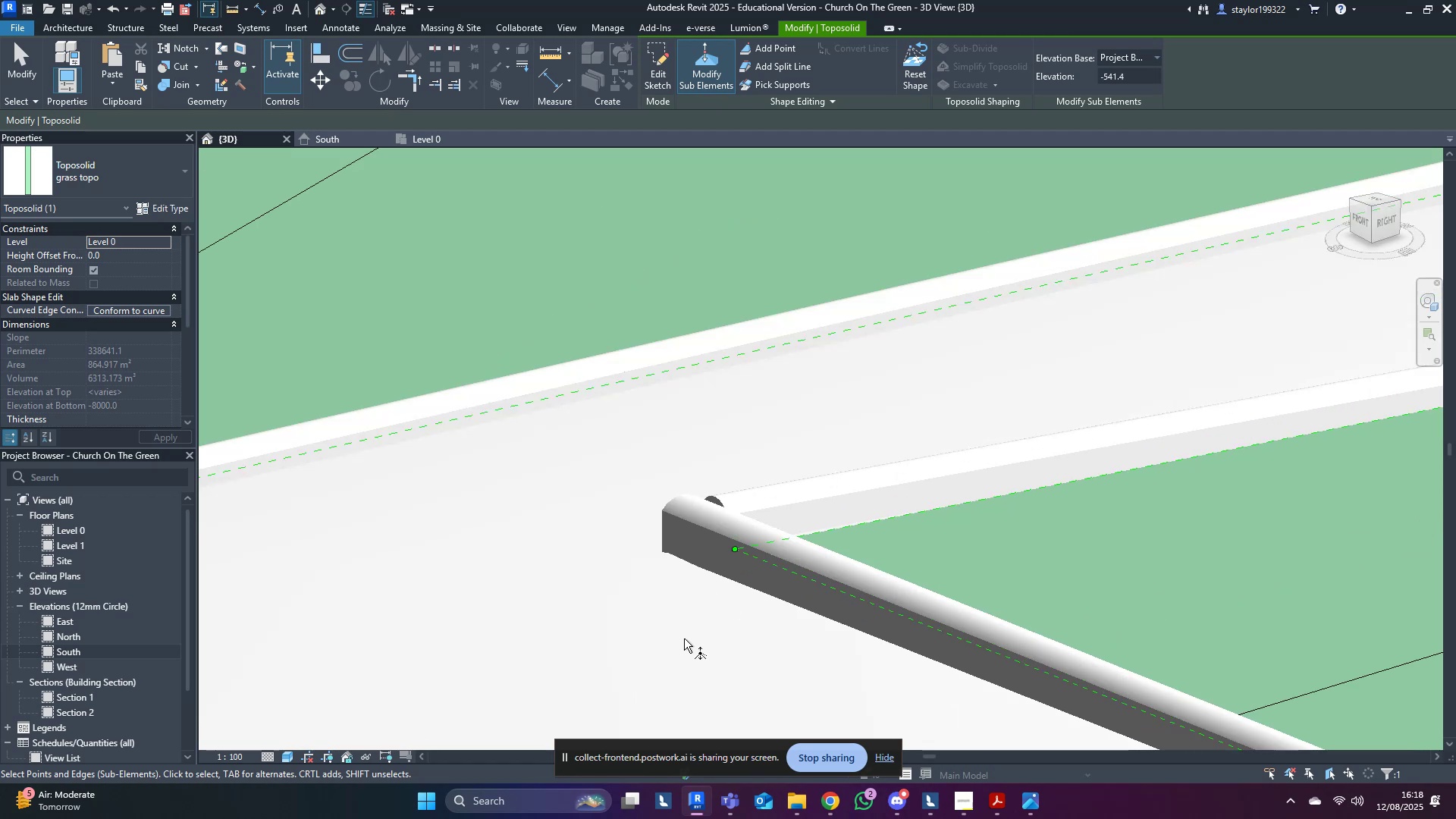 
left_click_drag(start_coordinate=[723, 601], to_coordinate=[783, 548])
 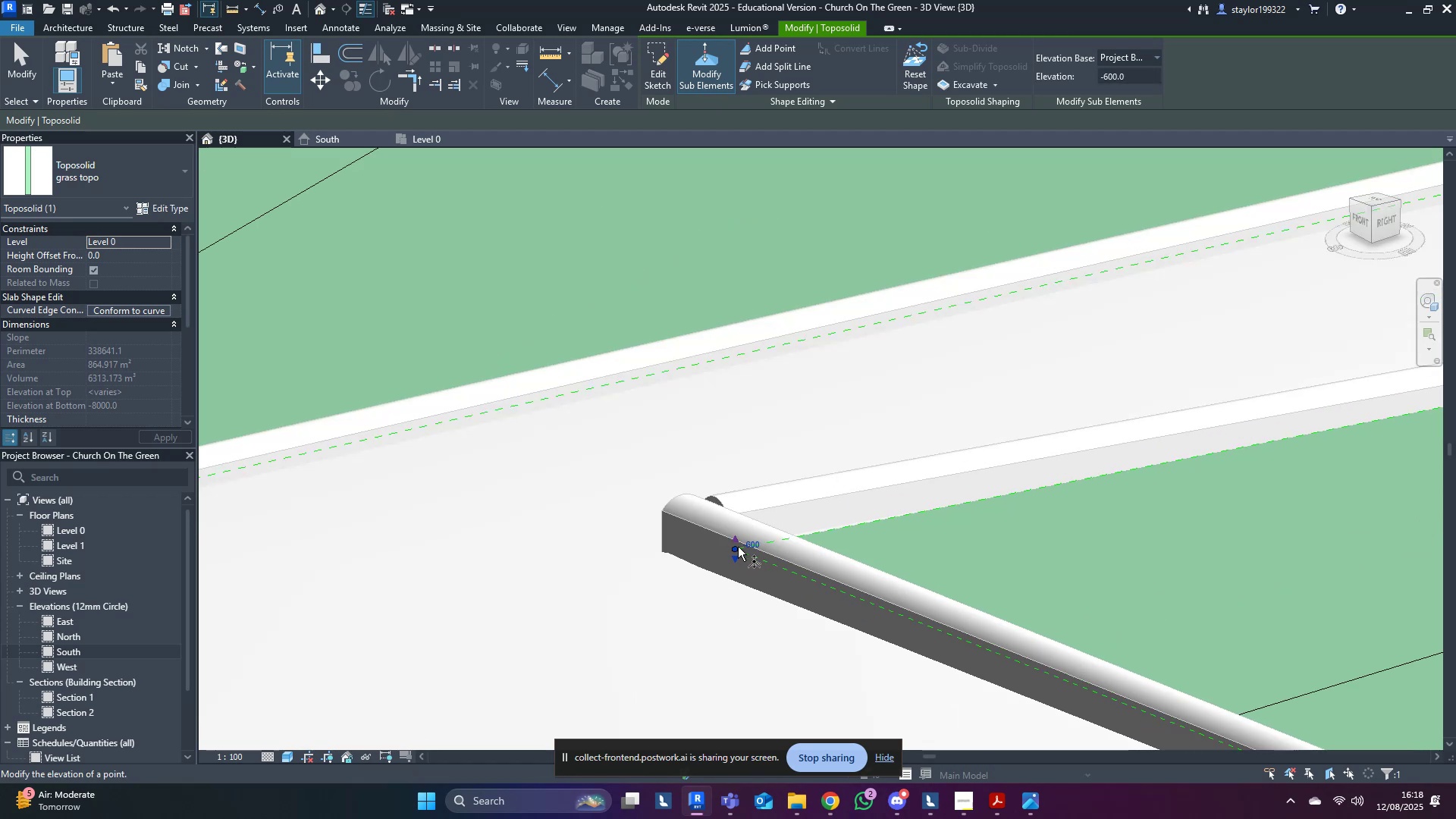 
left_click_drag(start_coordinate=[732, 536], to_coordinate=[748, 512])
 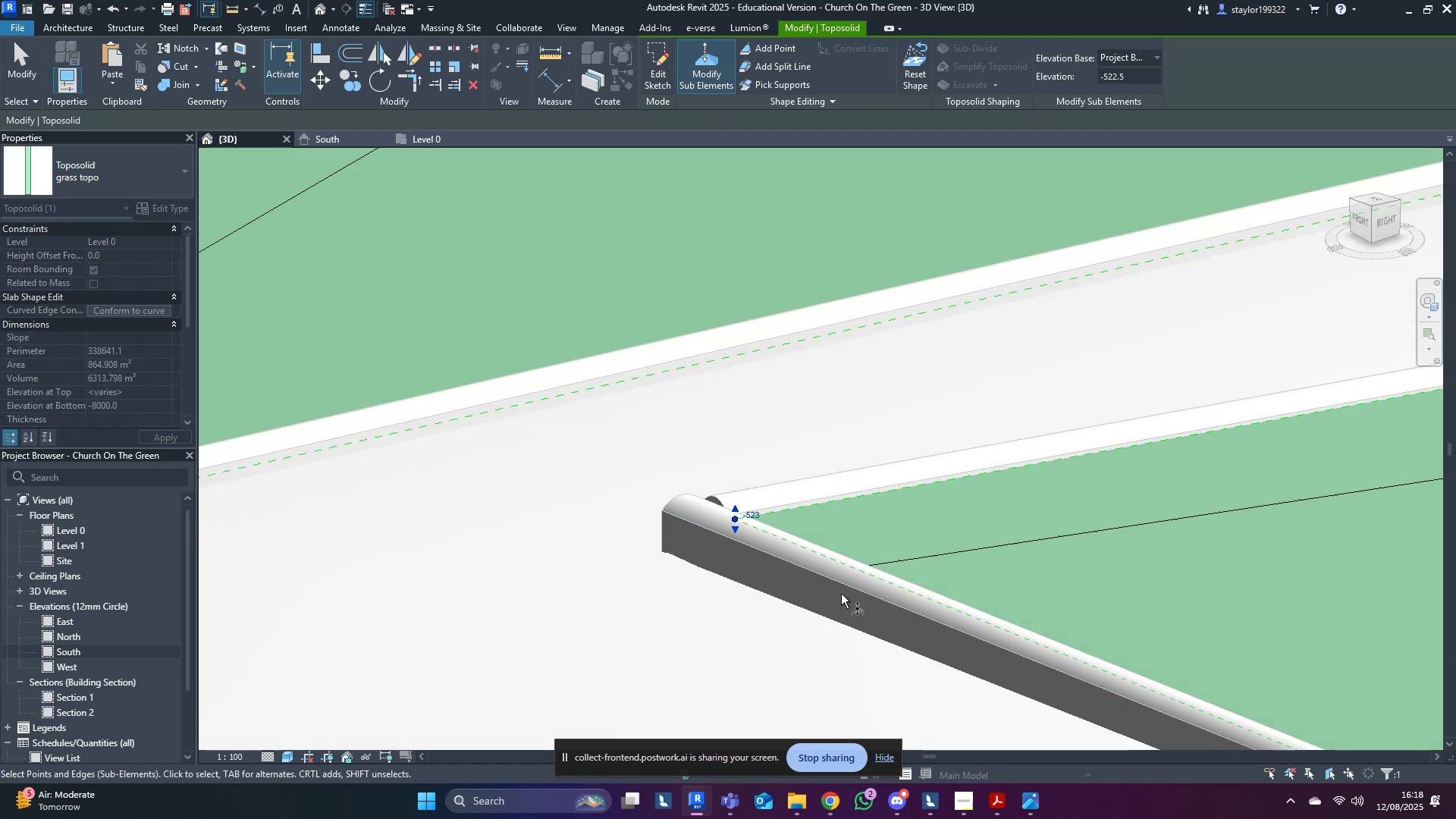 
scroll: coordinate [825, 637], scroll_direction: down, amount: 11.0
 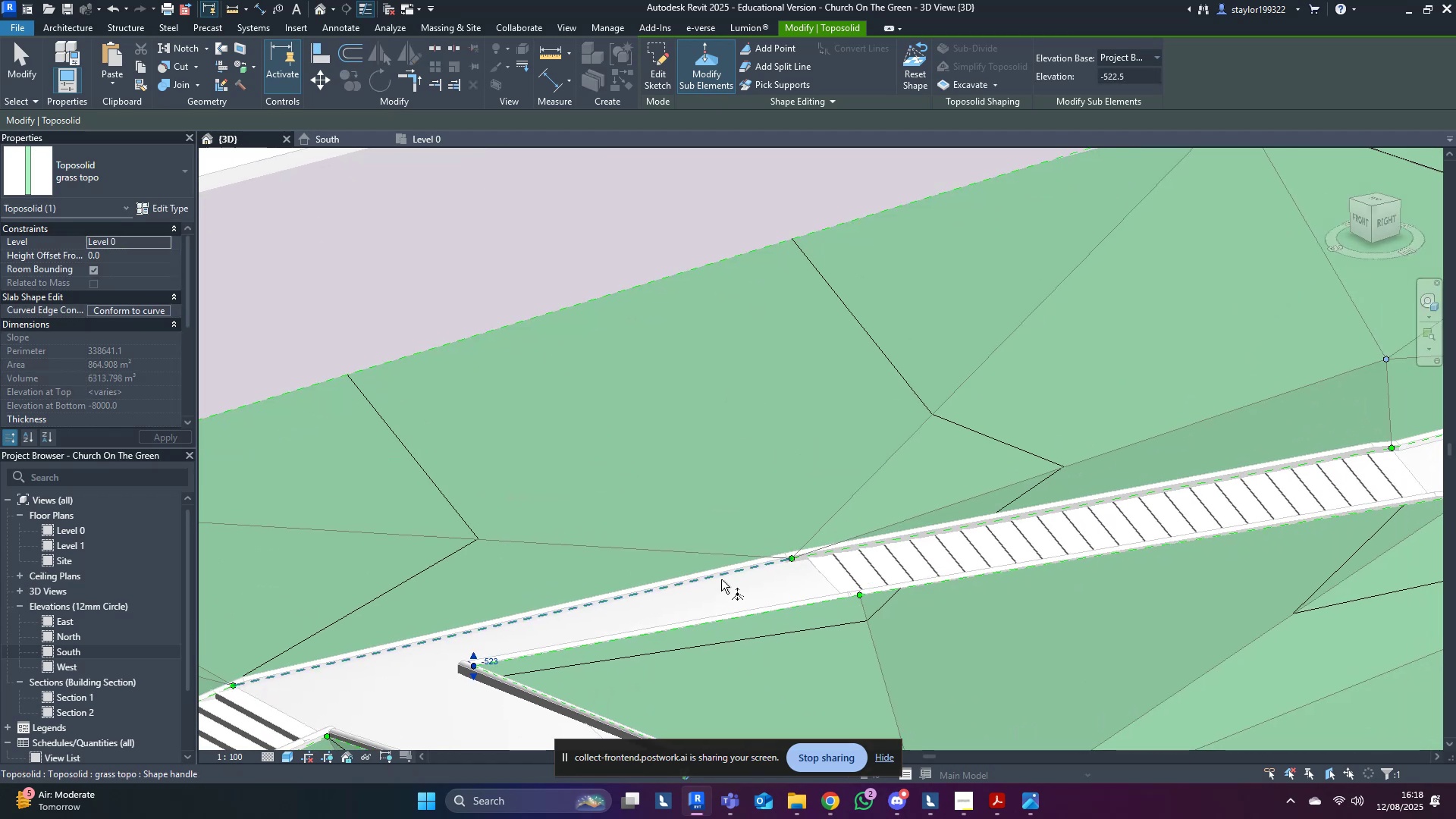 
left_click_drag(start_coordinate=[745, 588], to_coordinate=[827, 512])
 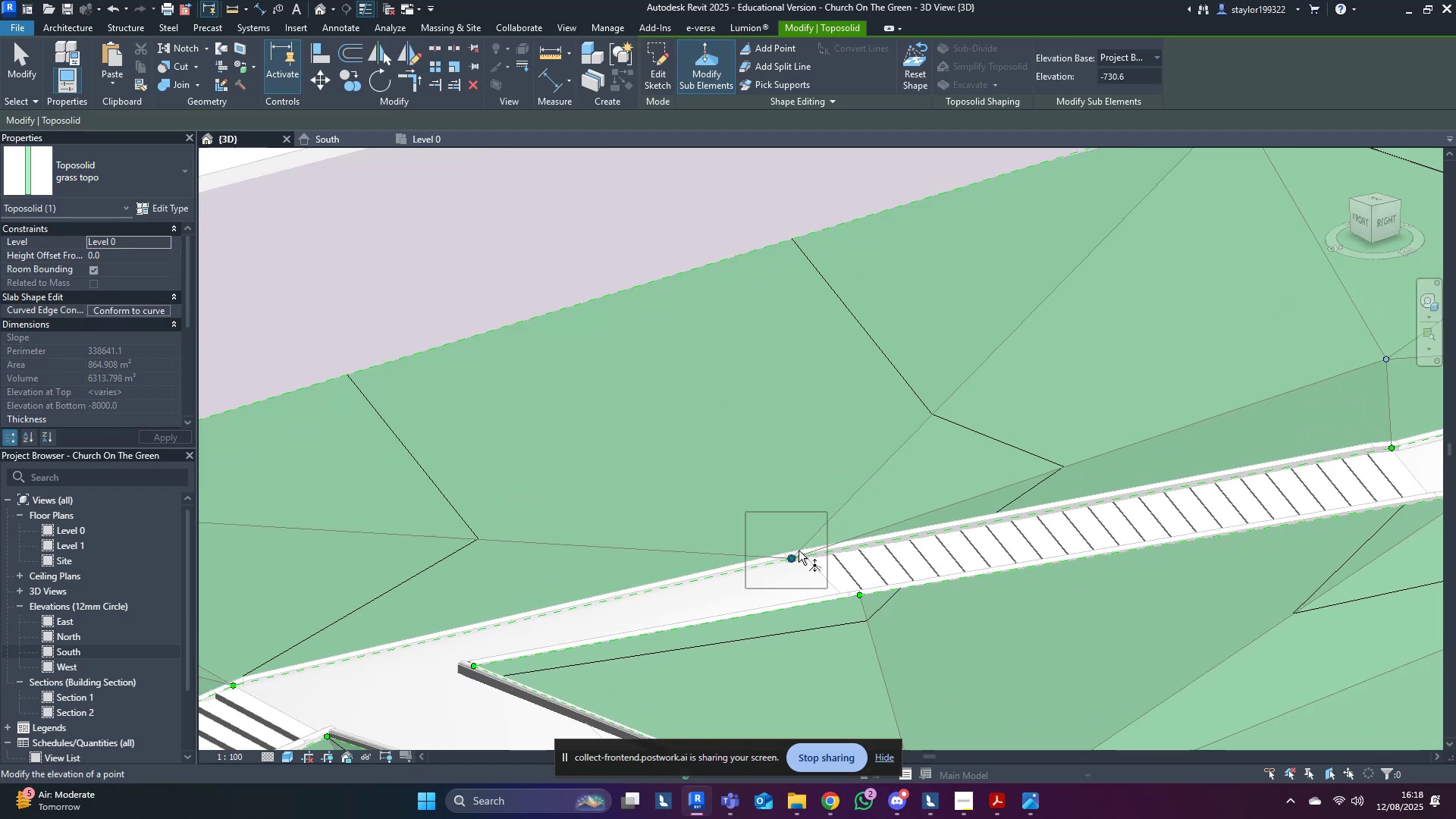 
scroll: coordinate [774, 567], scroll_direction: up, amount: 14.0
 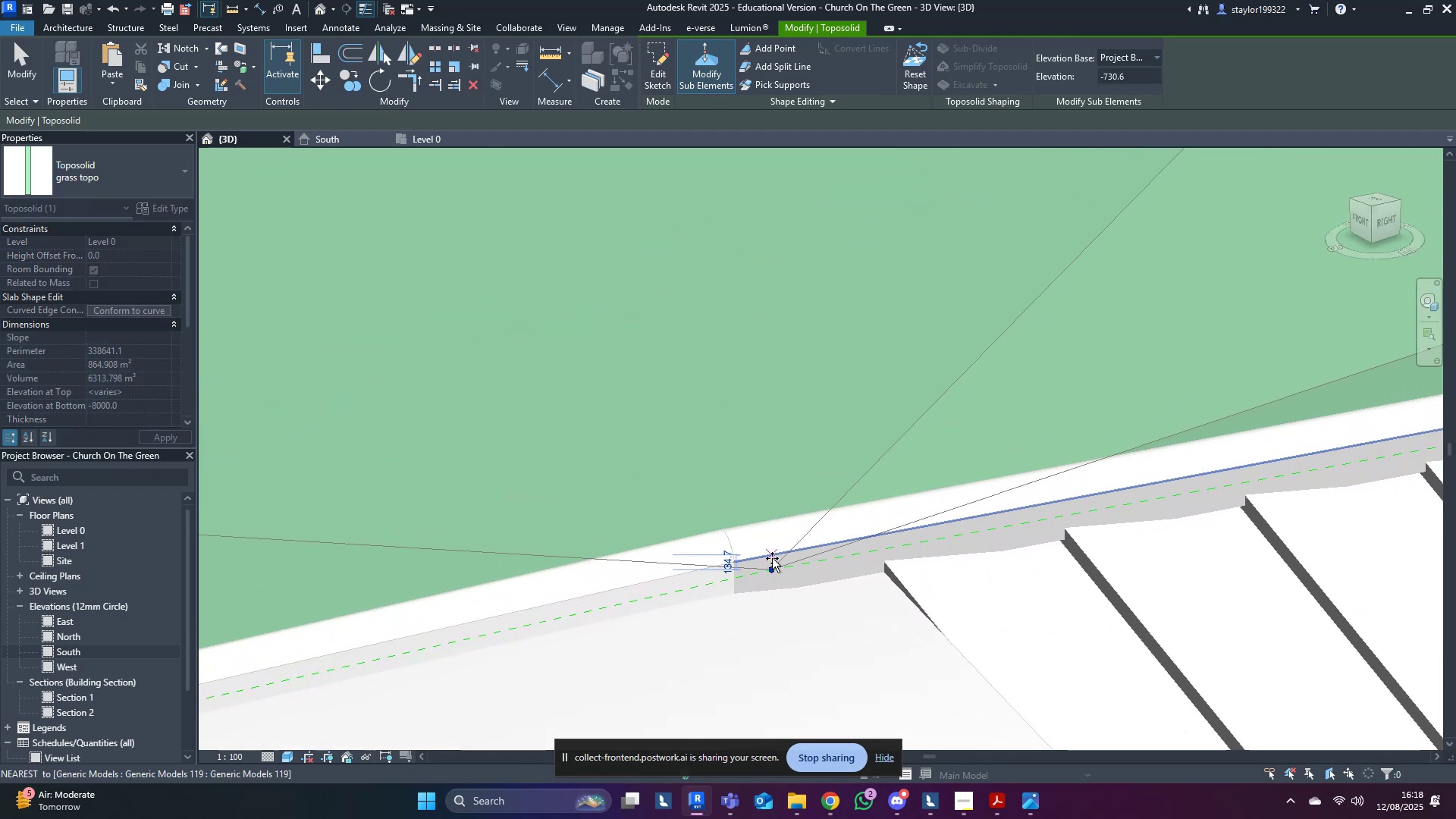 
left_click([772, 558])
 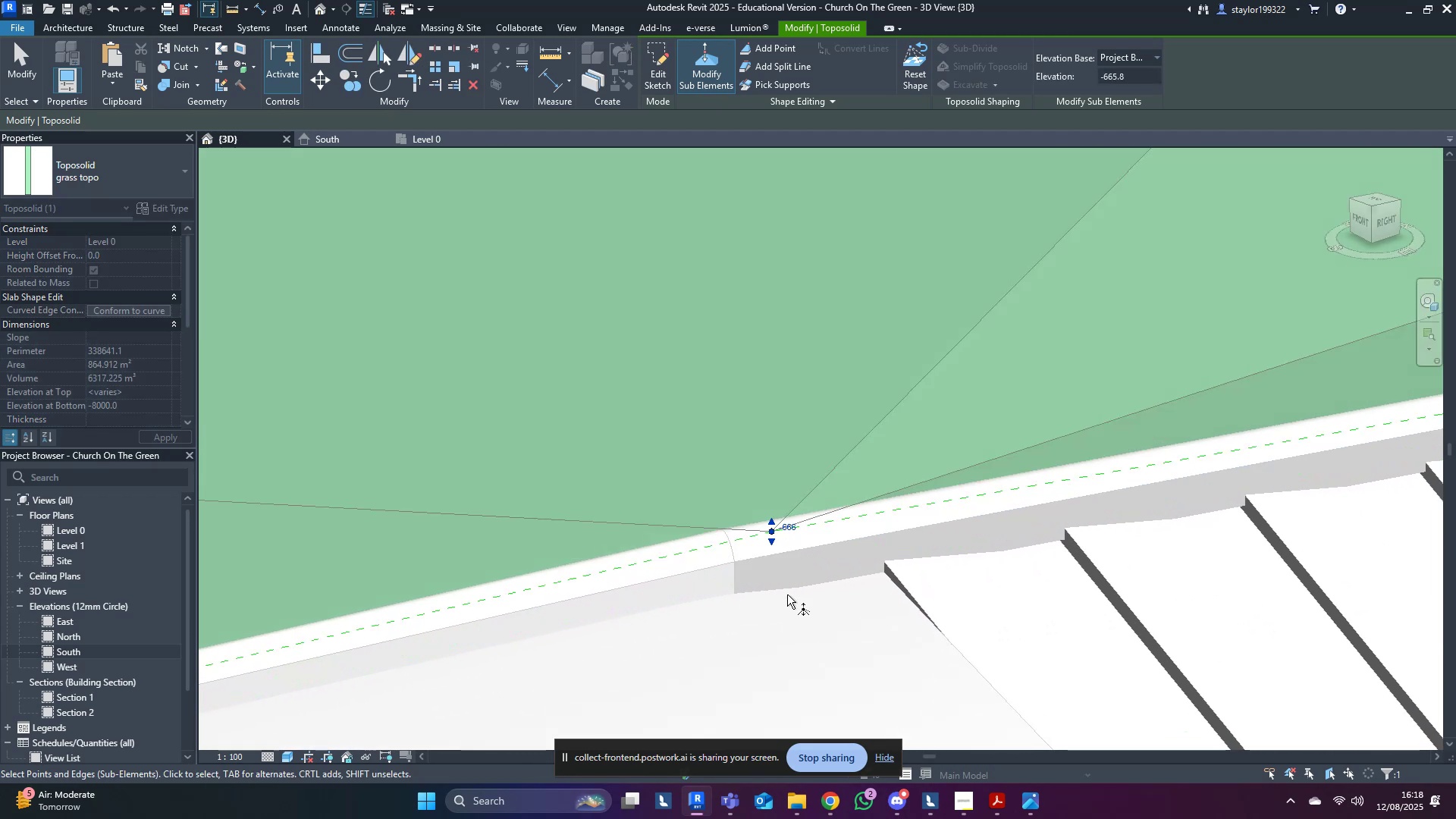 
scroll: coordinate [778, 611], scroll_direction: down, amount: 10.0
 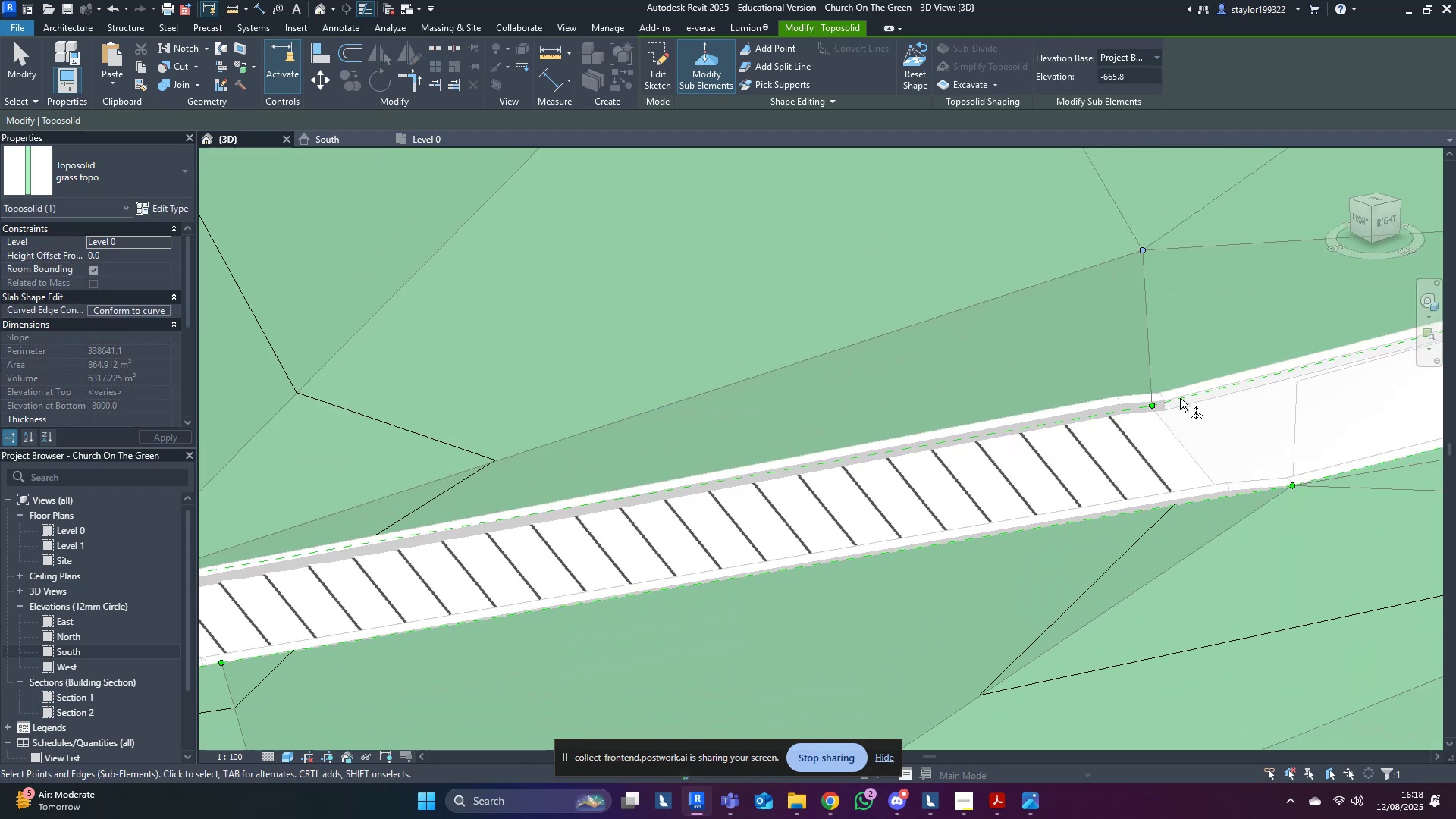 
scroll: coordinate [1134, 428], scroll_direction: up, amount: 4.0
 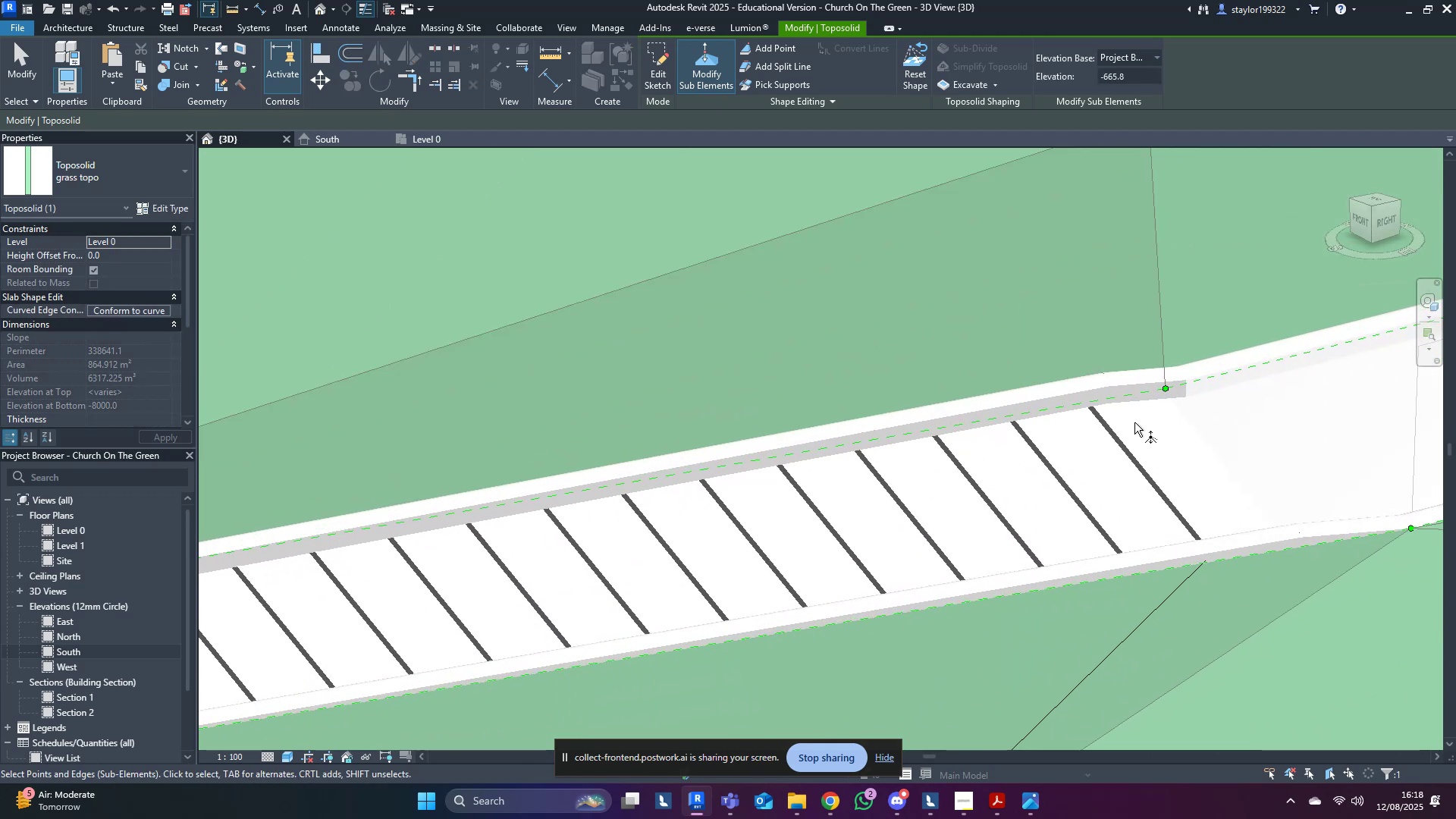 
left_click_drag(start_coordinate=[1131, 422], to_coordinate=[1197, 375])
 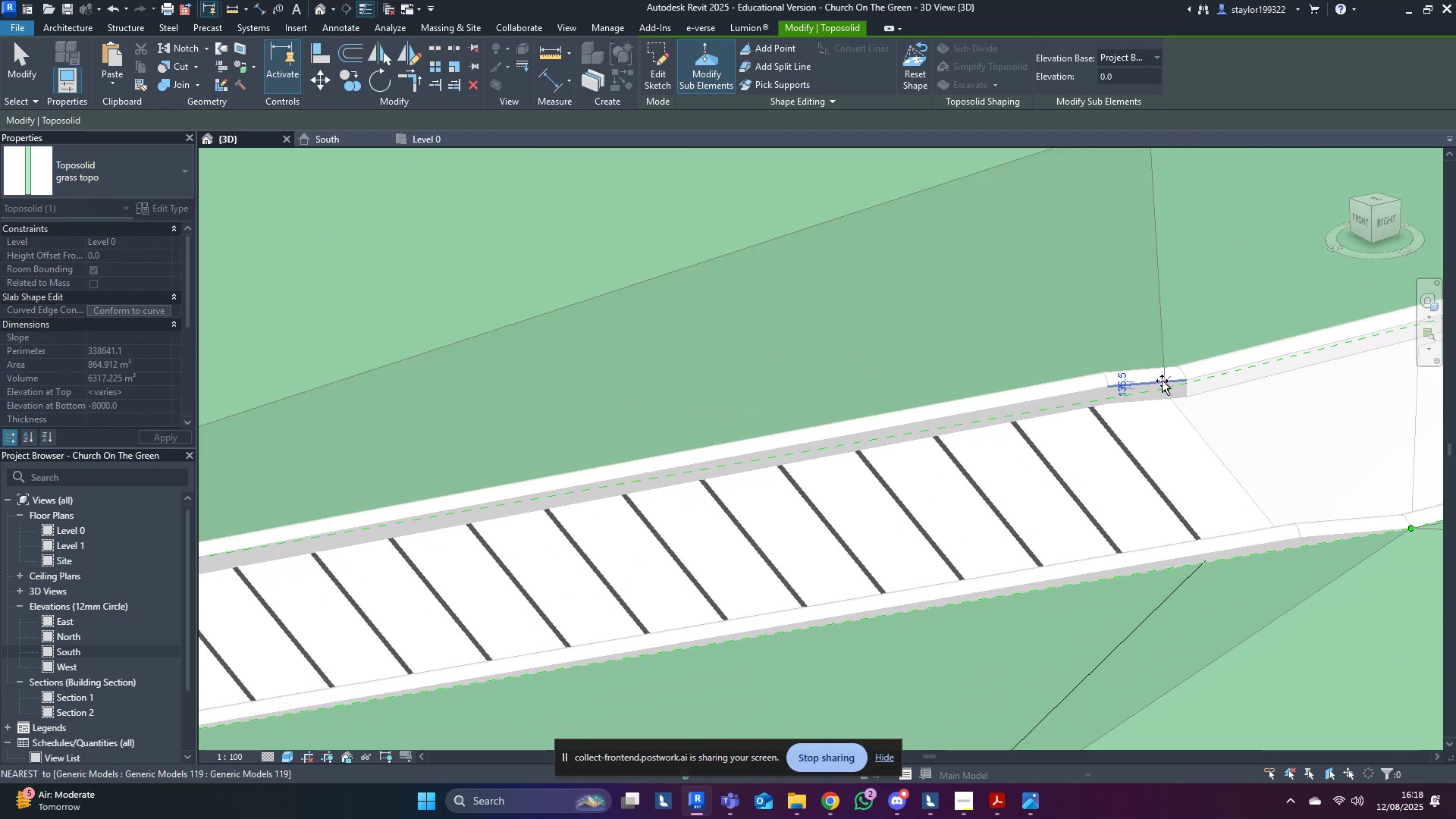 
scroll: coordinate [1068, 548], scroll_direction: down, amount: 5.0
 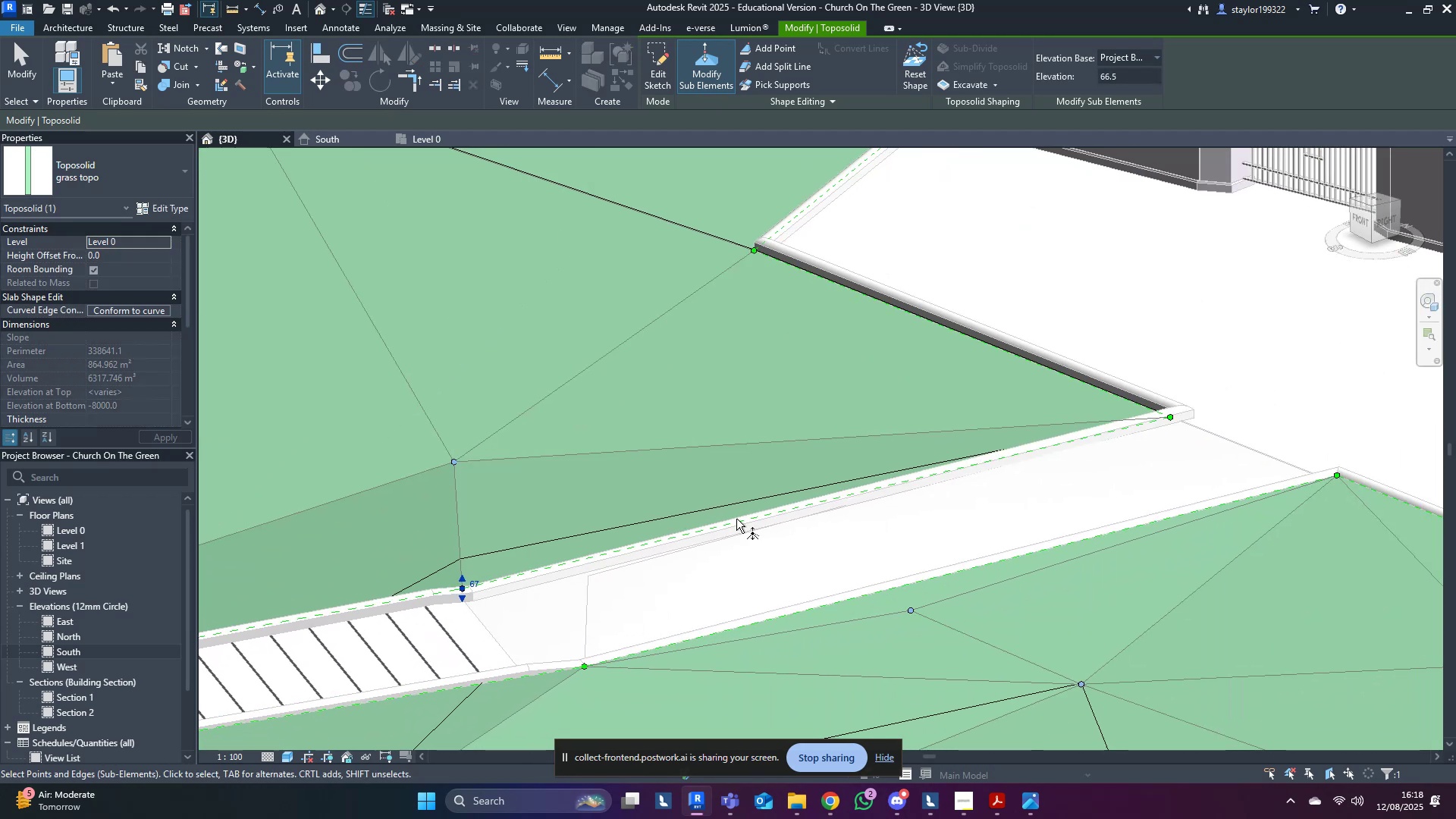 
scroll: coordinate [1171, 423], scroll_direction: up, amount: 6.0
 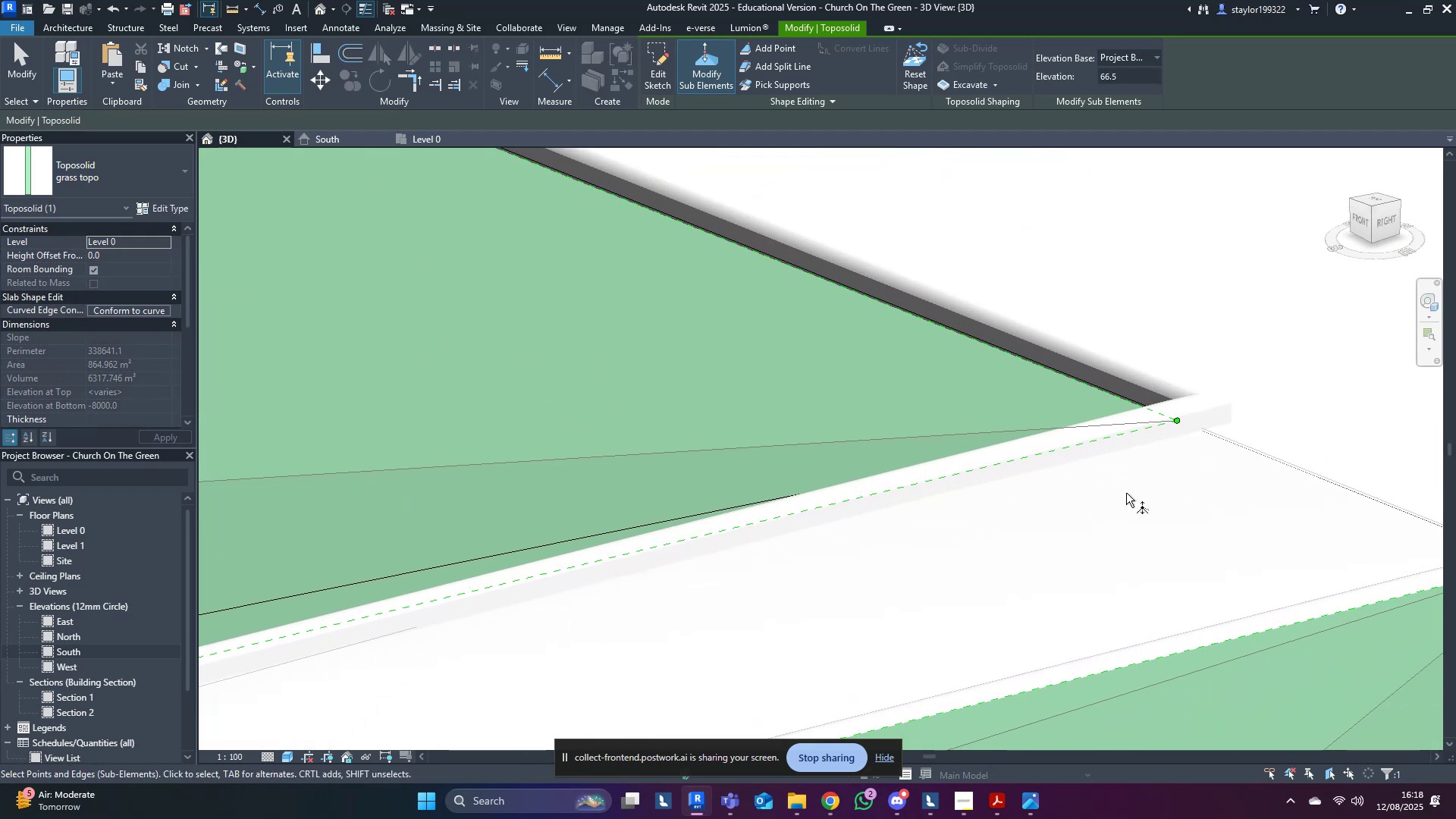 
left_click_drag(start_coordinate=[1129, 490], to_coordinate=[1195, 412])
 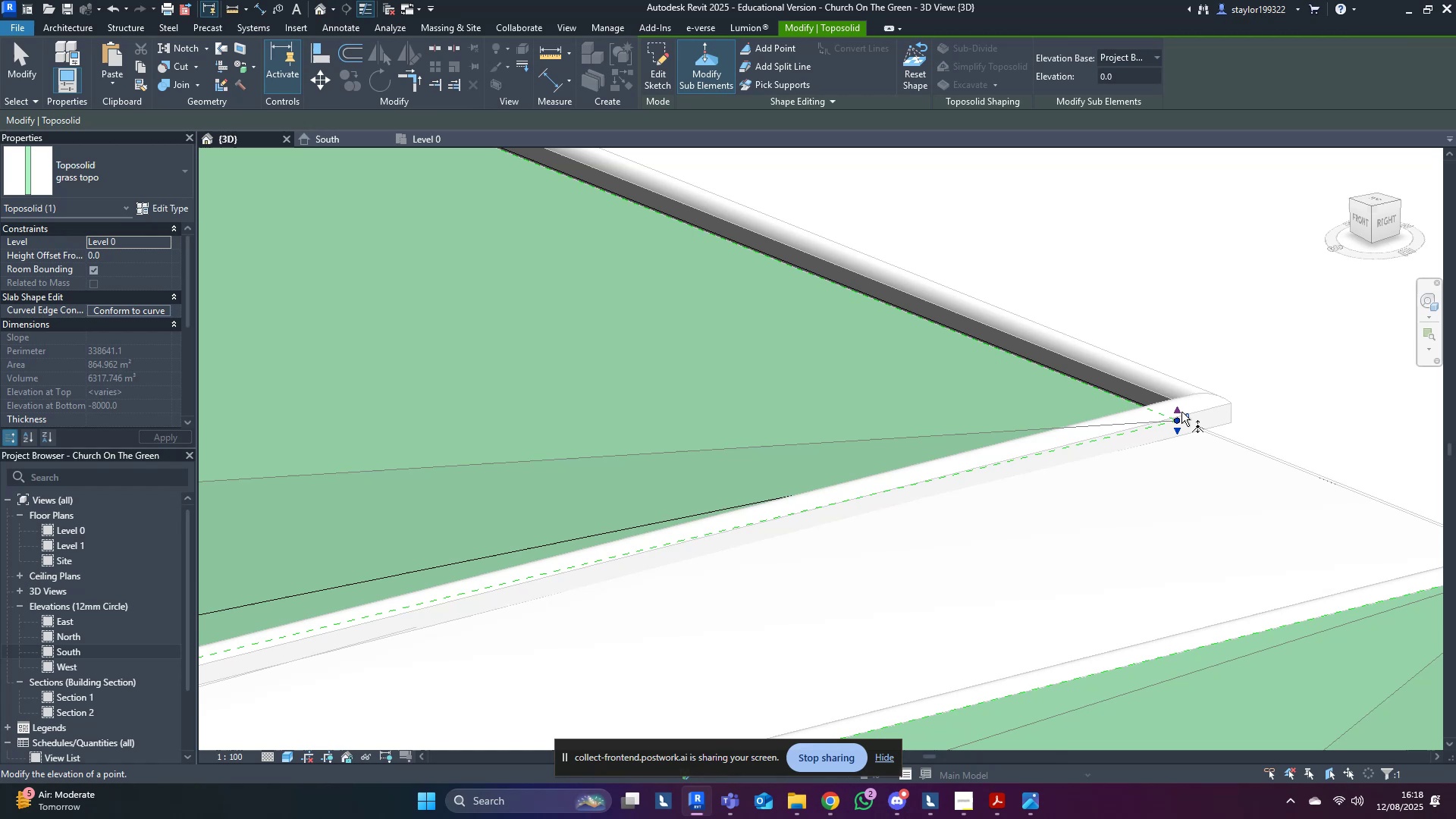 
left_click_drag(start_coordinate=[1177, 412], to_coordinate=[1154, 391])
 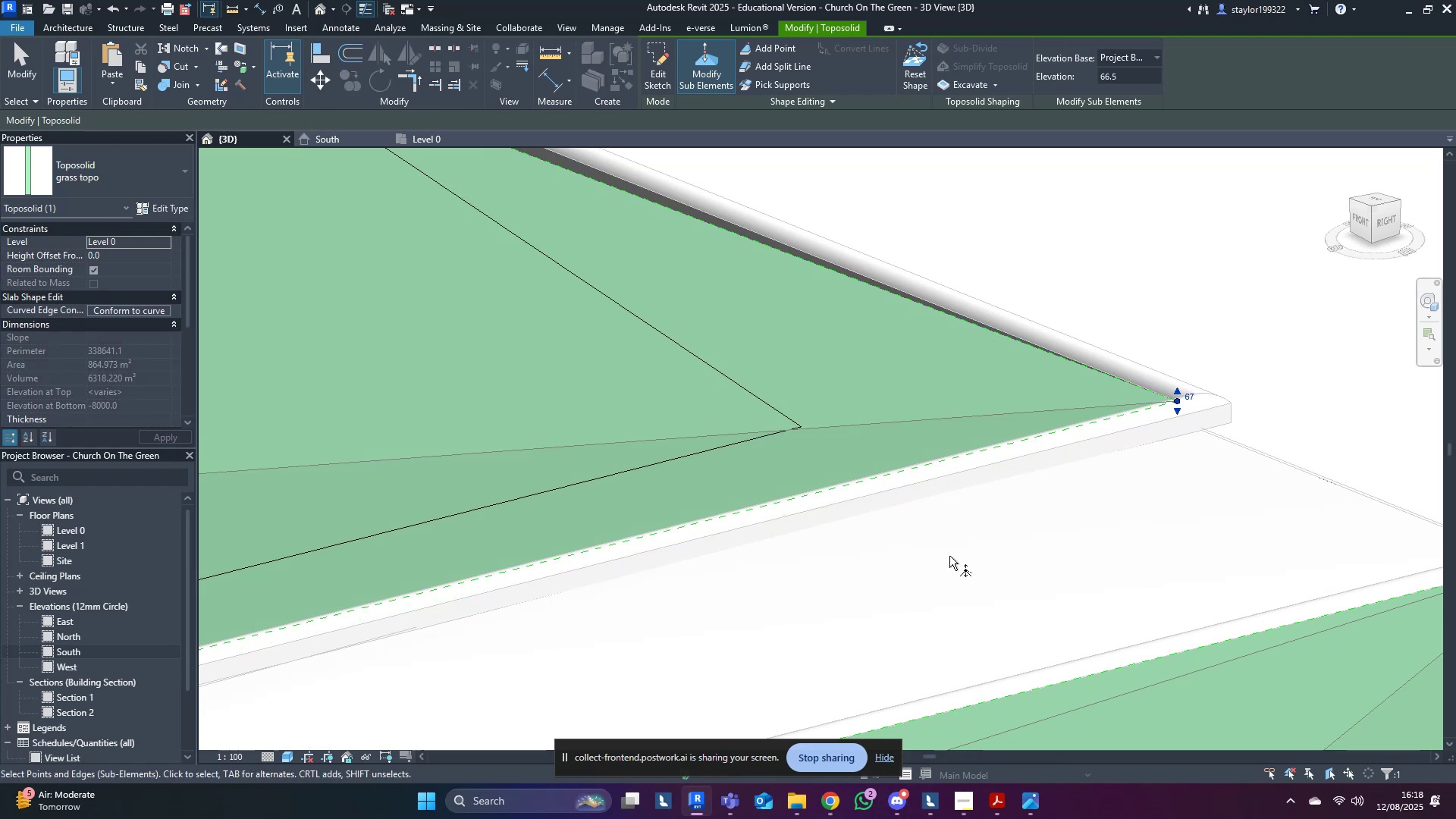 
scroll: coordinate [940, 559], scroll_direction: down, amount: 4.0
 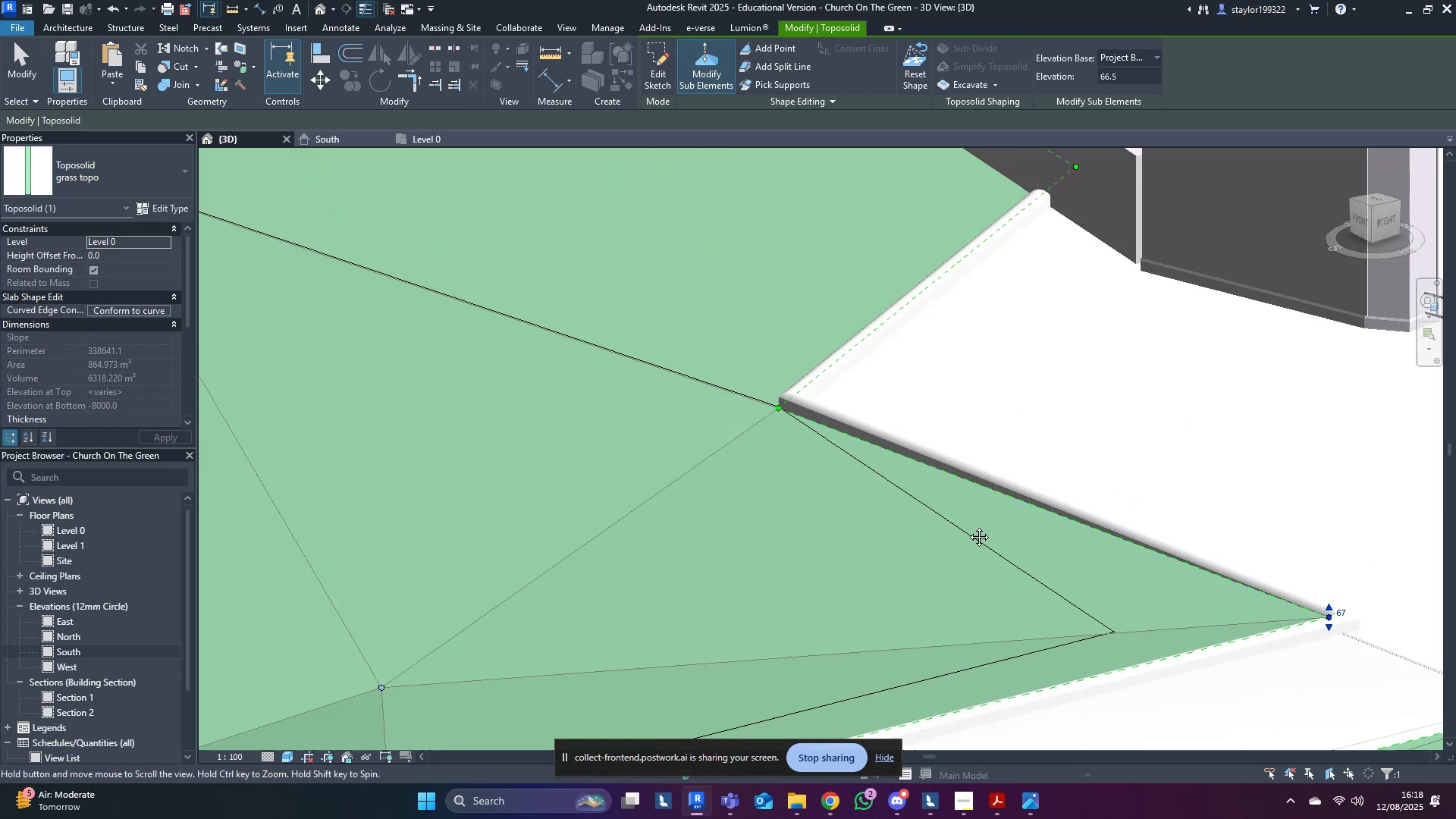 
scroll: coordinate [872, 475], scroll_direction: up, amount: 4.0
 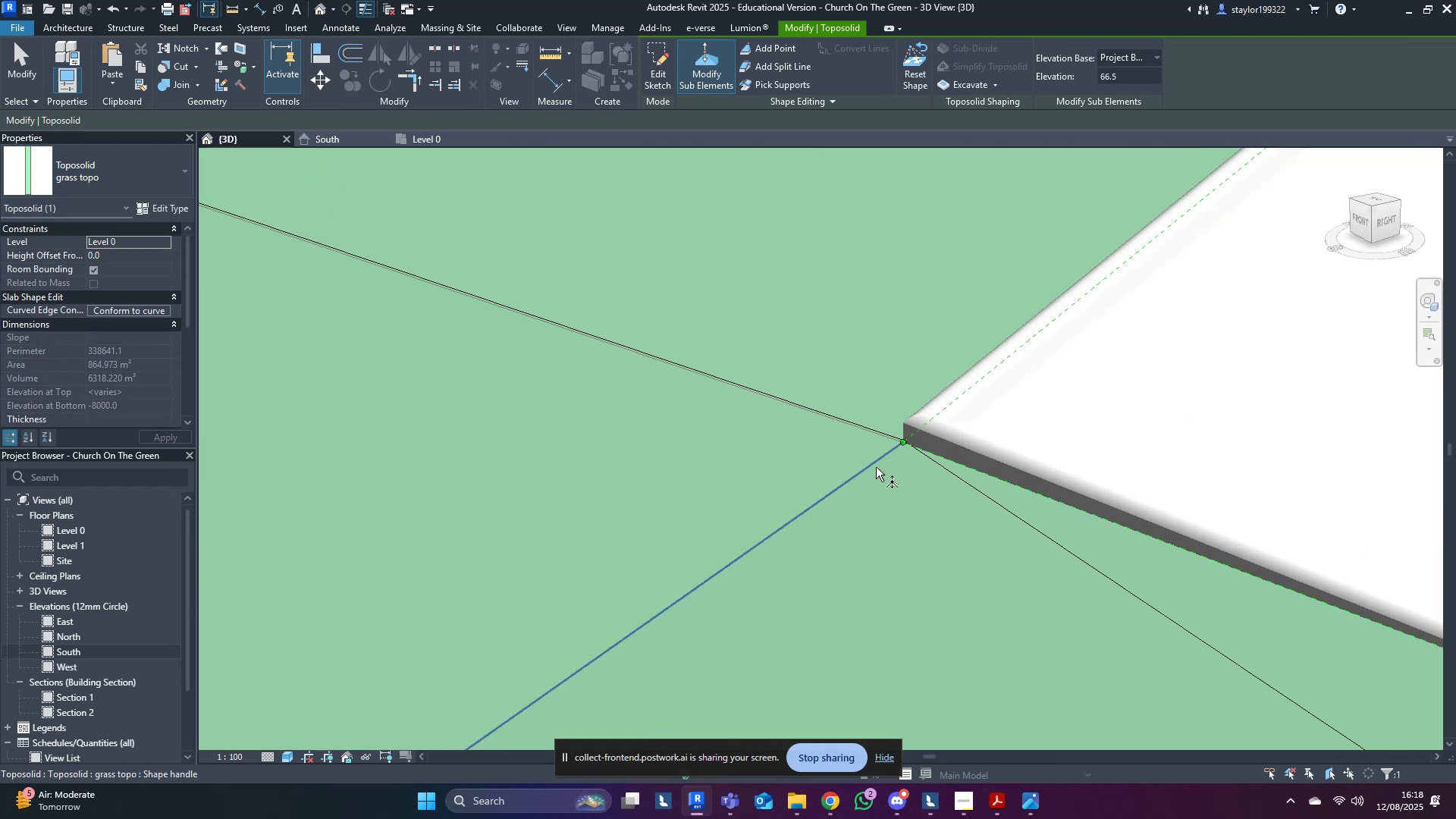 
left_click_drag(start_coordinate=[837, 487], to_coordinate=[944, 370])
 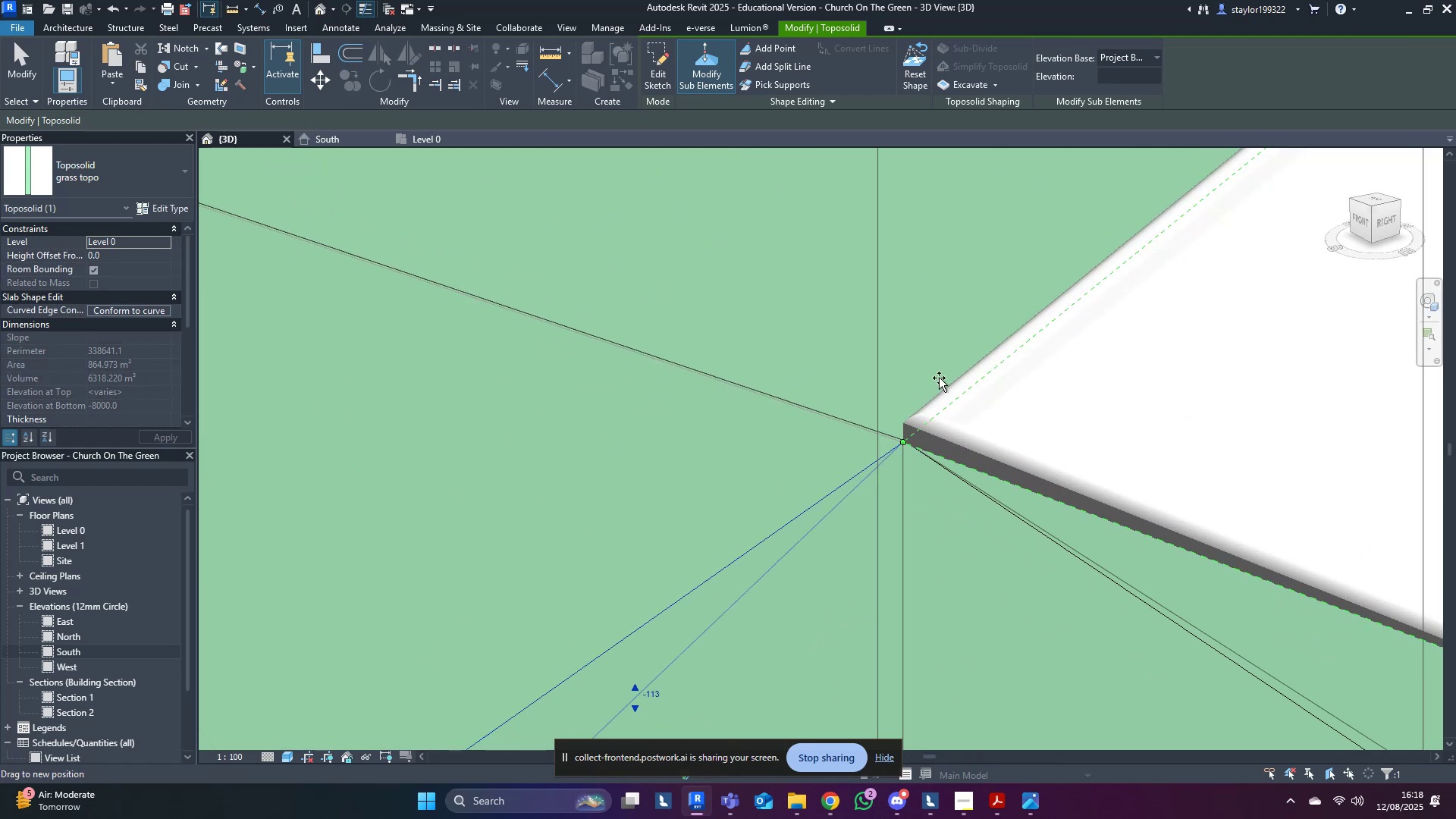 
scroll: coordinate [928, 422], scroll_direction: up, amount: 3.0
 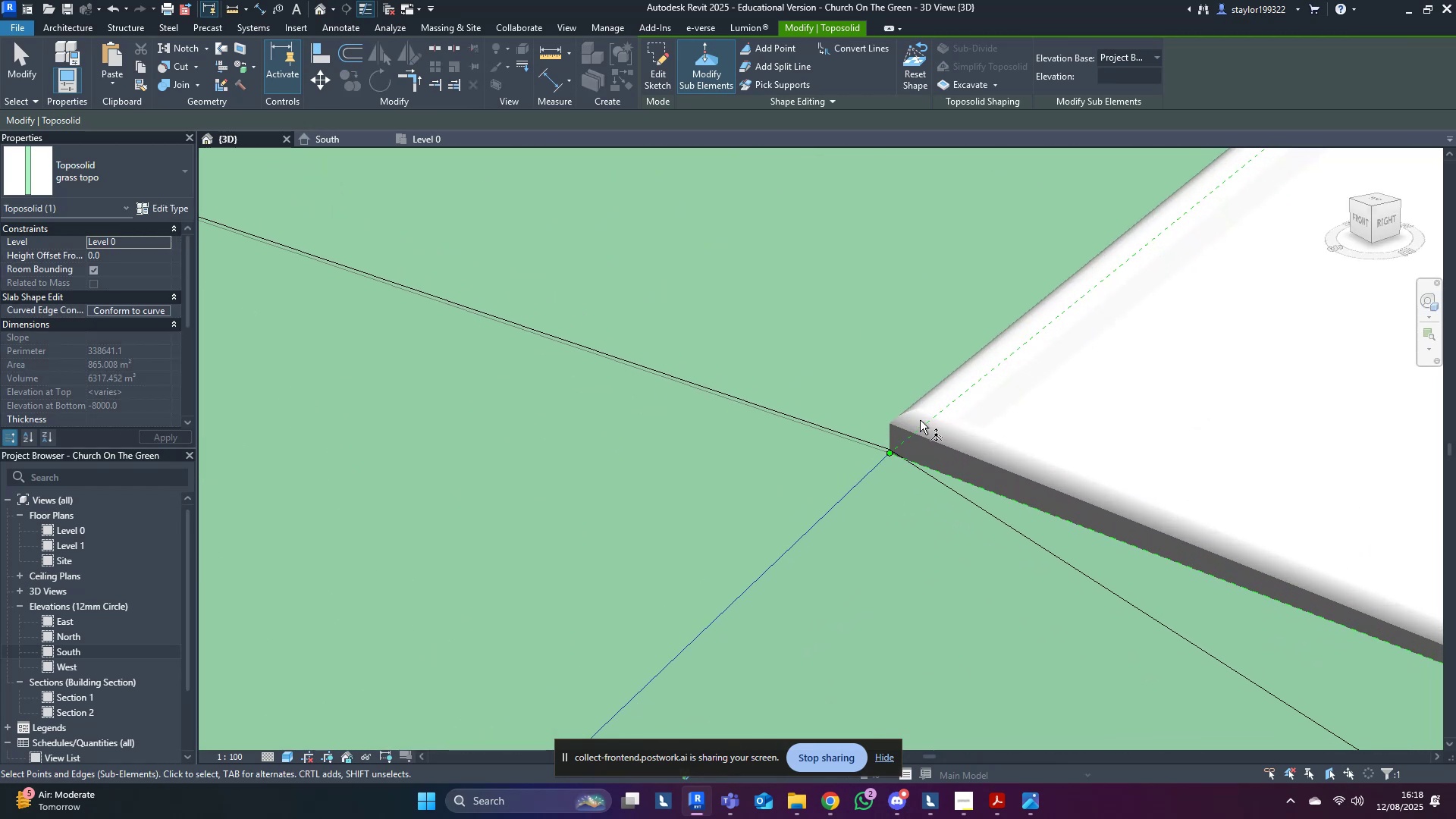 
key(Control+ControlLeft)
 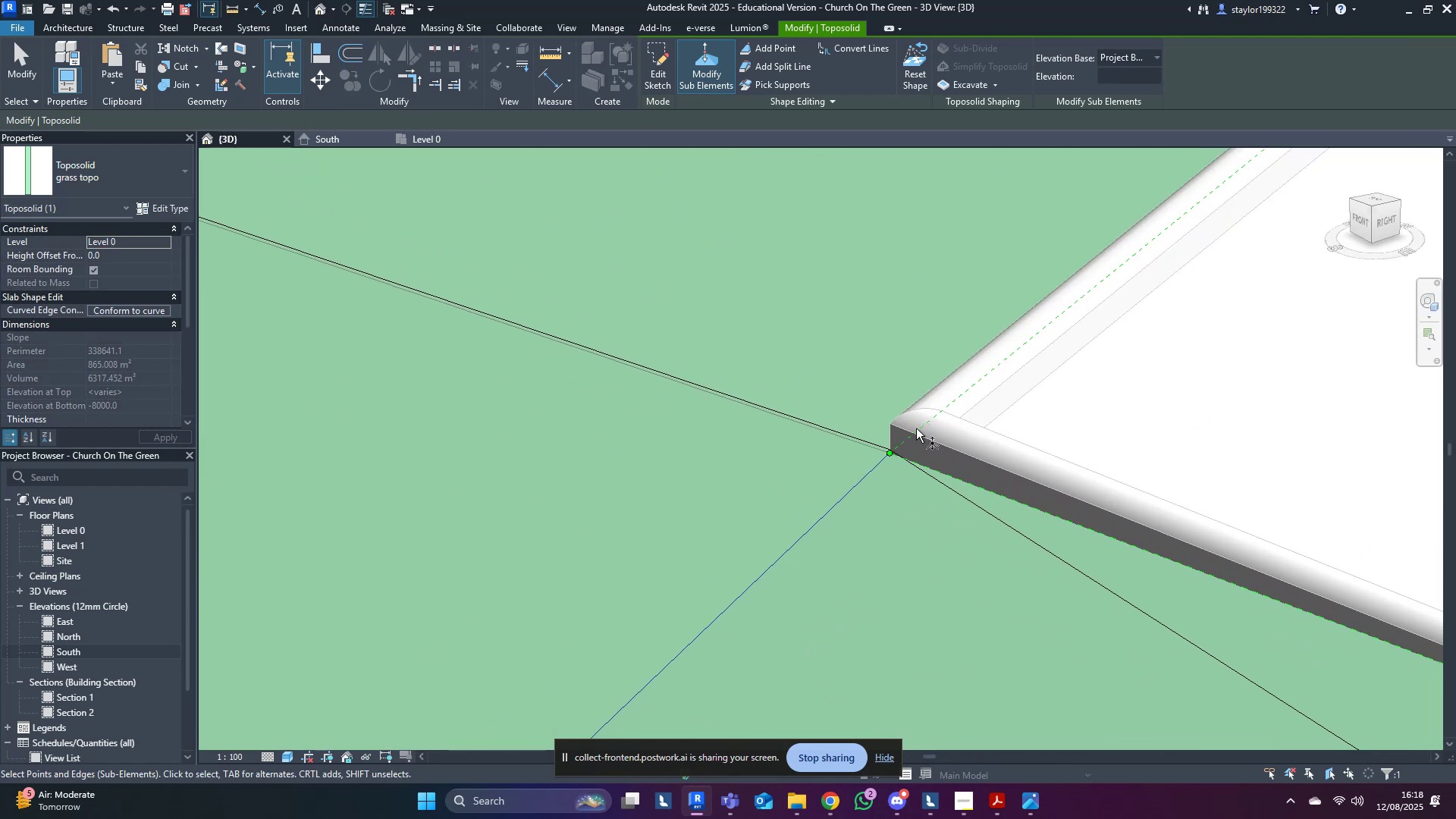 
key(Control+Z)
 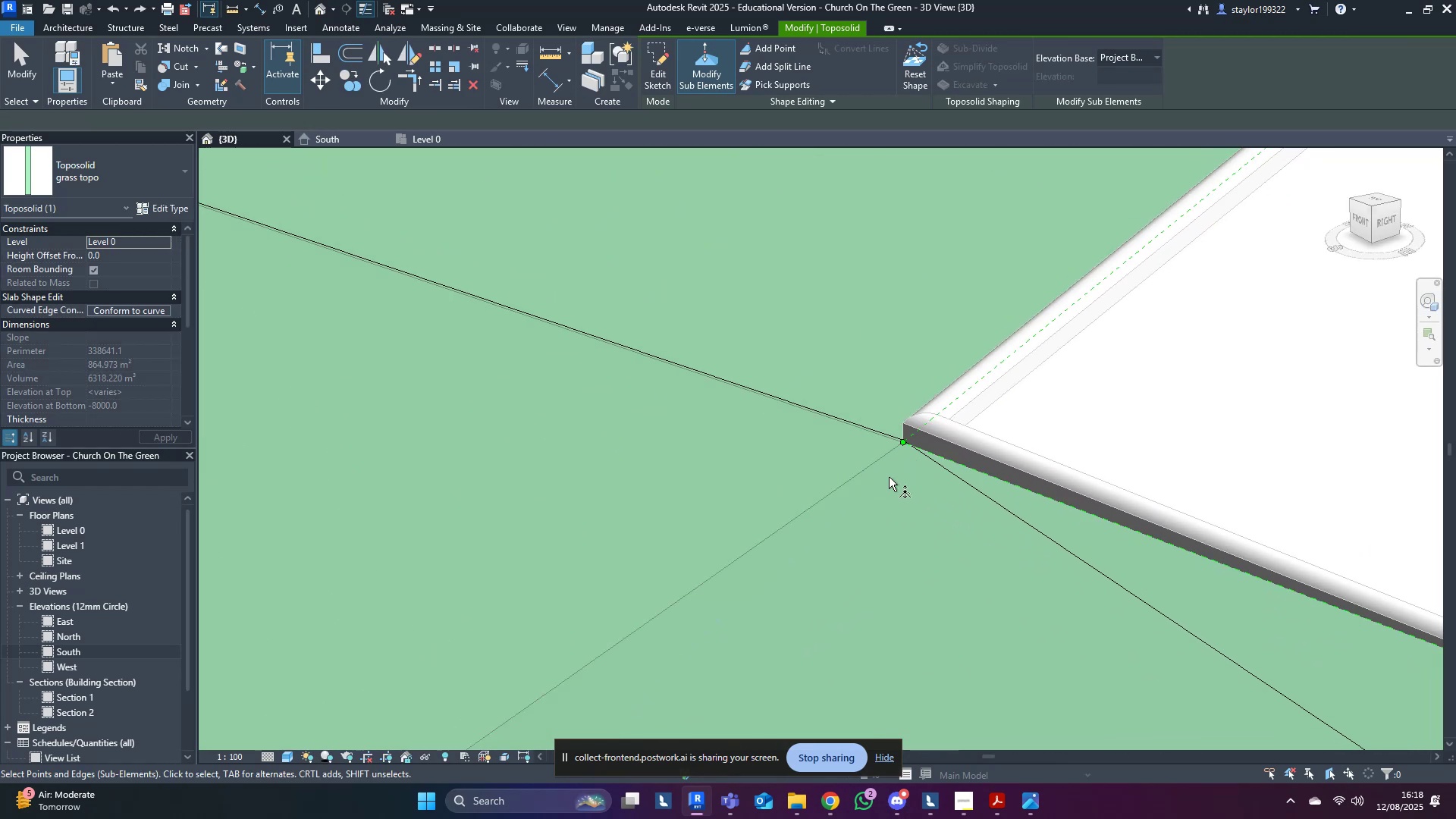 
left_click_drag(start_coordinate=[852, 531], to_coordinate=[916, 390])
 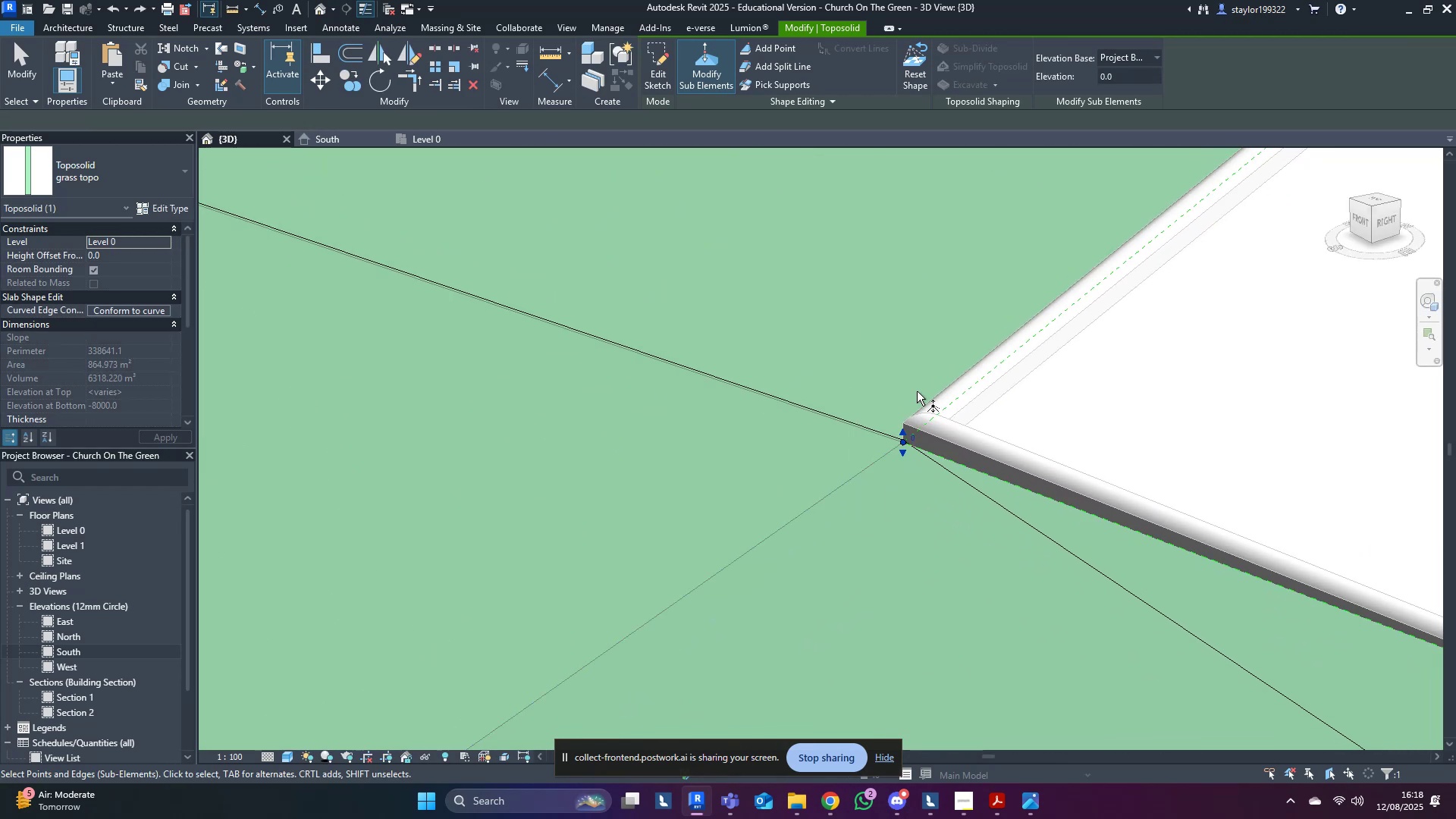 
scroll: coordinate [907, 449], scroll_direction: up, amount: 4.0
 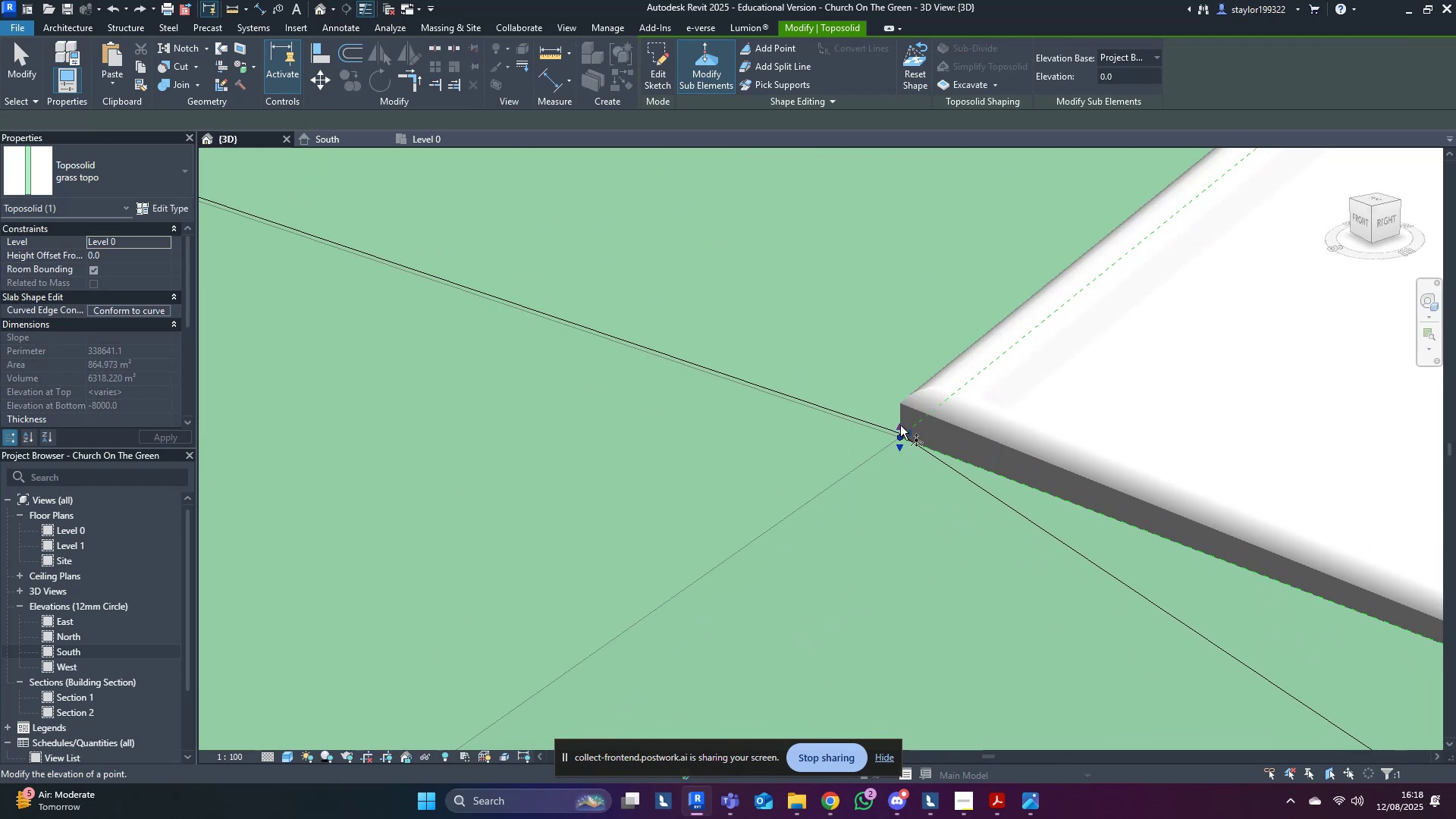 
left_click_drag(start_coordinate=[900, 422], to_coordinate=[904, 409])
 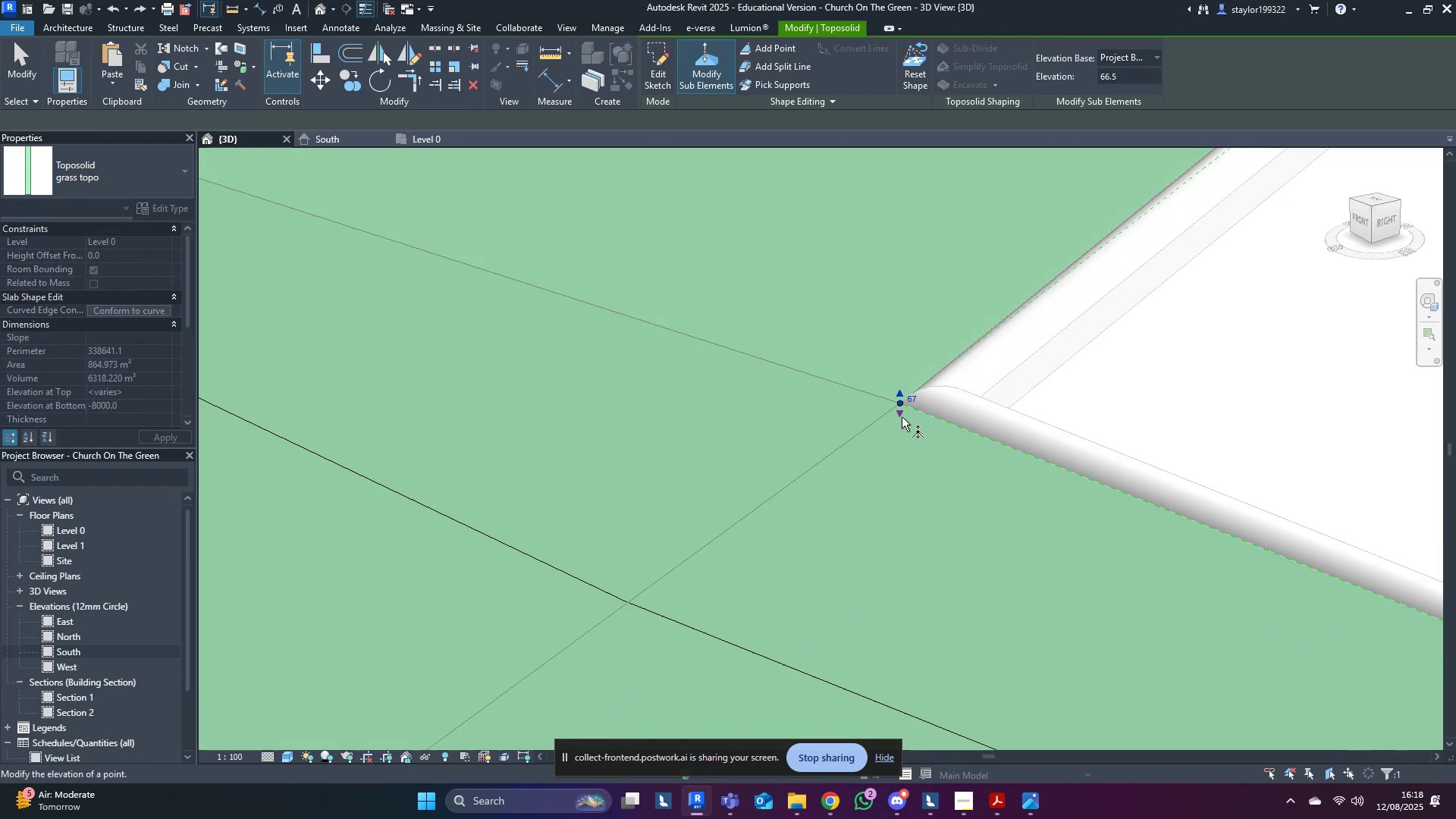 
scroll: coordinate [902, 417], scroll_direction: down, amount: 5.0
 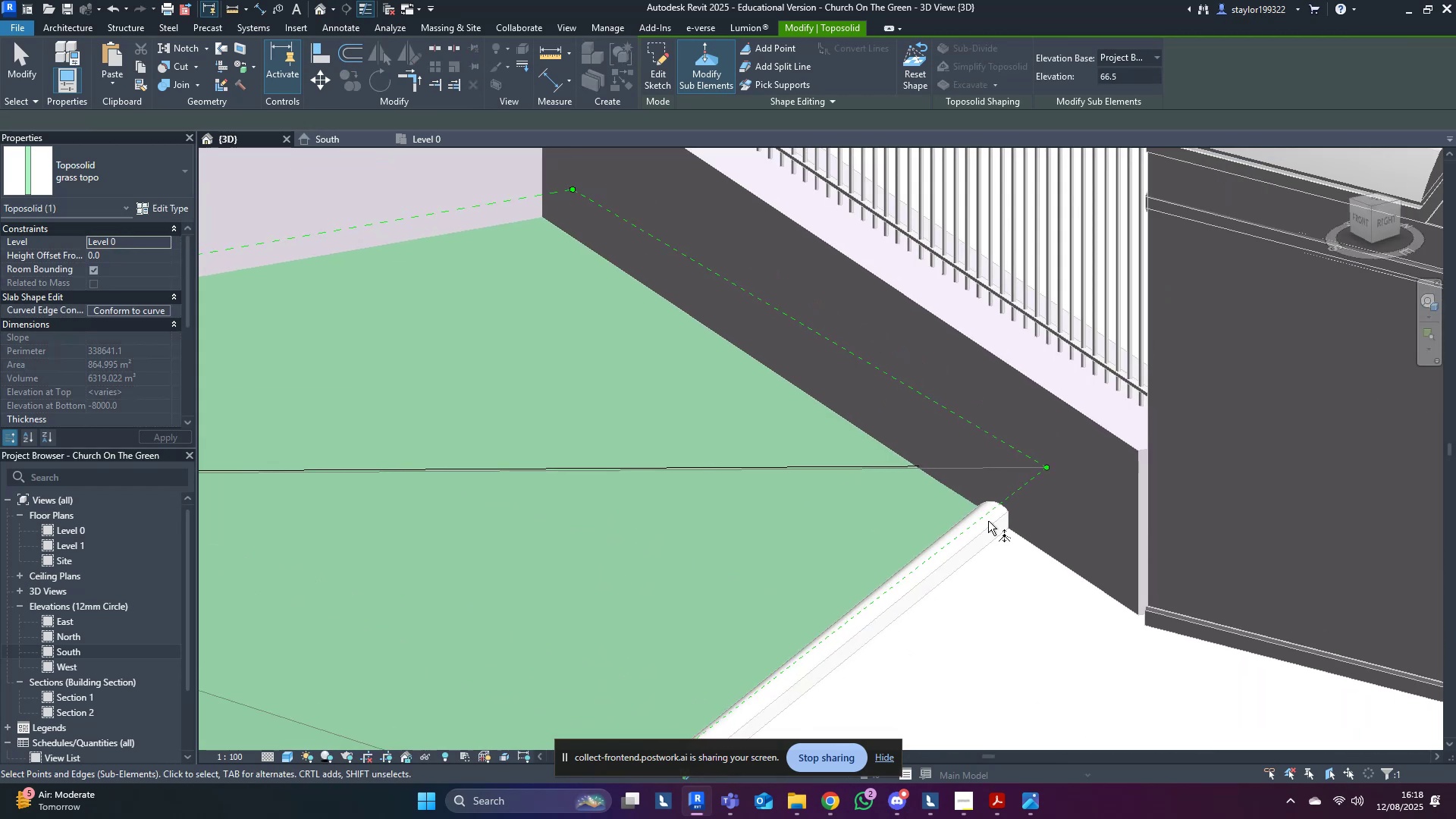 
left_click_drag(start_coordinate=[956, 593], to_coordinate=[1090, 371])
 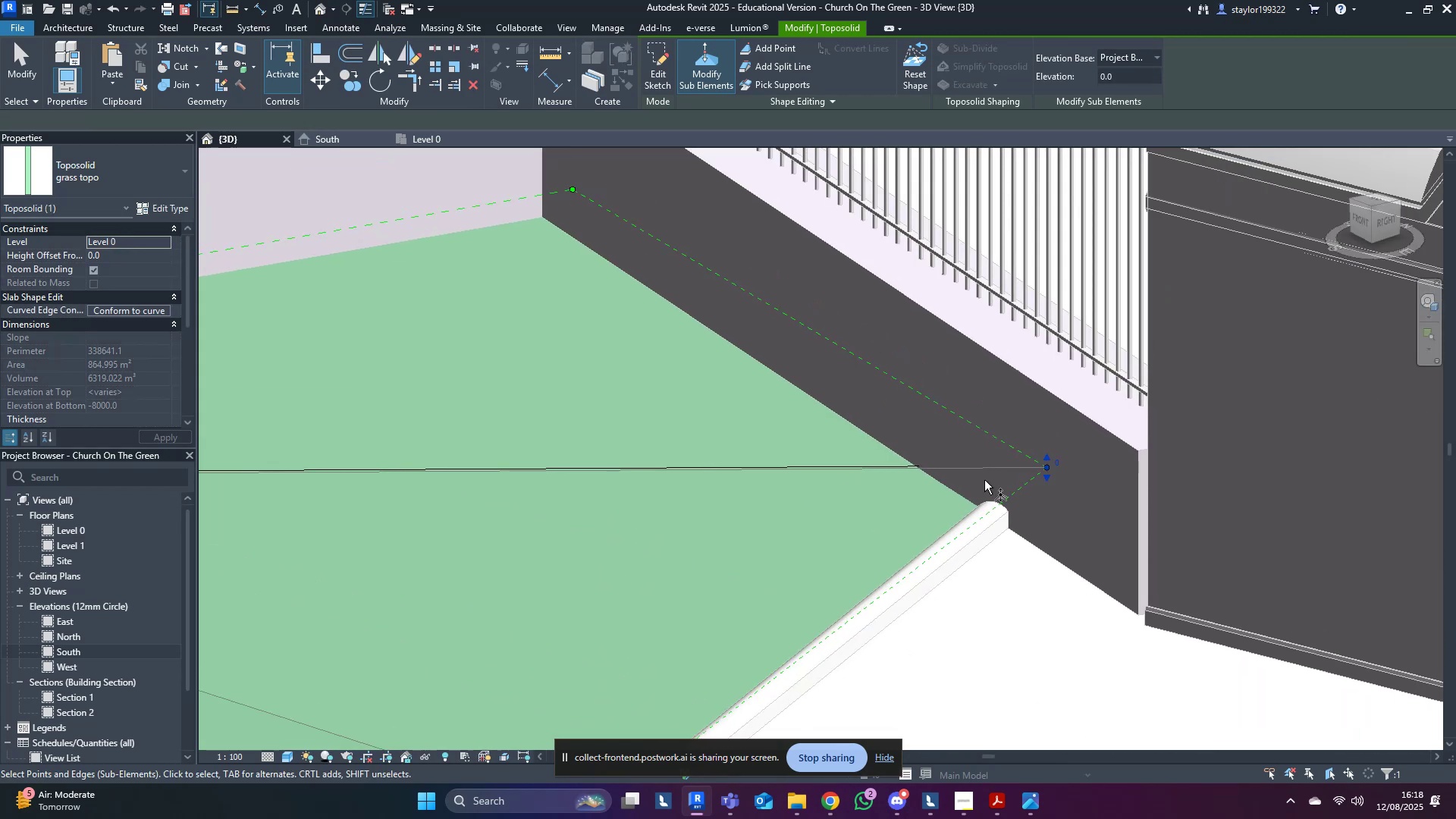 
scroll: coordinate [959, 495], scroll_direction: down, amount: 4.0
 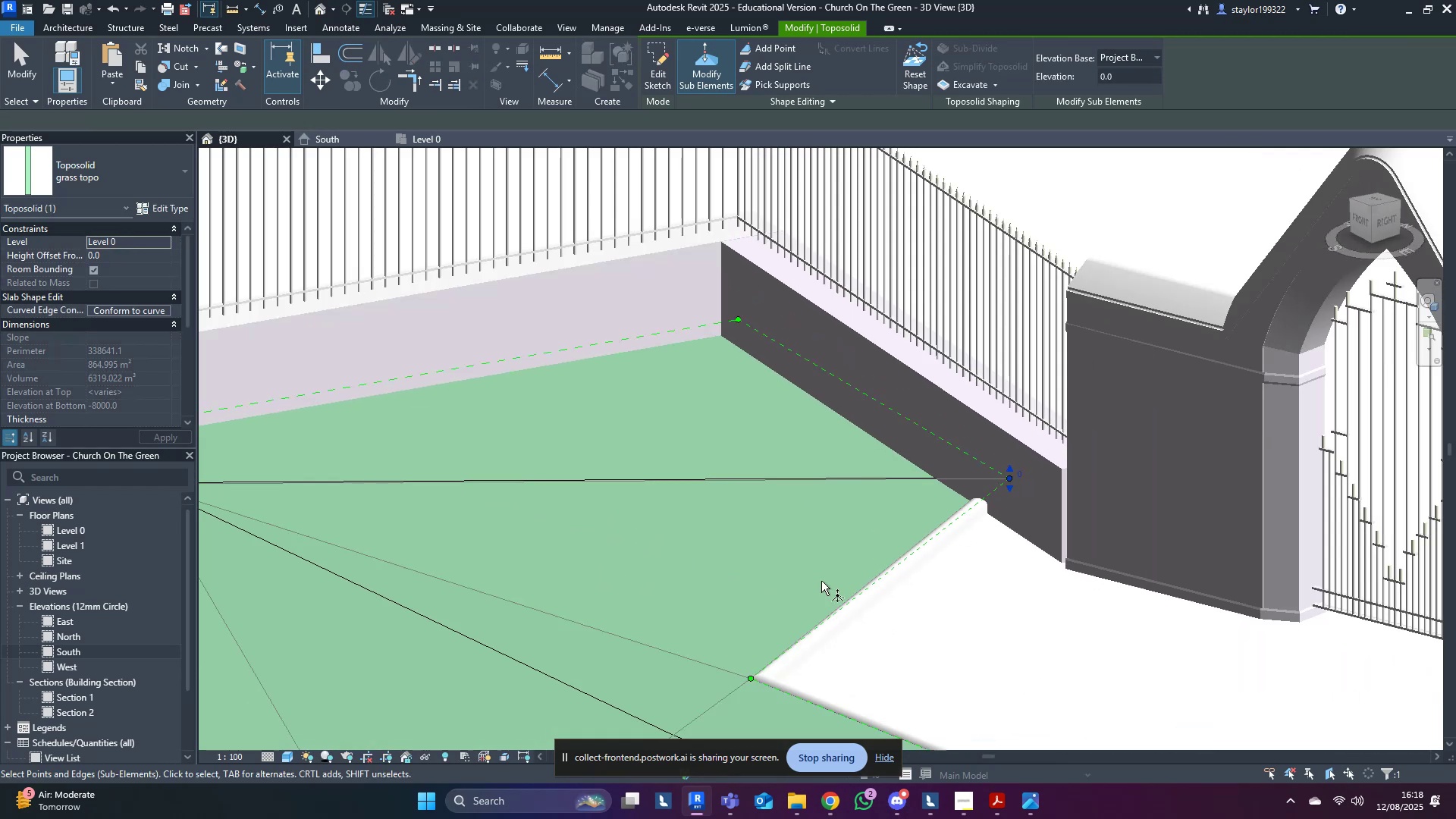 
hold_key(key=ShiftLeft, duration=0.35)
 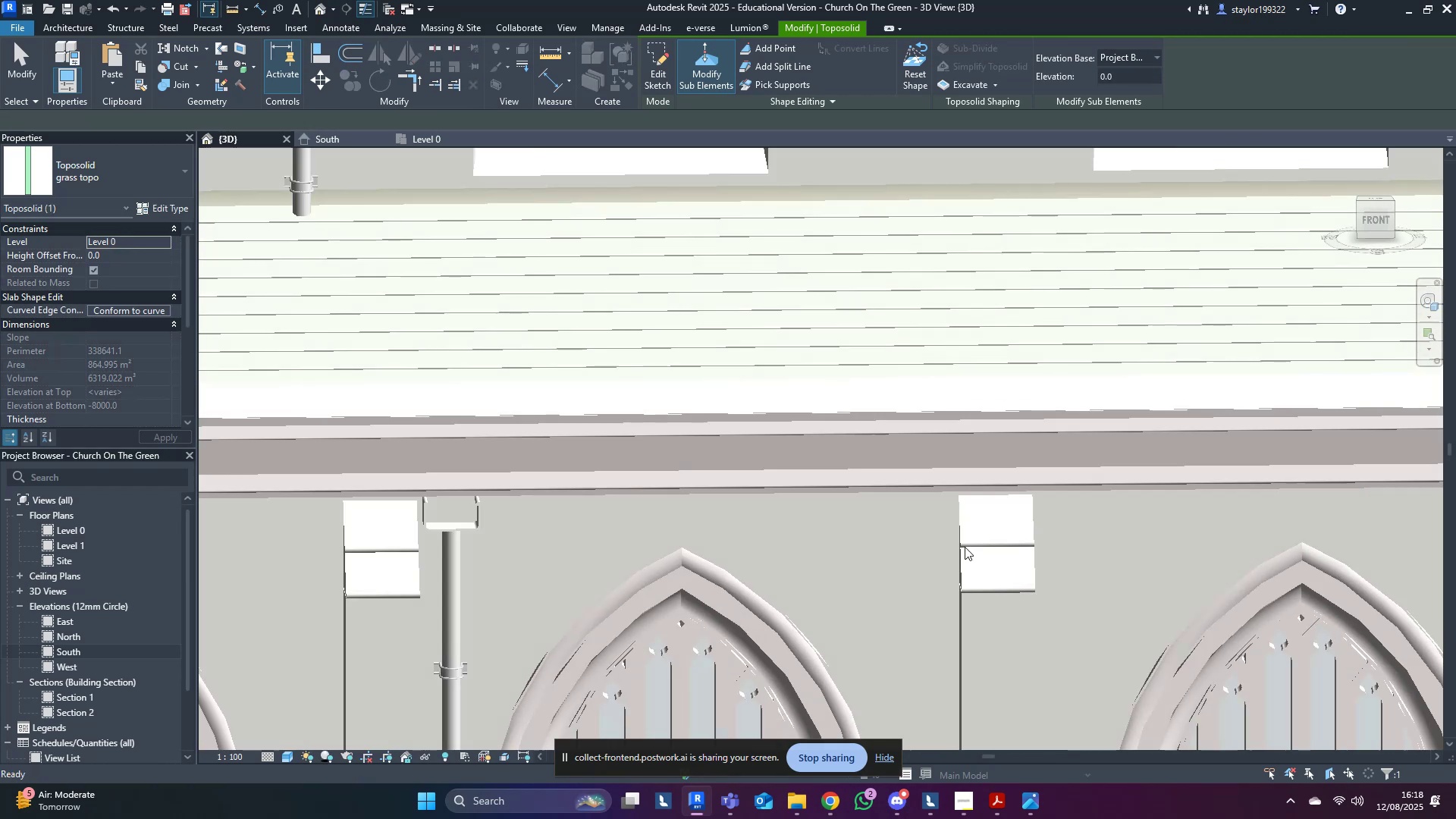 
scroll: coordinate [904, 385], scroll_direction: down, amount: 14.0
 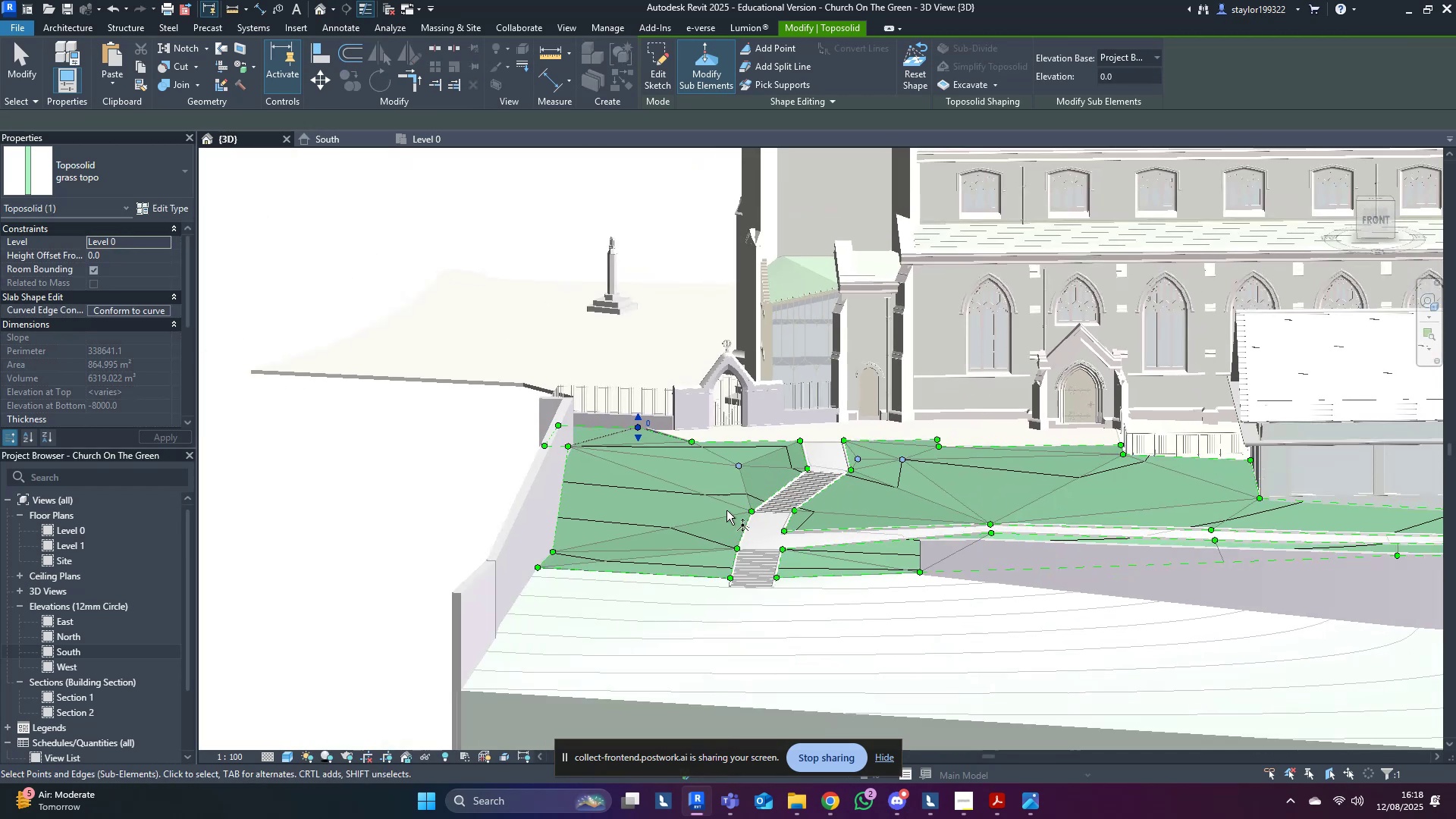 
hold_key(key=ShiftLeft, duration=0.32)
 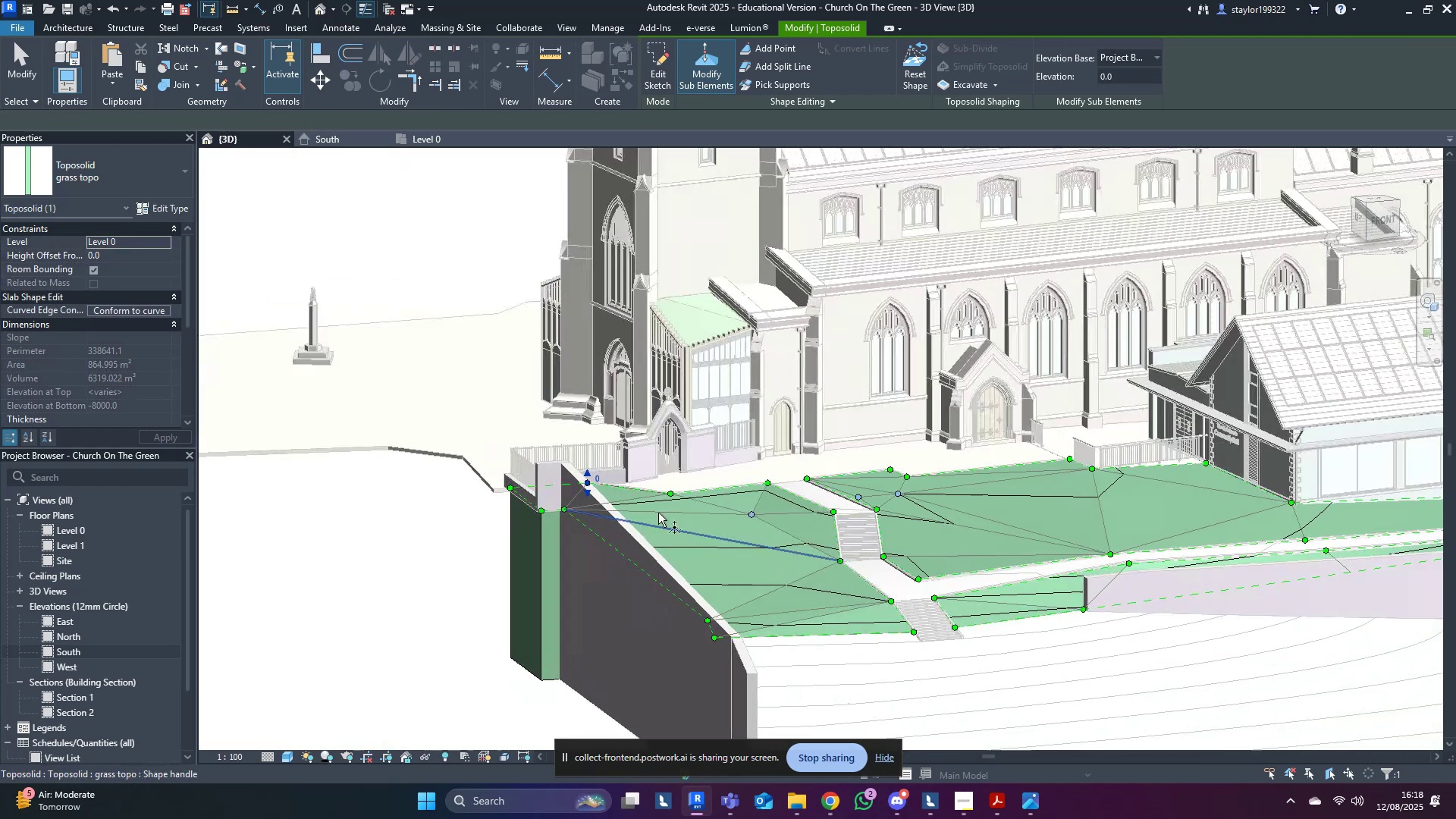 
scroll: coordinate [695, 555], scroll_direction: up, amount: 16.0
 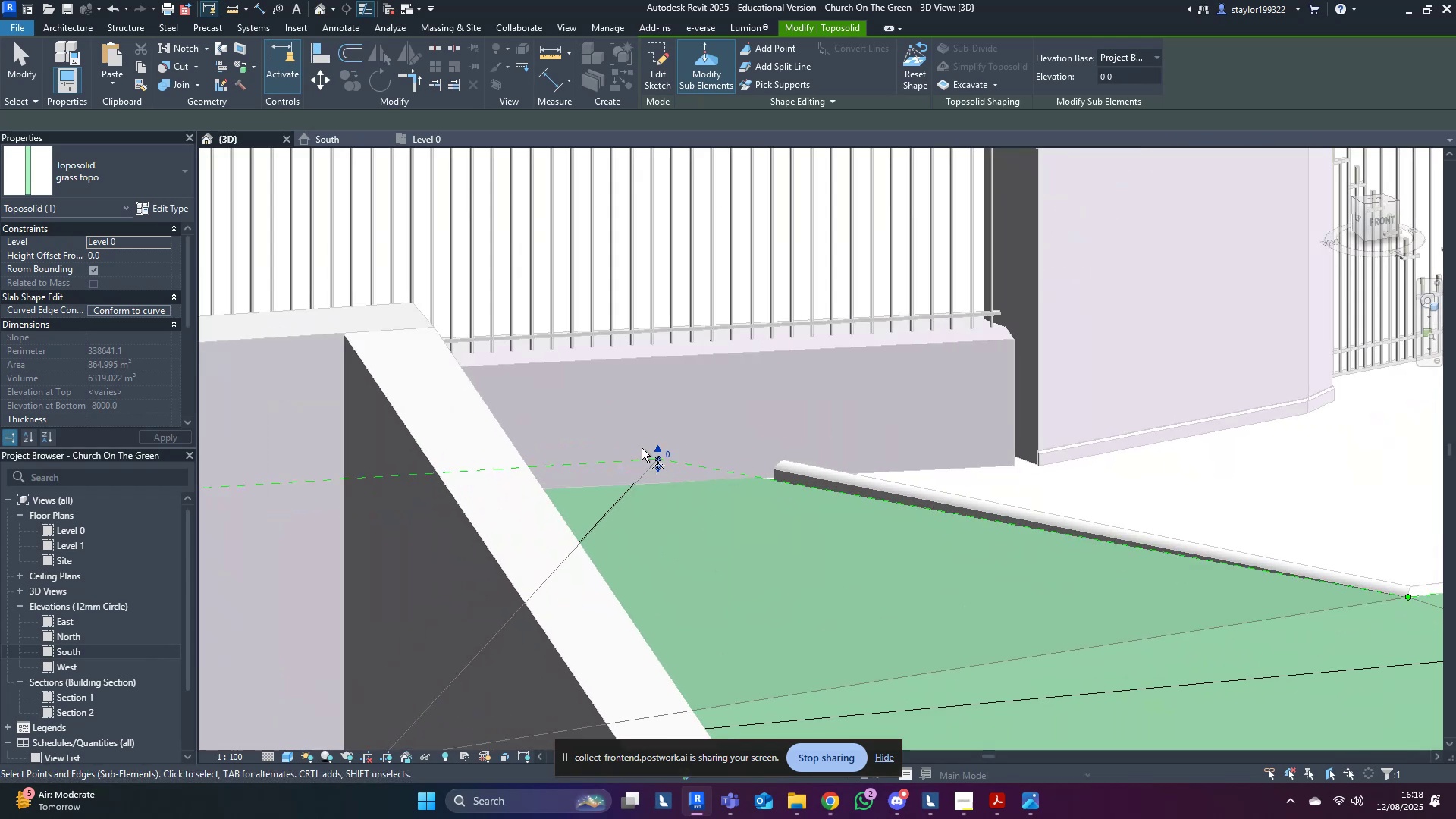 
key(Shift+ShiftLeft)
 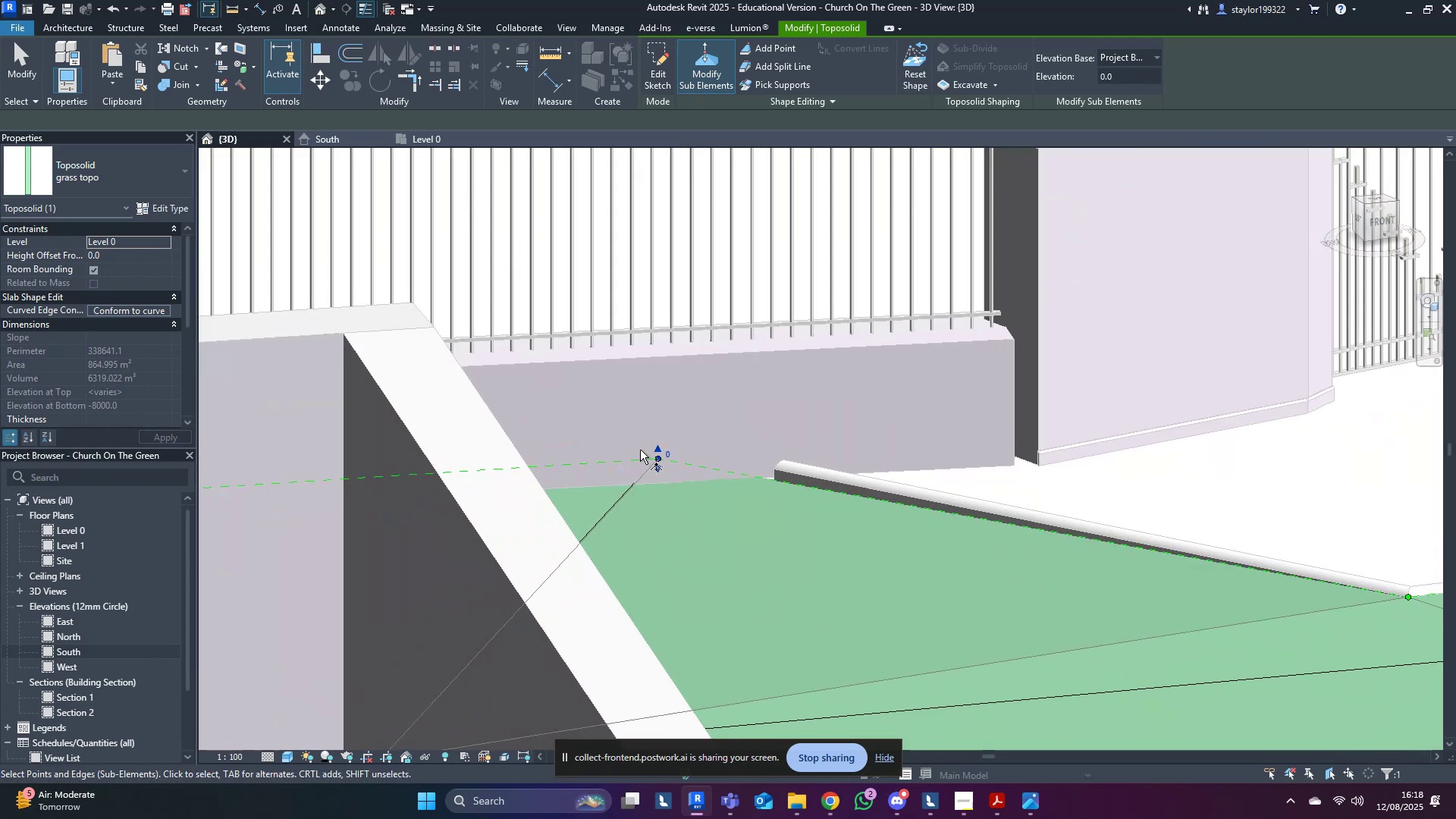 
left_click_drag(start_coordinate=[652, 453], to_coordinate=[805, 476])
 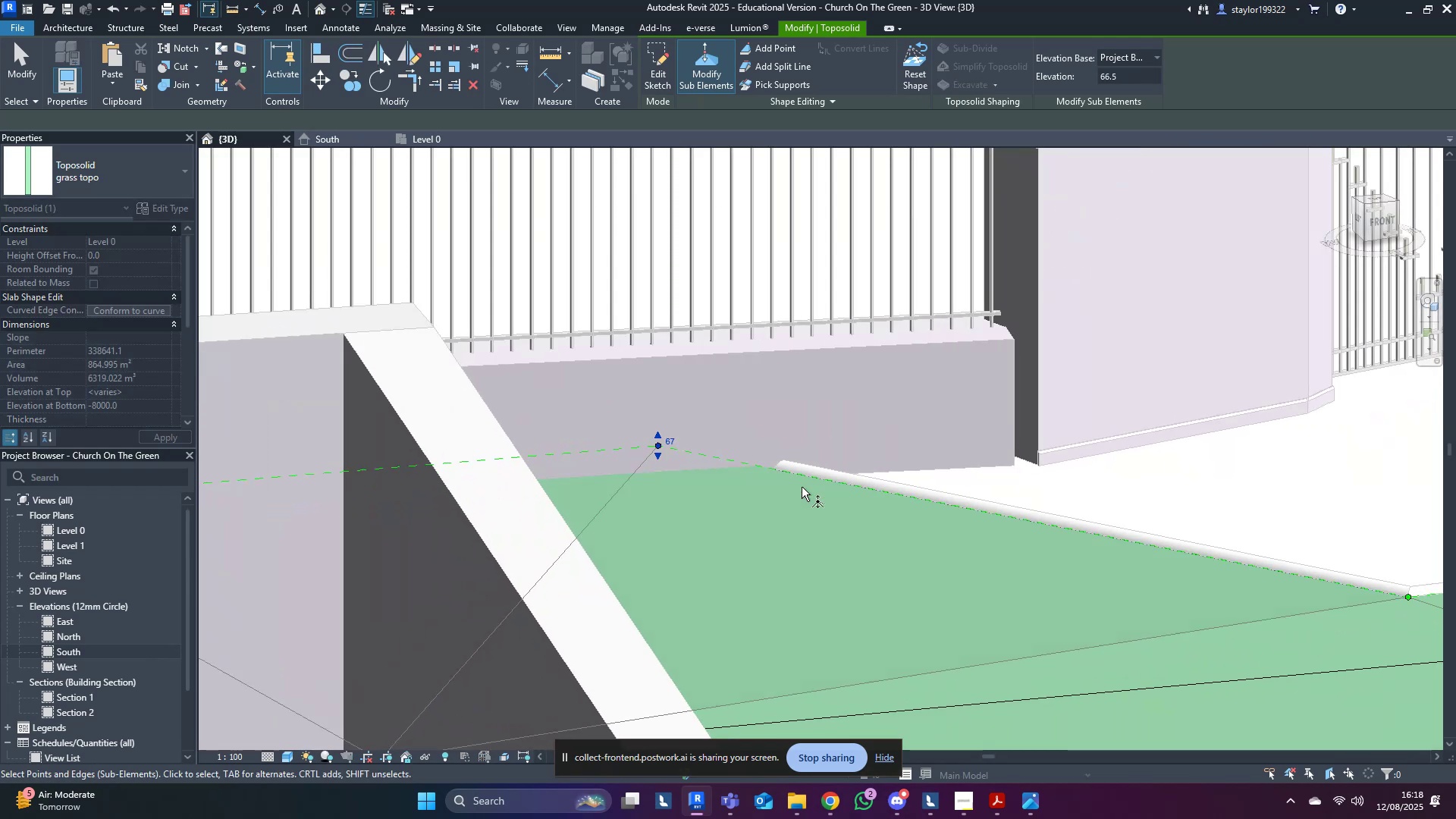 
scroll: coordinate [800, 489], scroll_direction: down, amount: 7.0
 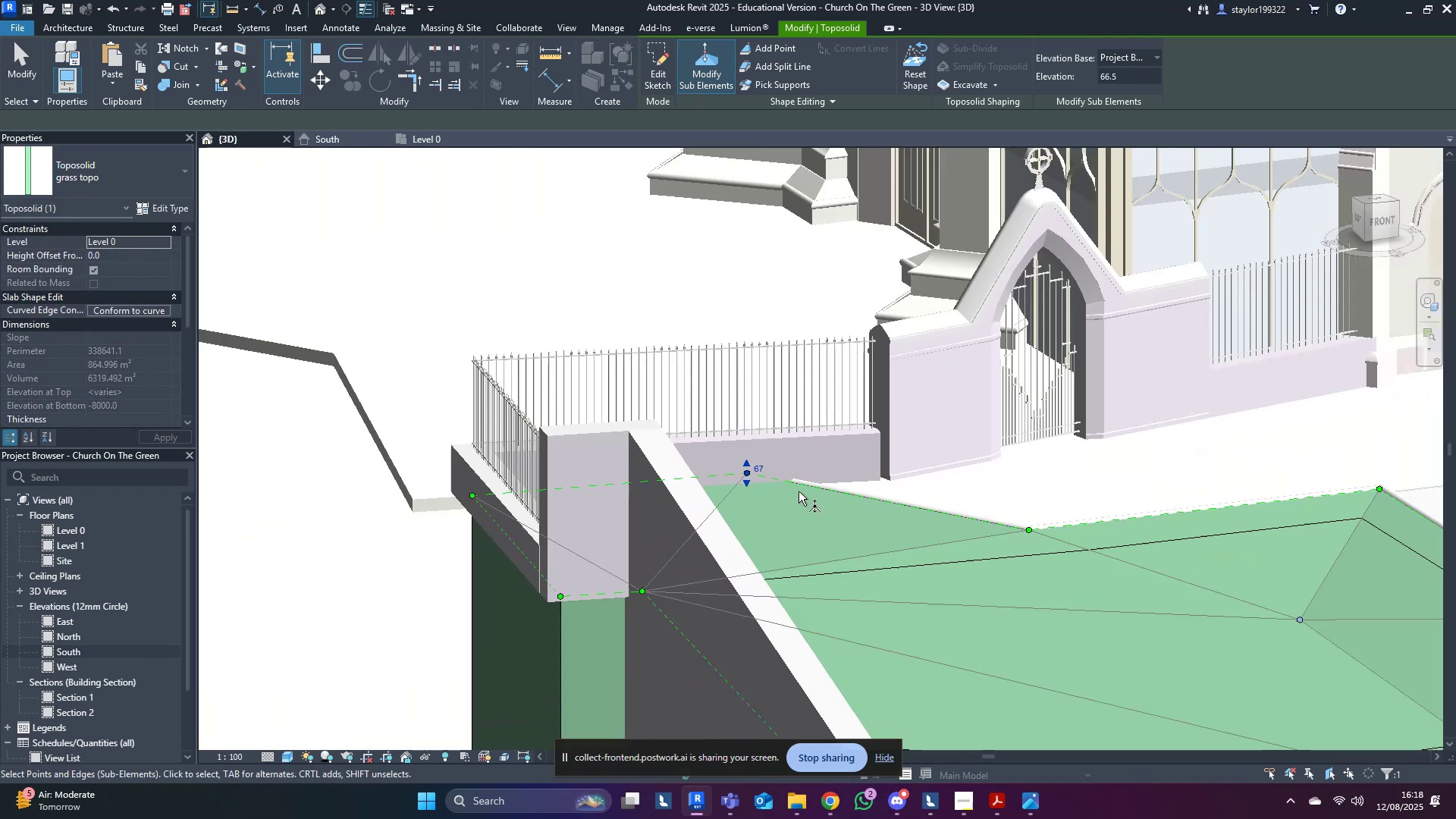 
hold_key(key=ShiftLeft, duration=0.49)
 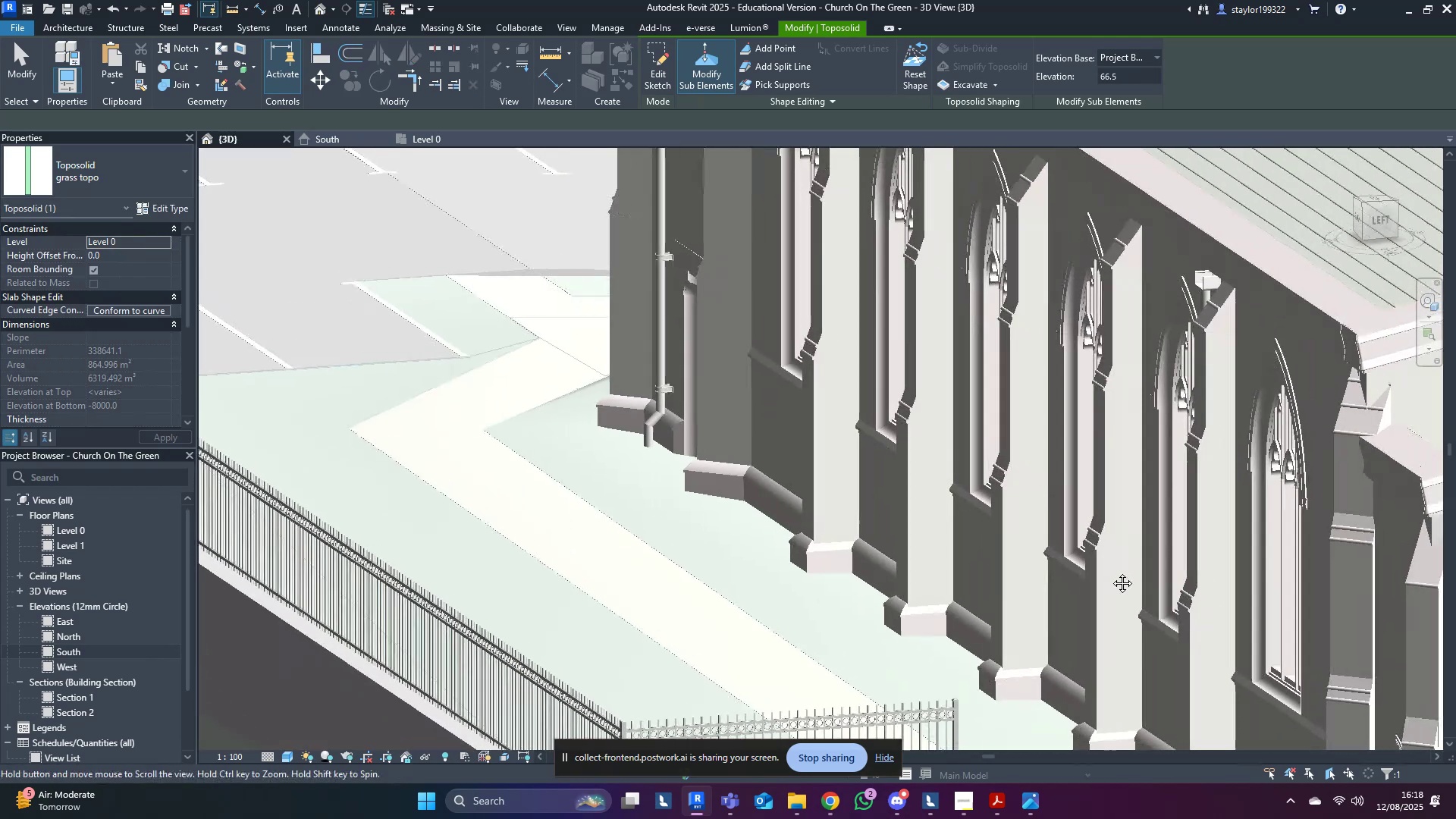 
scroll: coordinate [639, 574], scroll_direction: up, amount: 5.0
 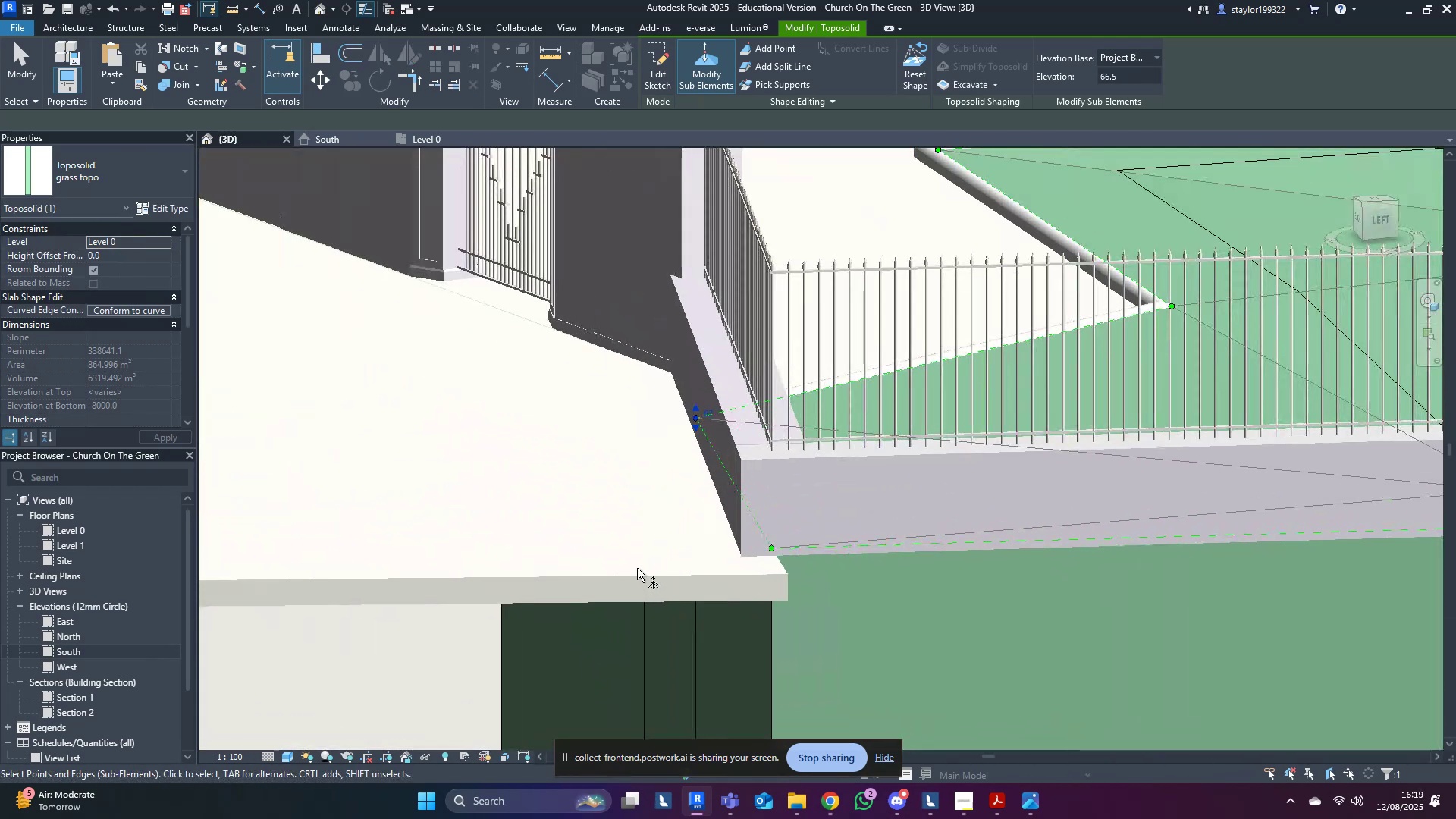 
key(Escape)
 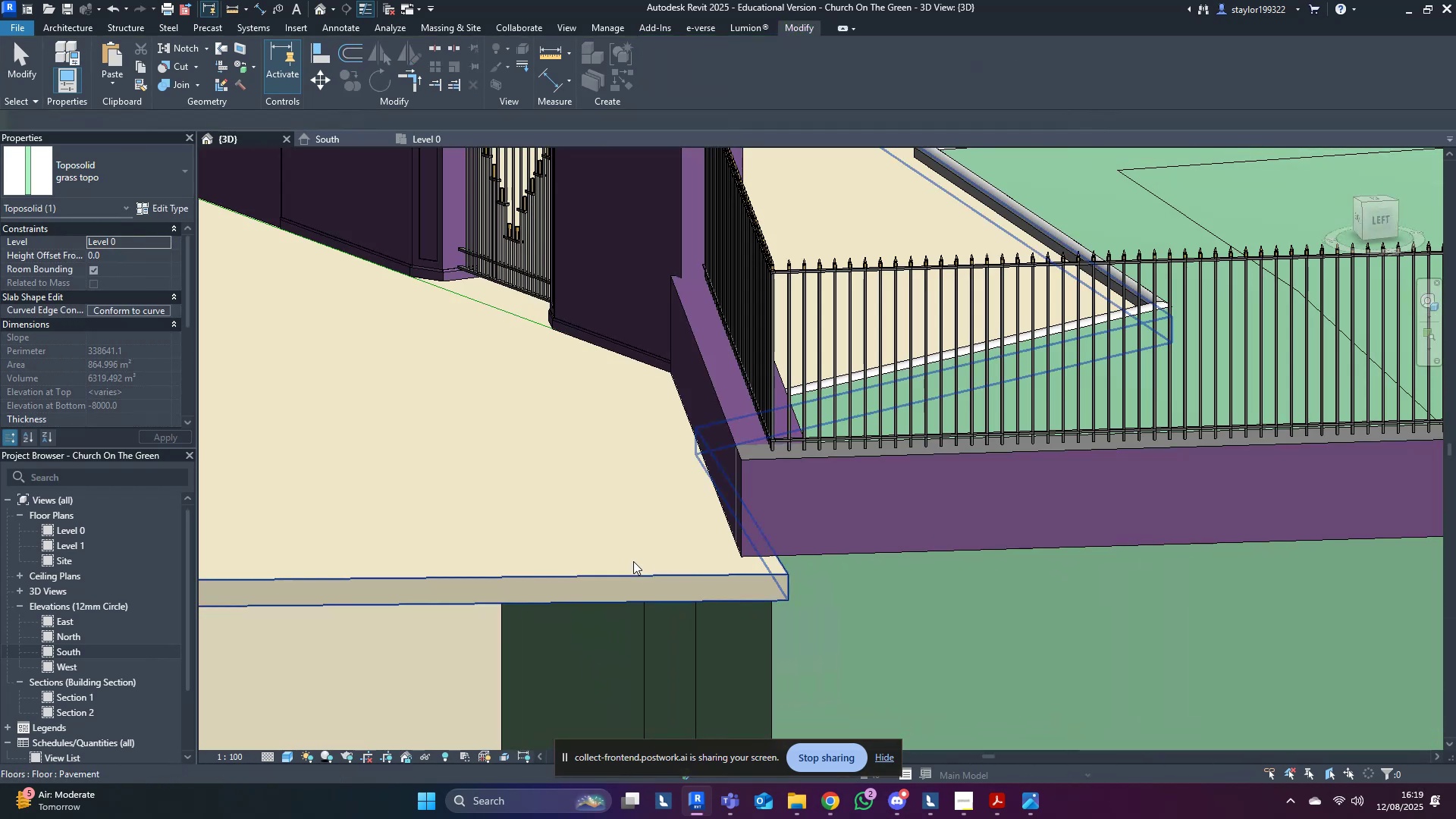 
key(Escape)
 